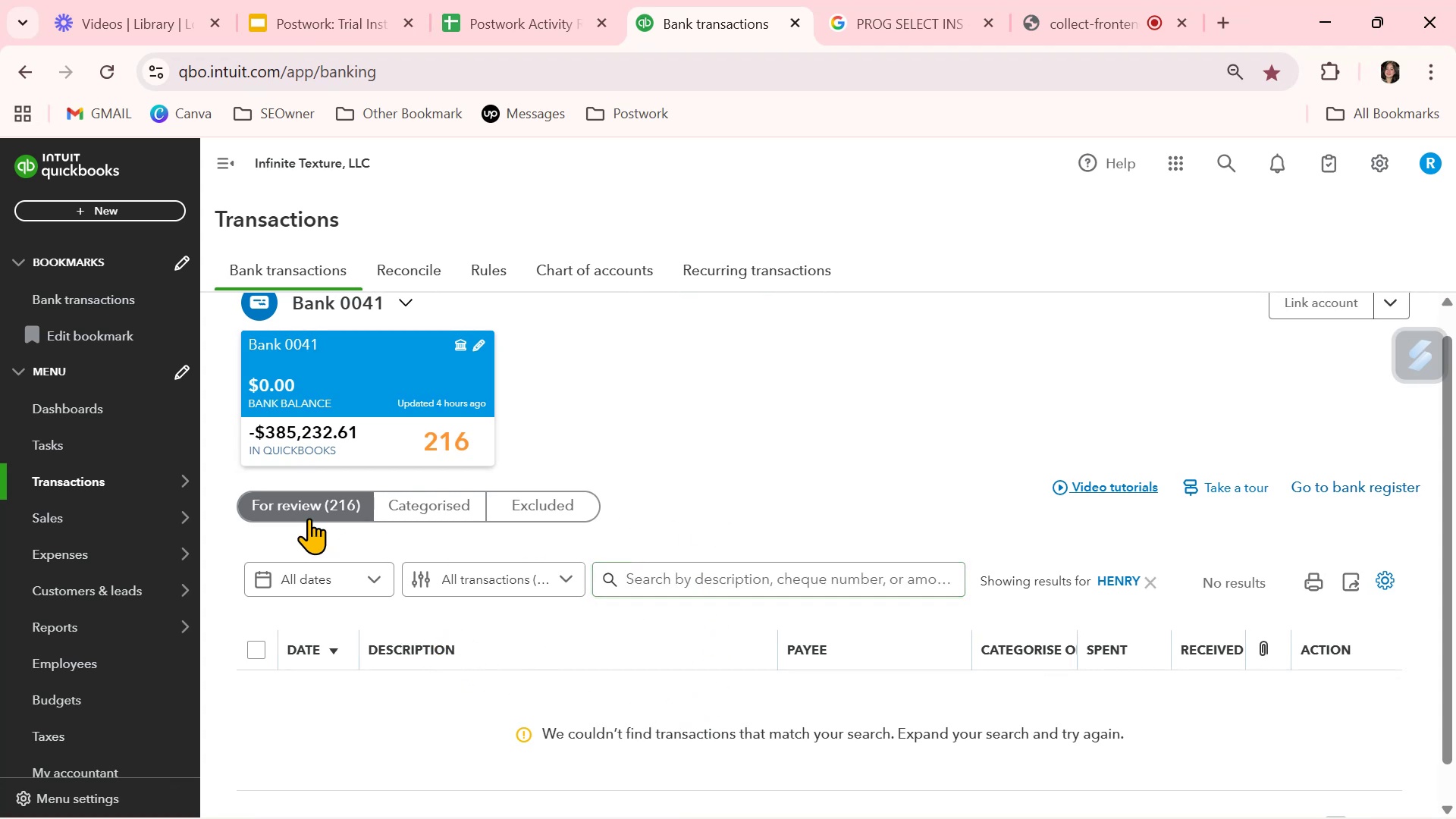 
left_click([310, 513])
 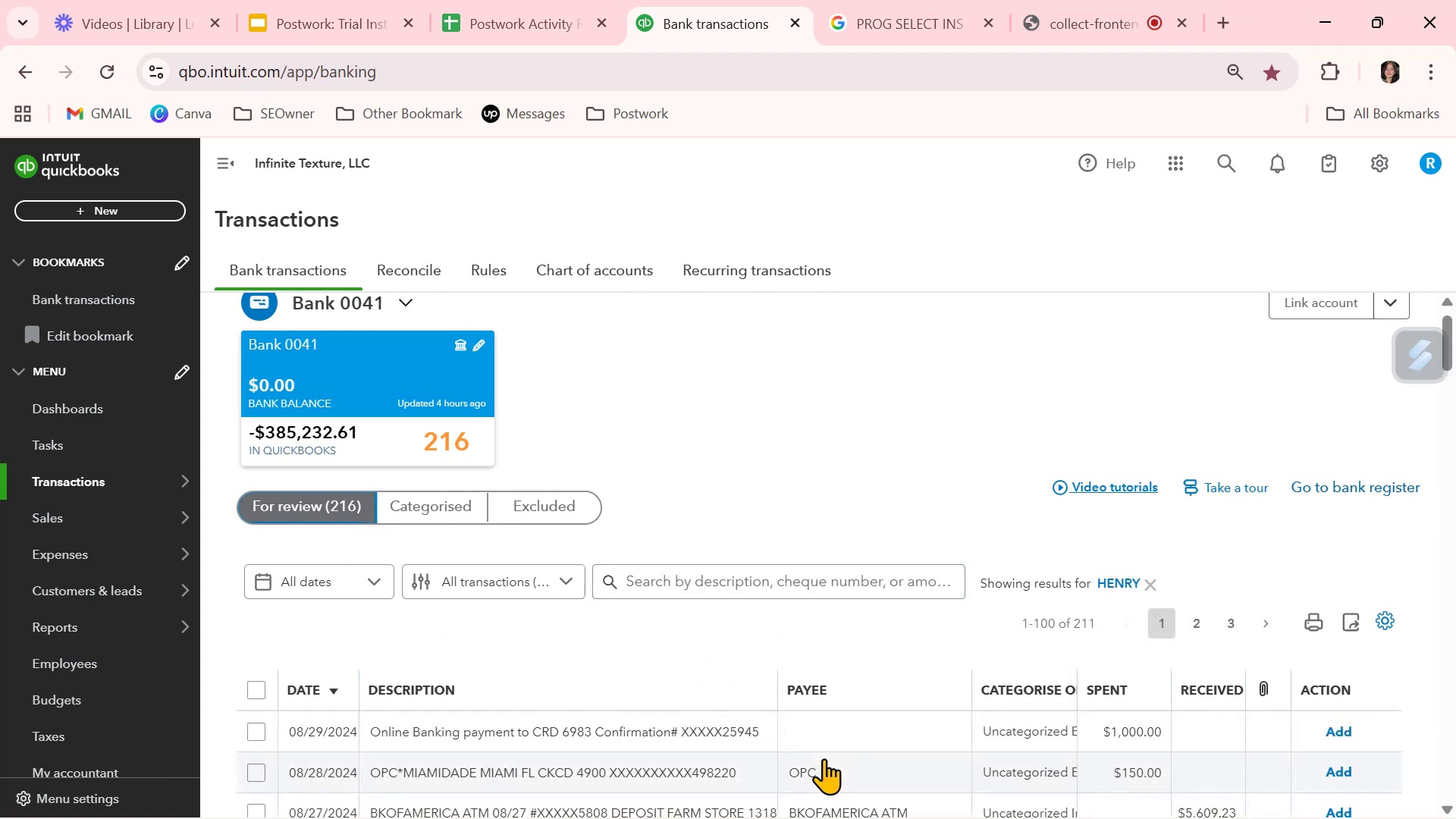 
scroll: coordinate [1245, 683], scroll_direction: down, amount: 11.0
 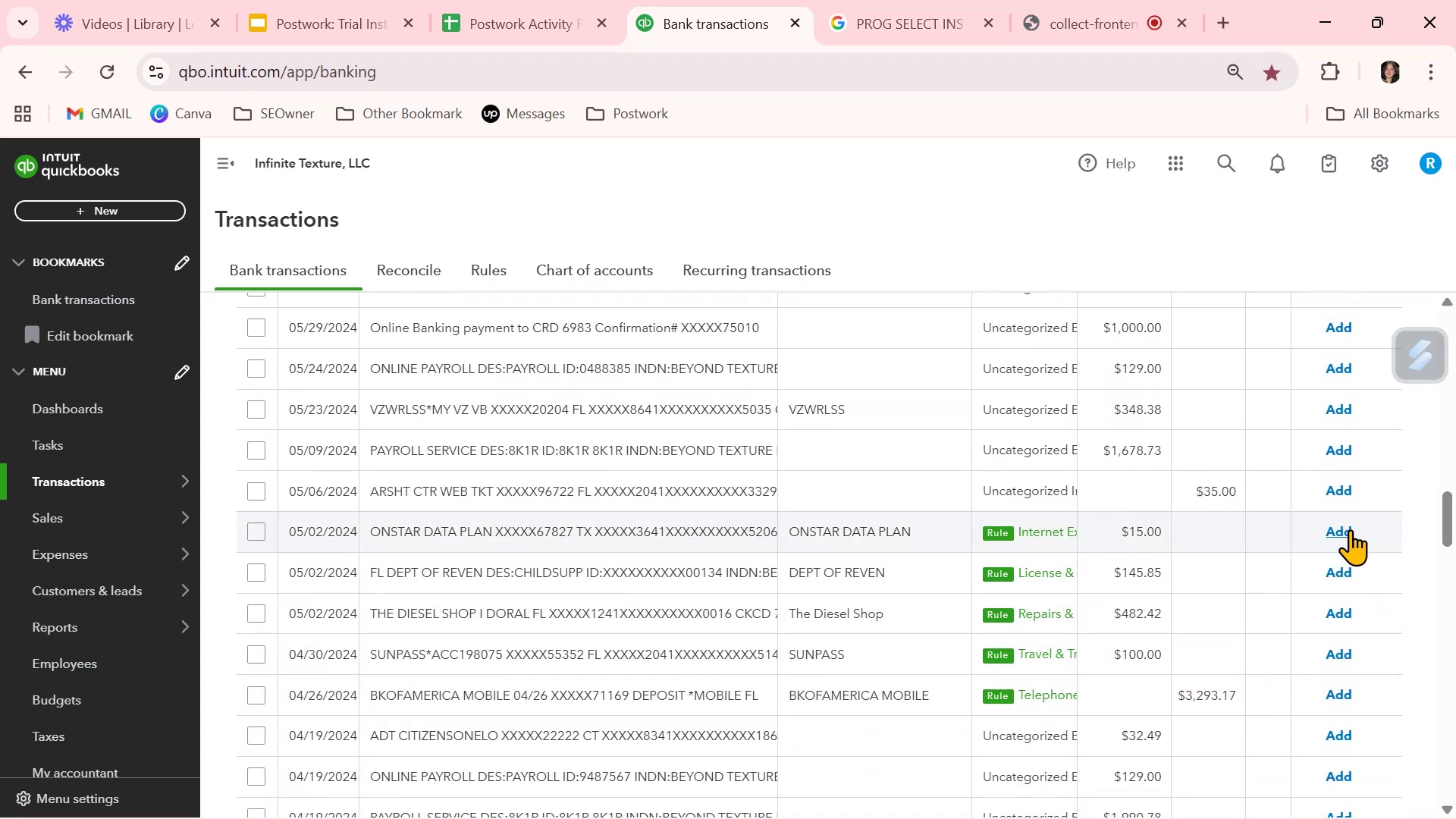 
left_click([1350, 529])
 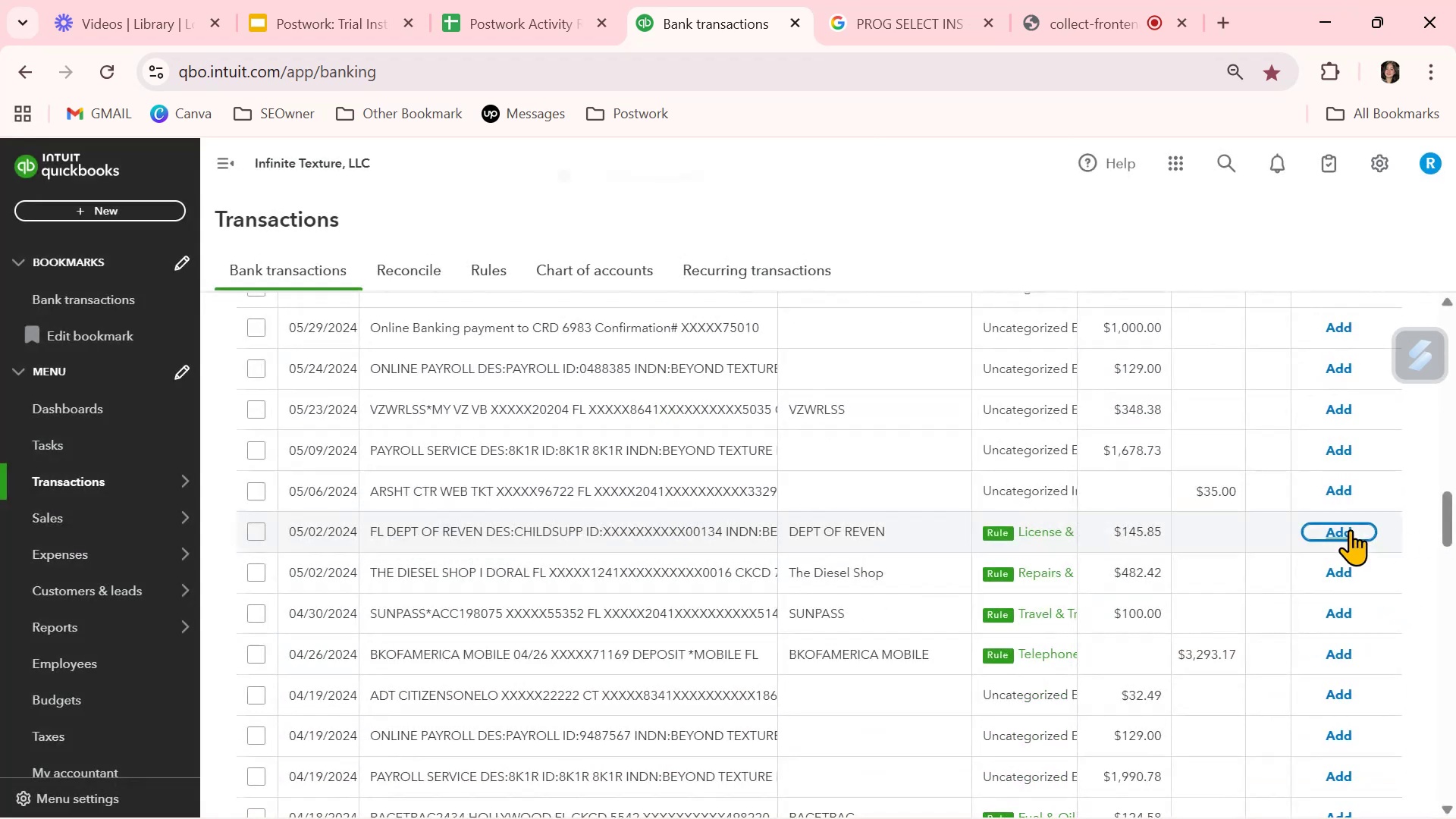 
left_click([1350, 529])
 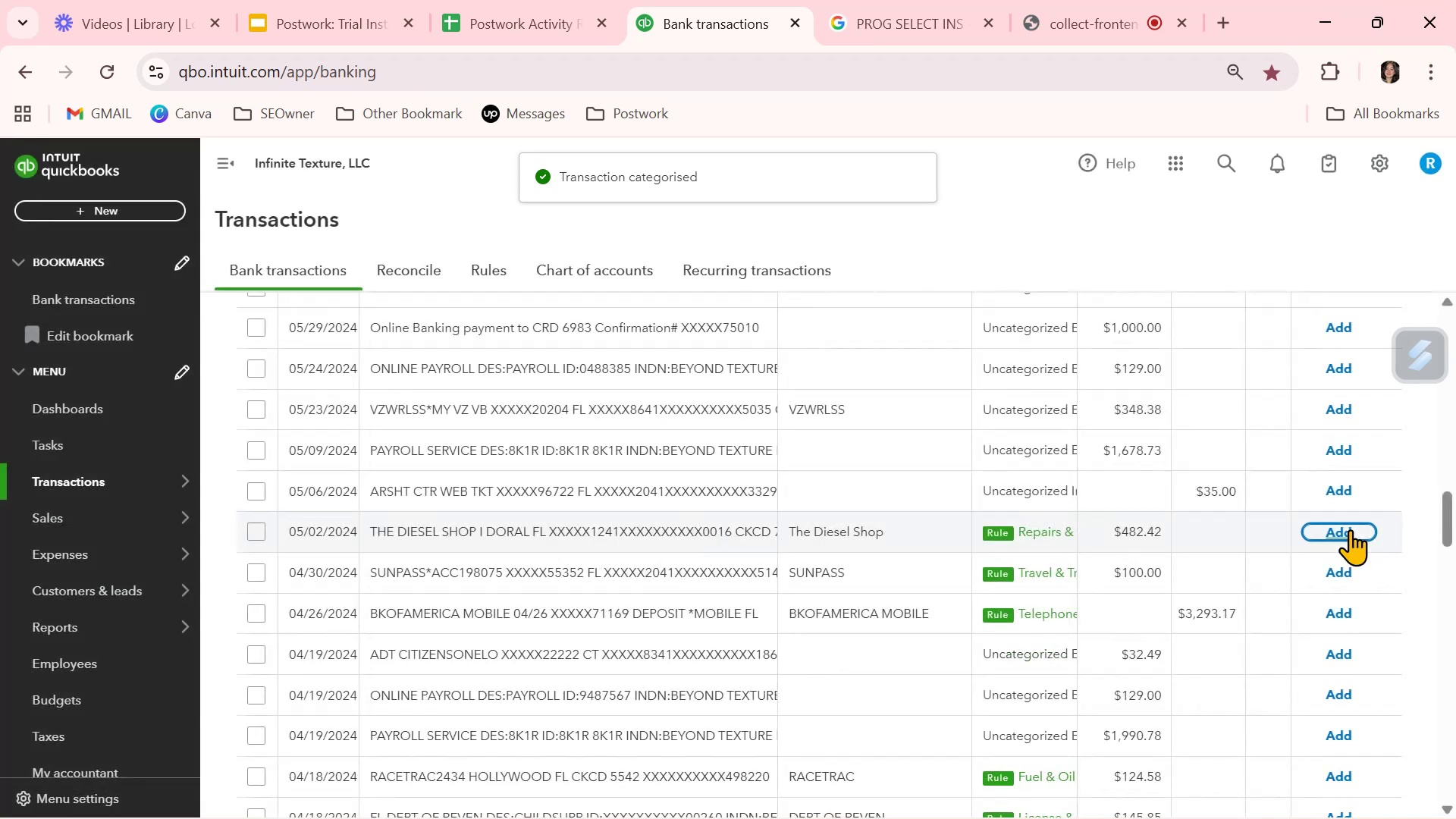 
left_click([1350, 529])
 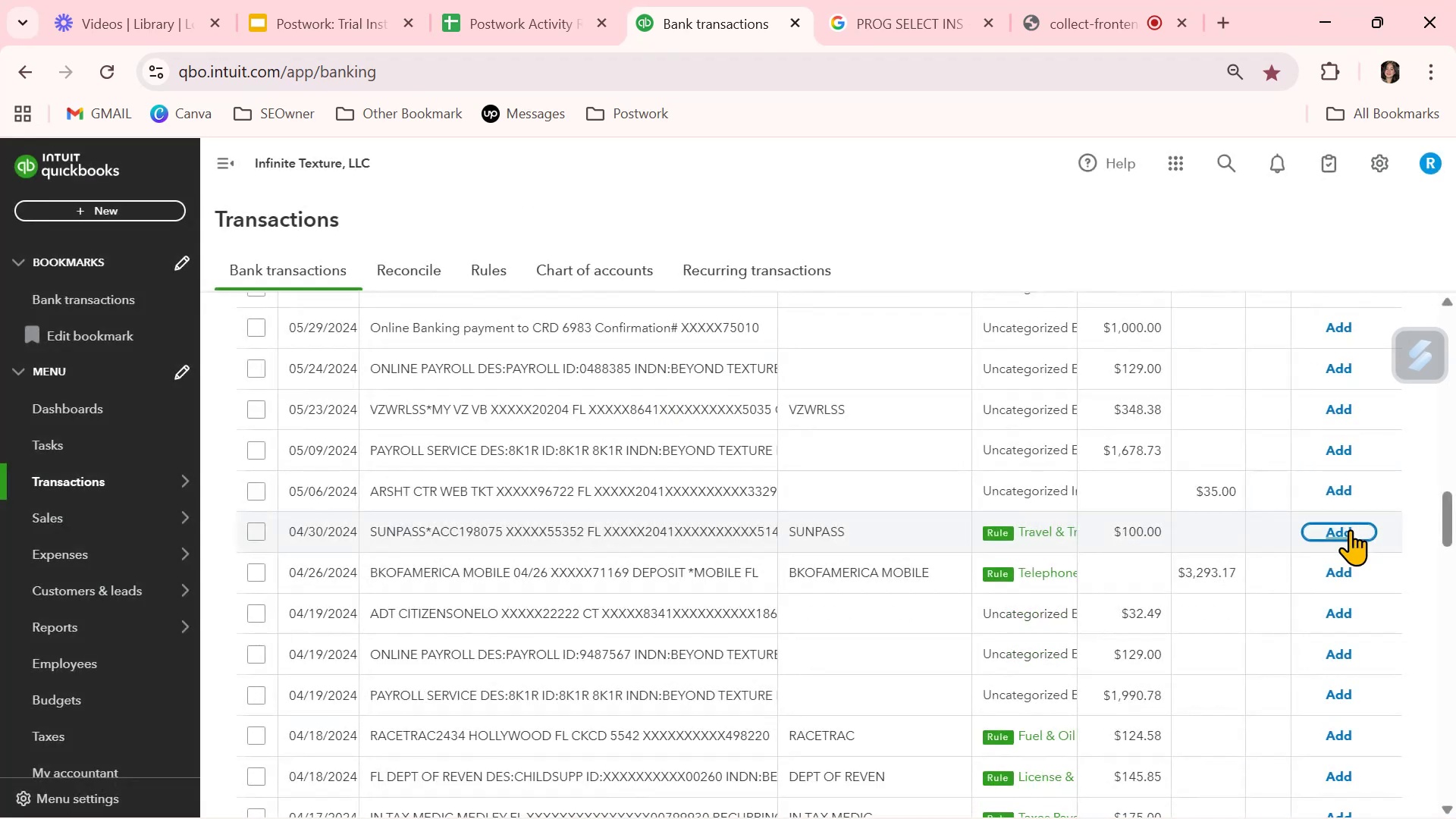 
left_click([1351, 529])
 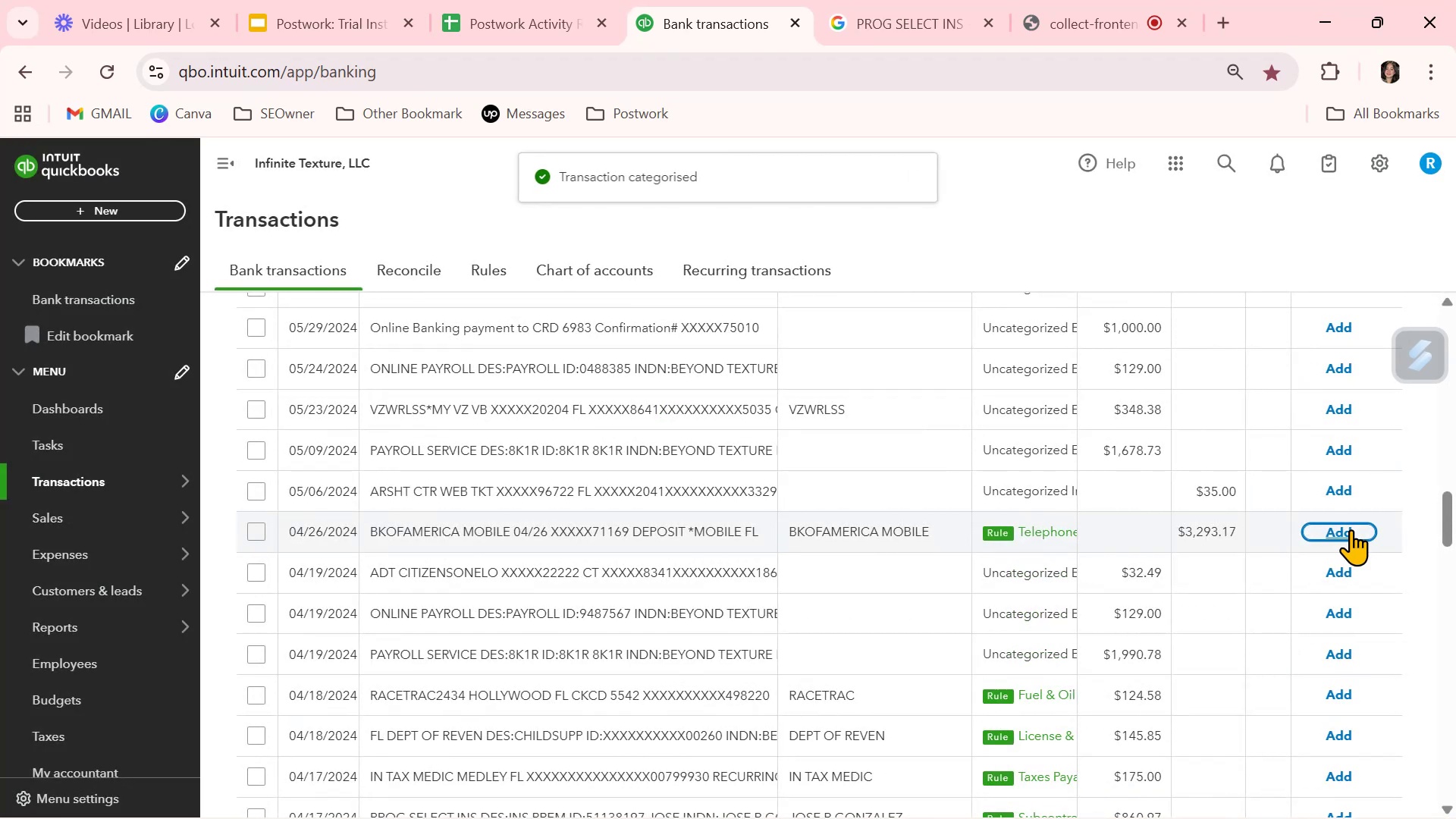 
scroll: coordinate [1322, 687], scroll_direction: down, amount: 2.0
 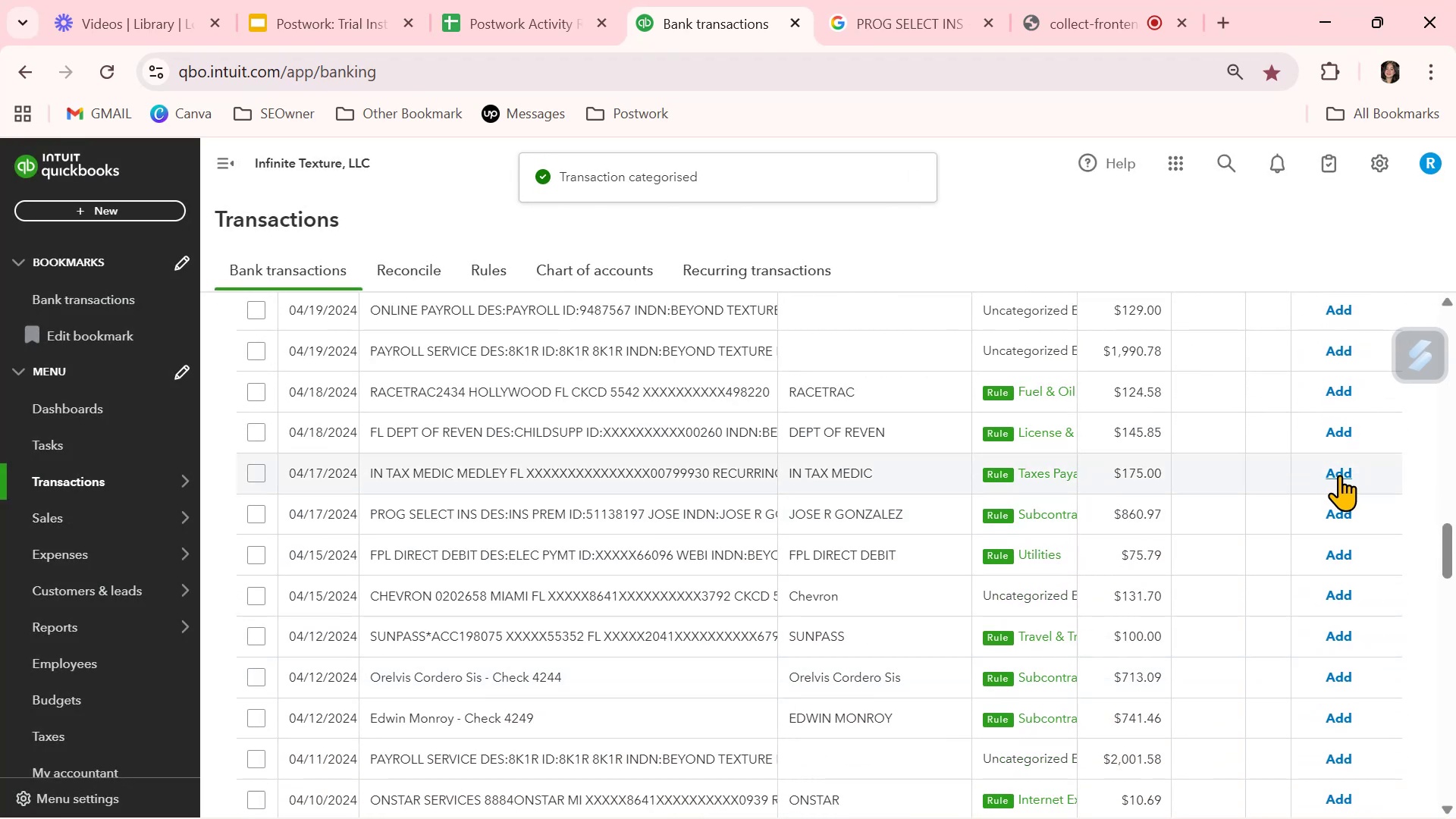 
left_click([1339, 475])
 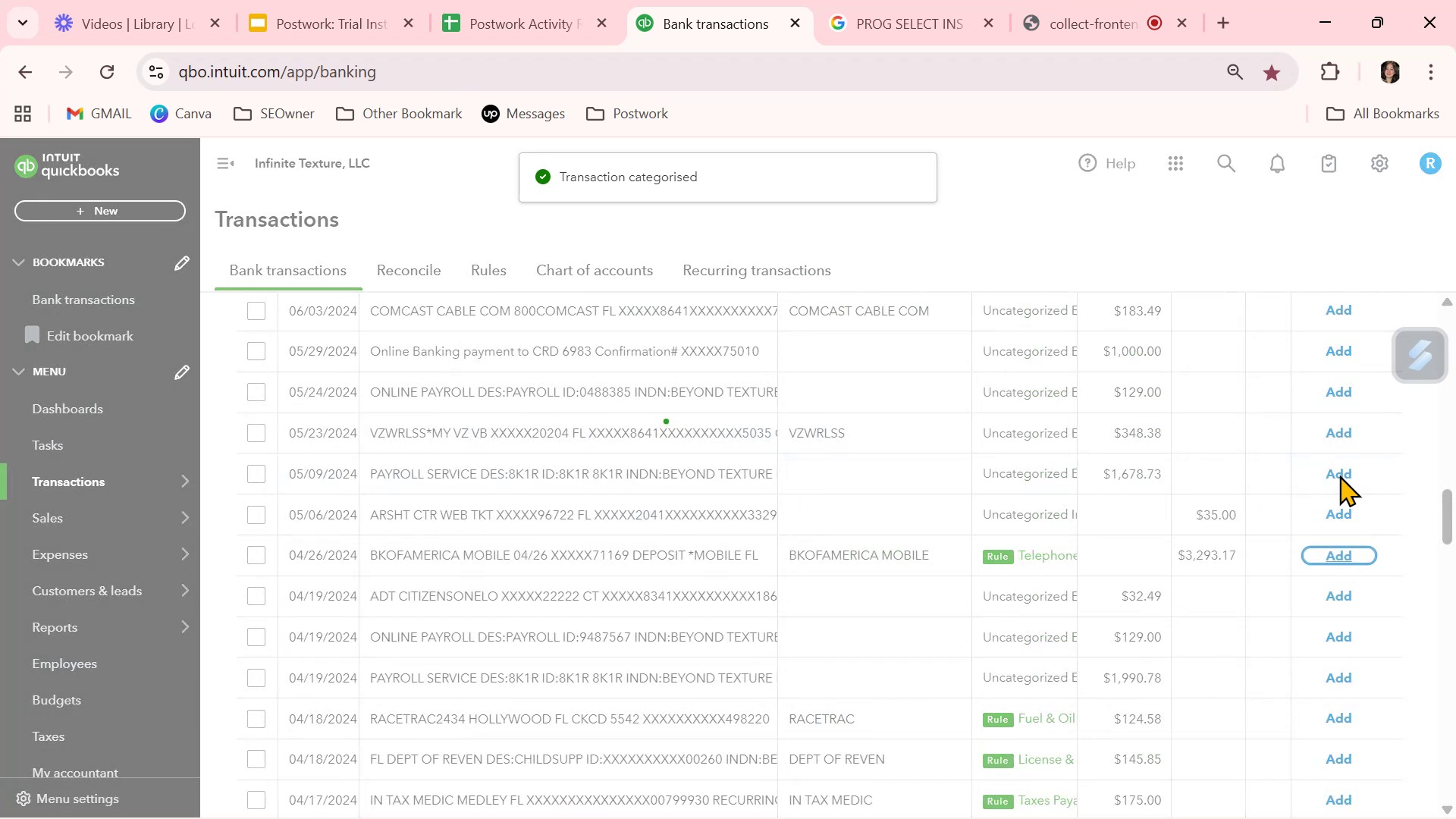 
scroll: coordinate [1249, 629], scroll_direction: down, amount: 2.0
 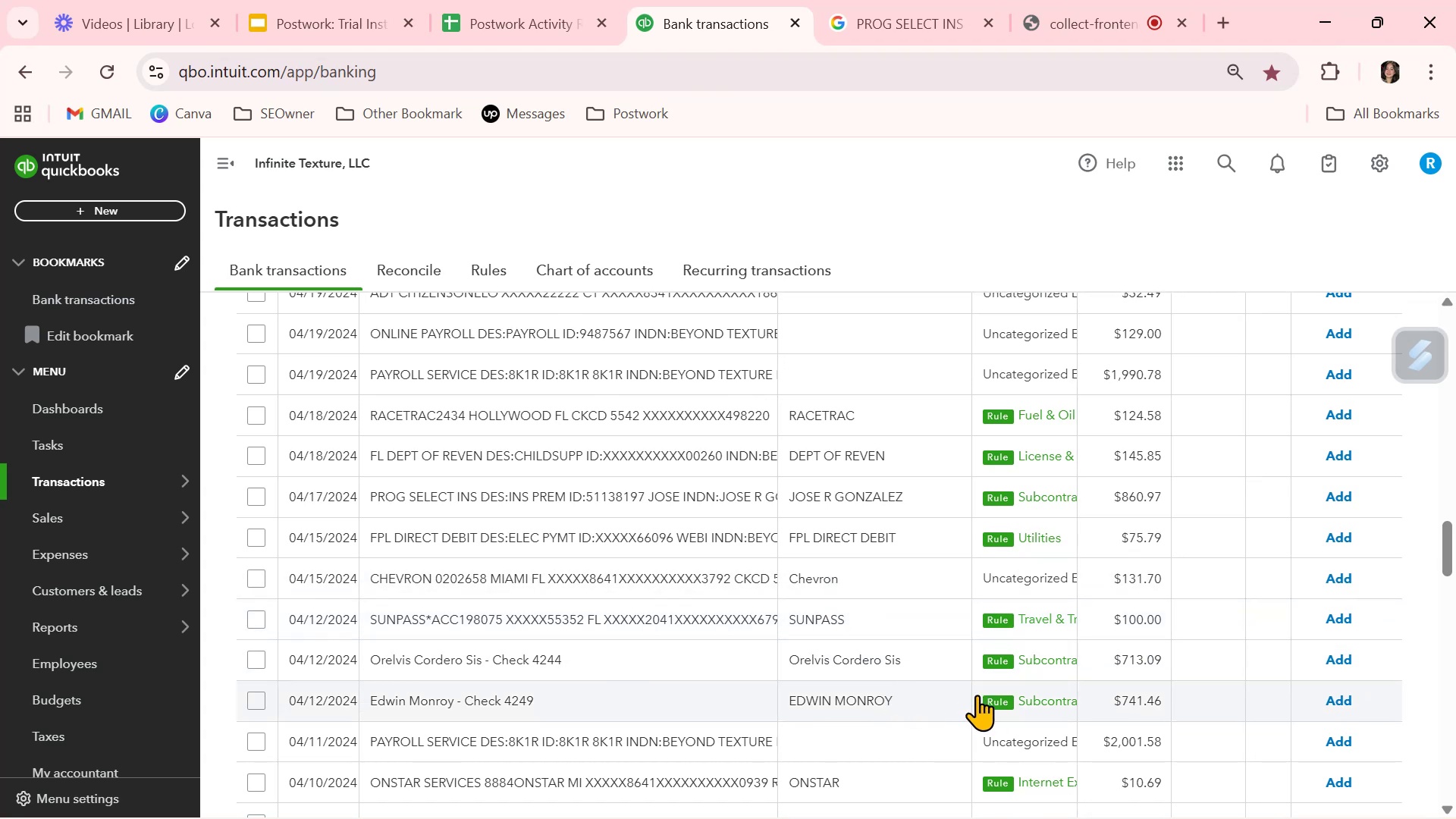 
wait(19.82)
 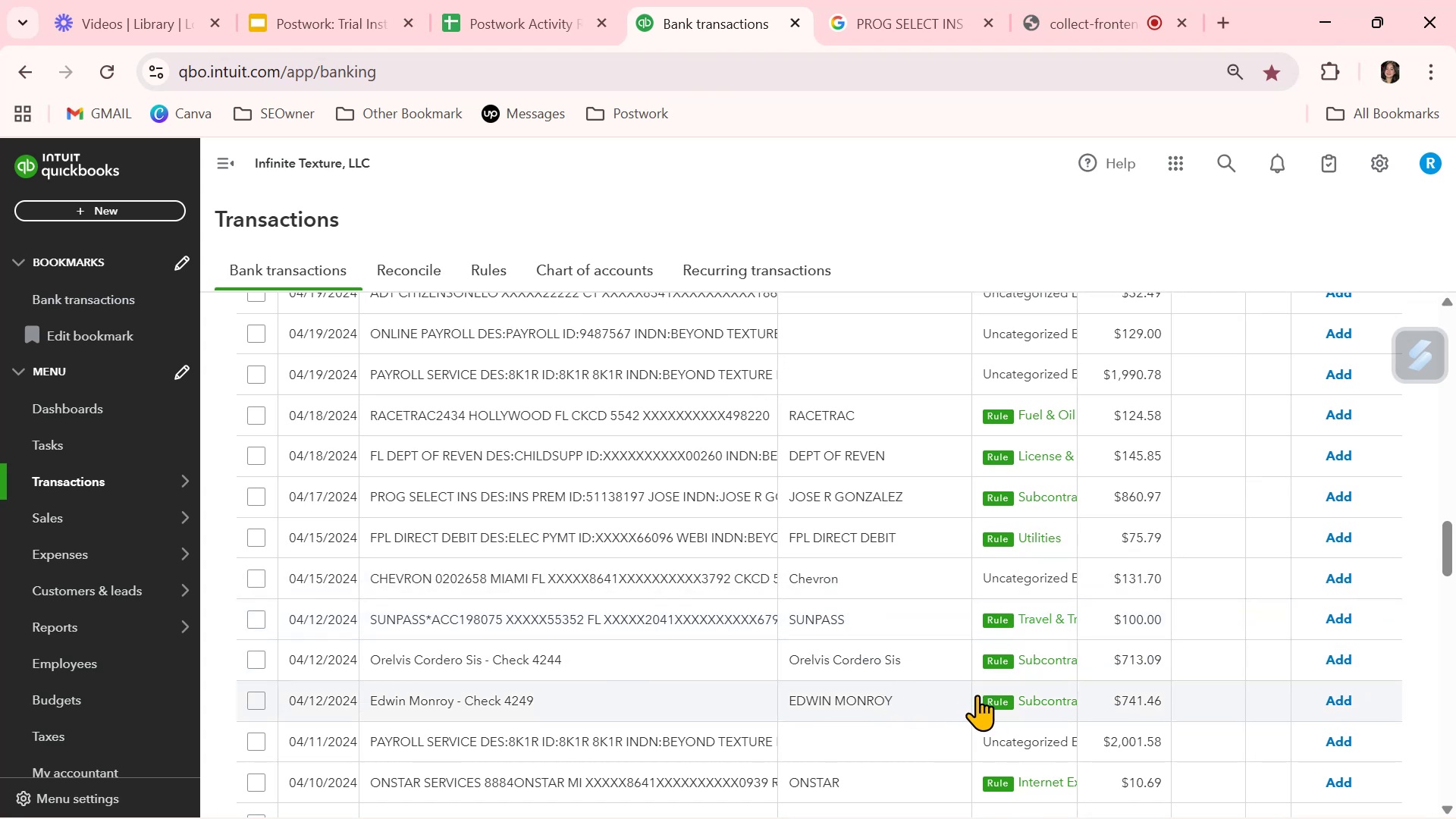 
left_click([1333, 660])
 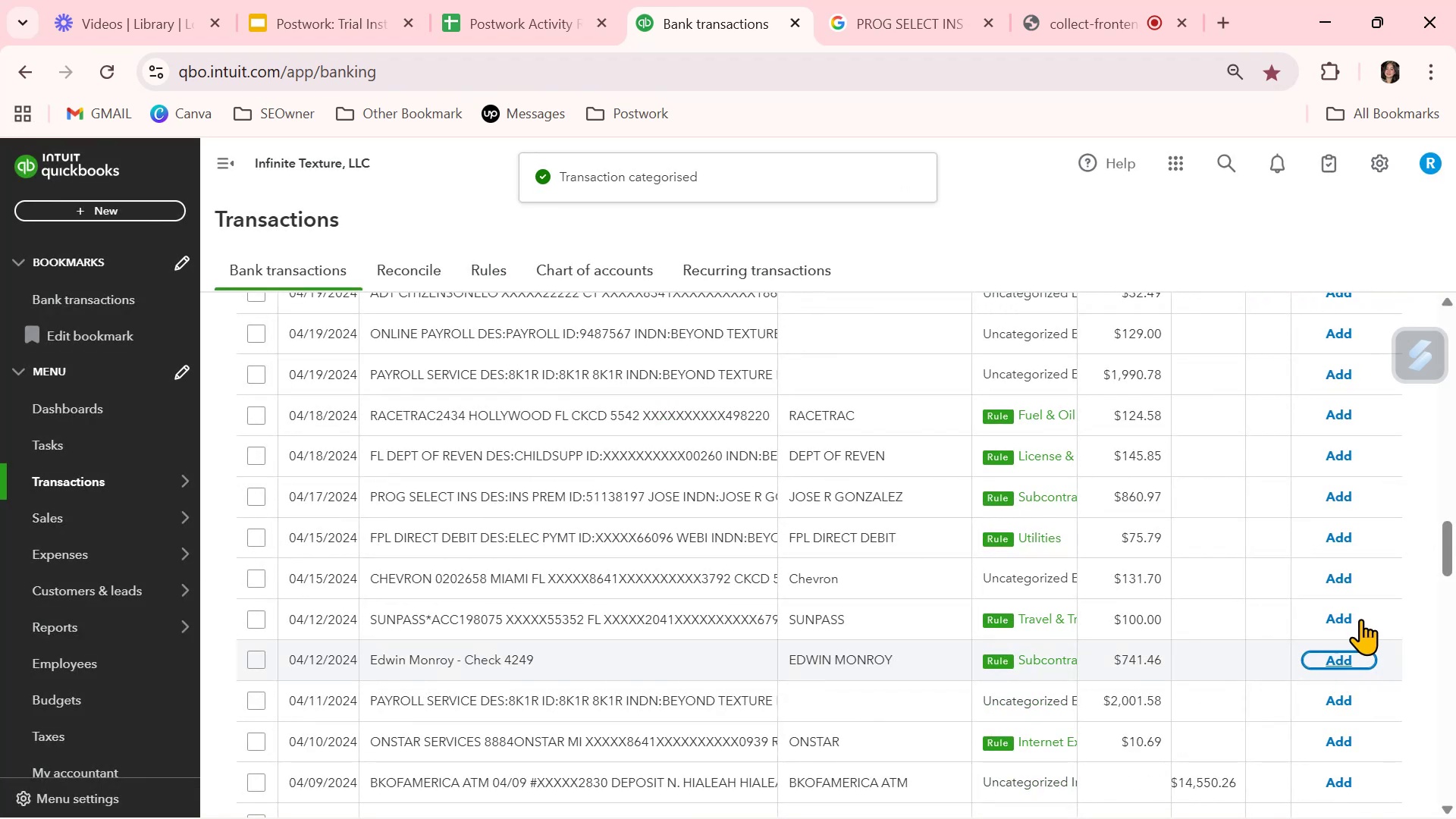 
left_click([1350, 616])
 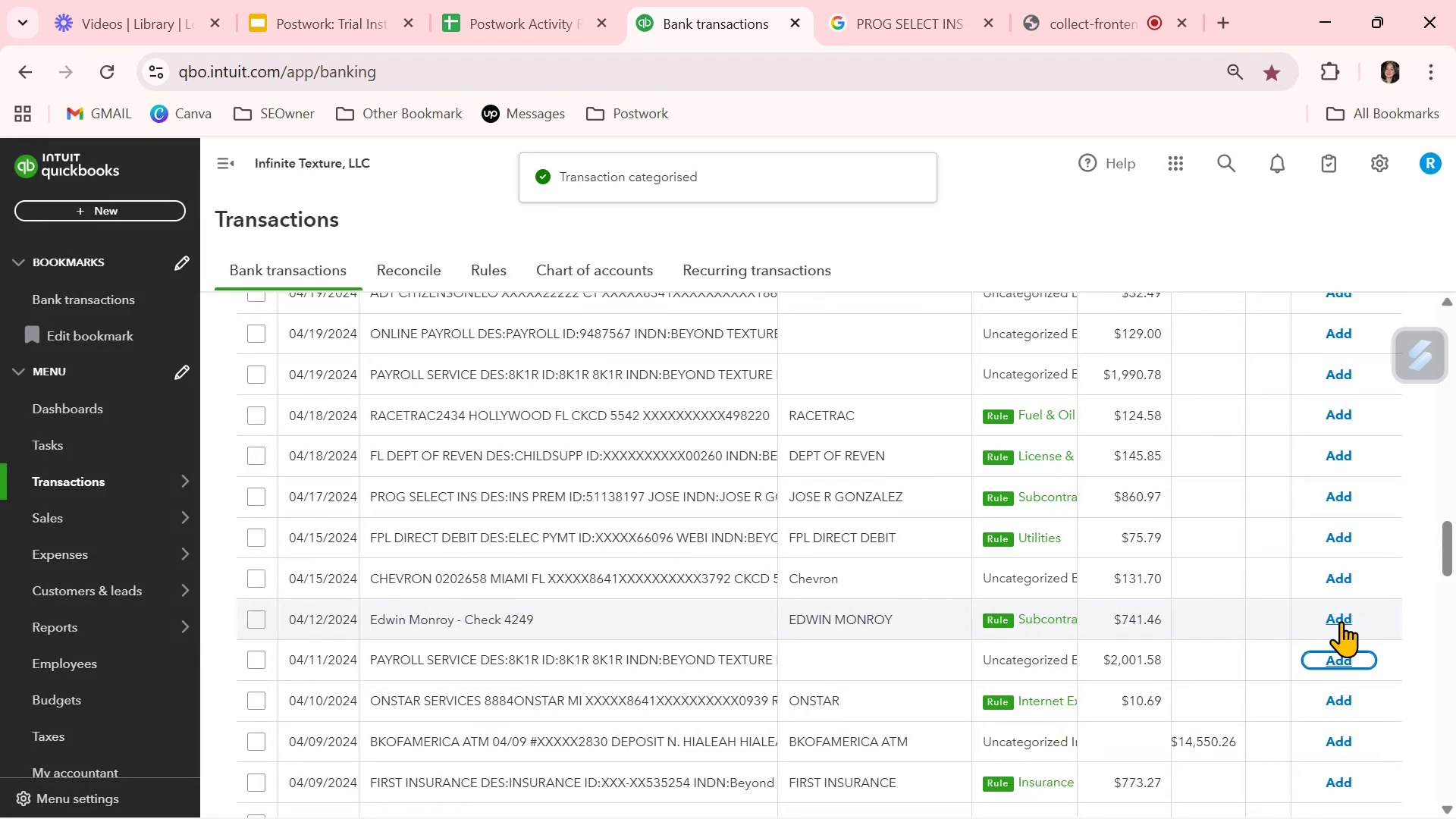 
left_click([1341, 621])
 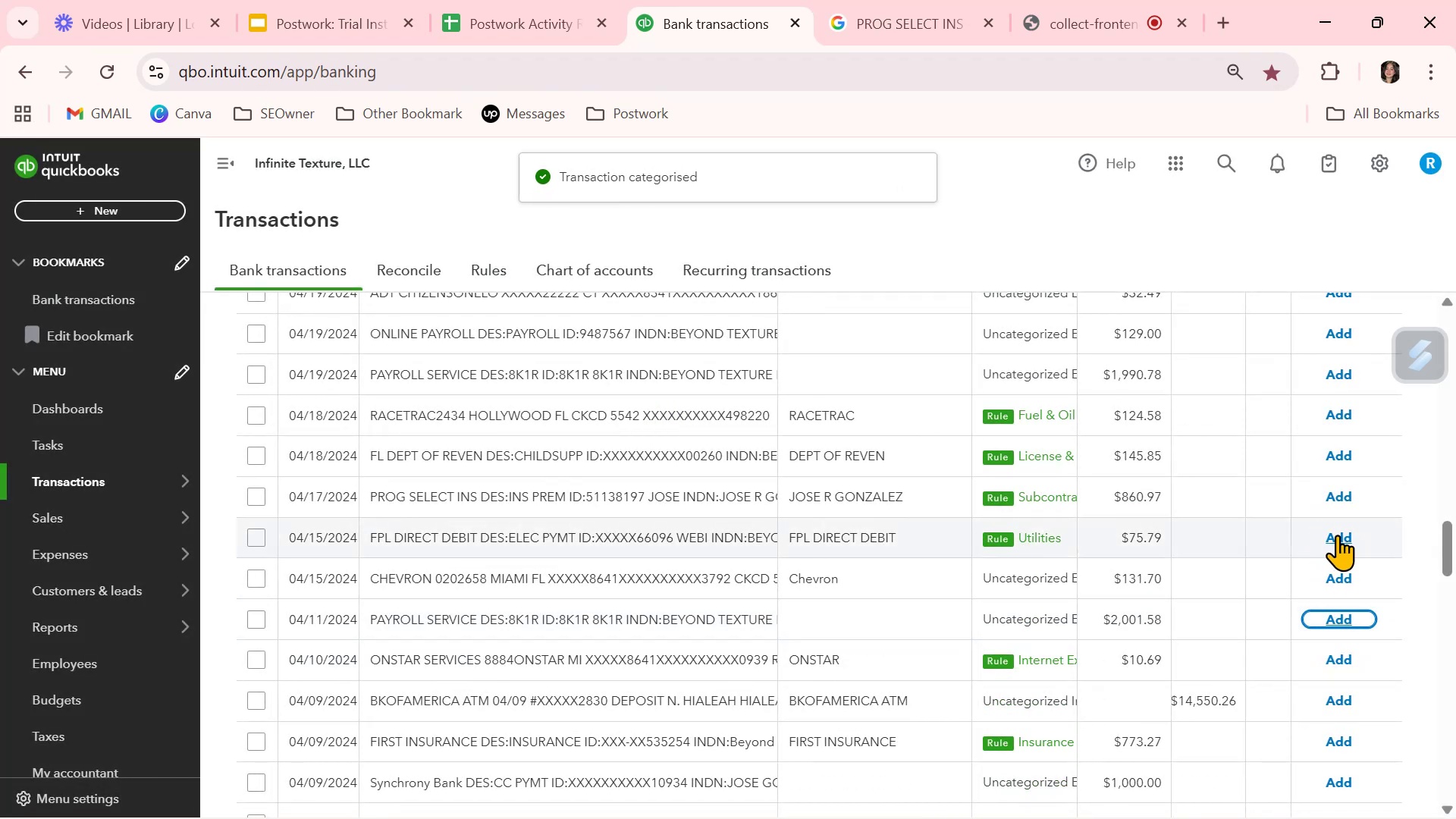 
left_click([1337, 535])
 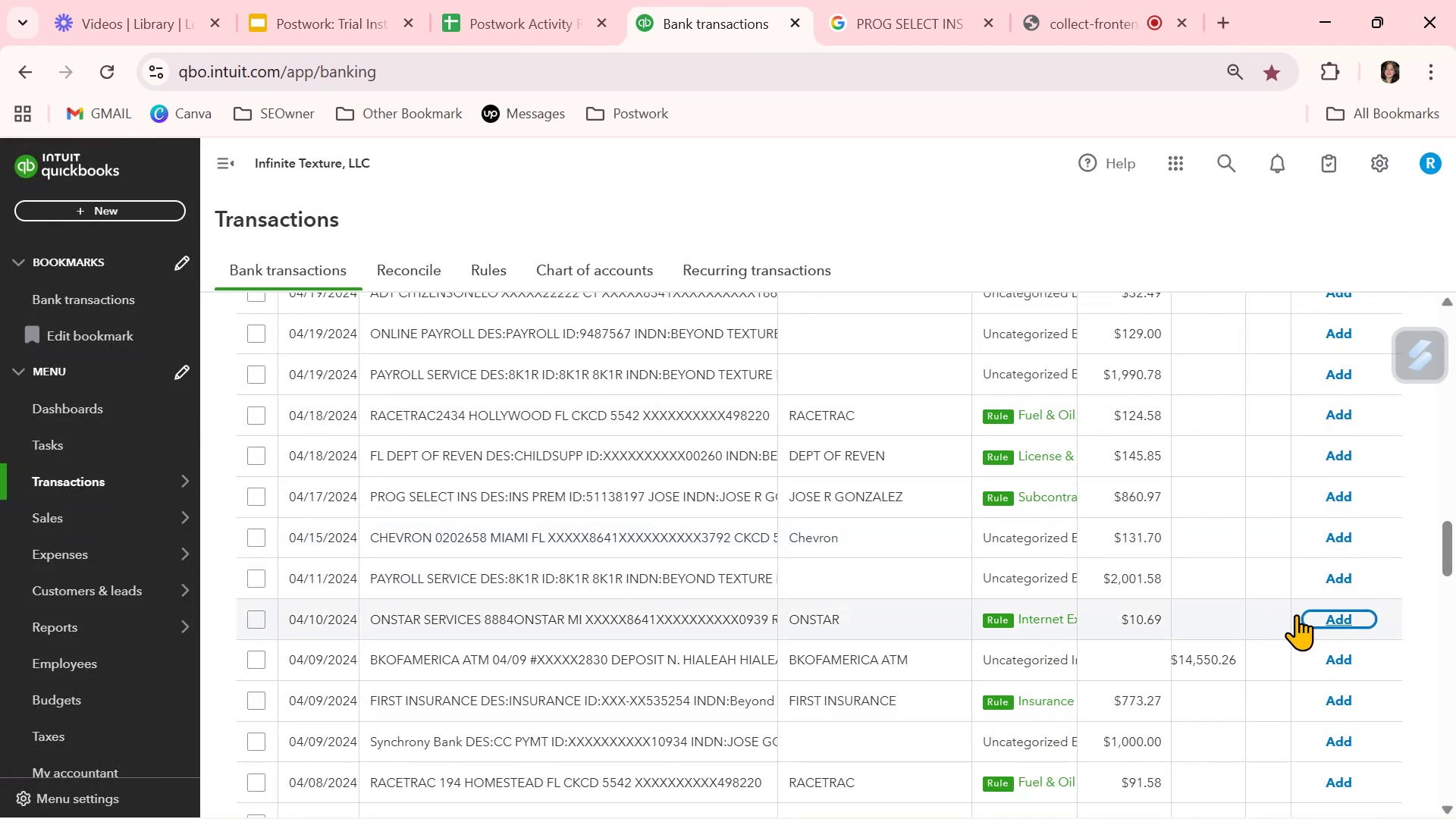 
wait(7.92)
 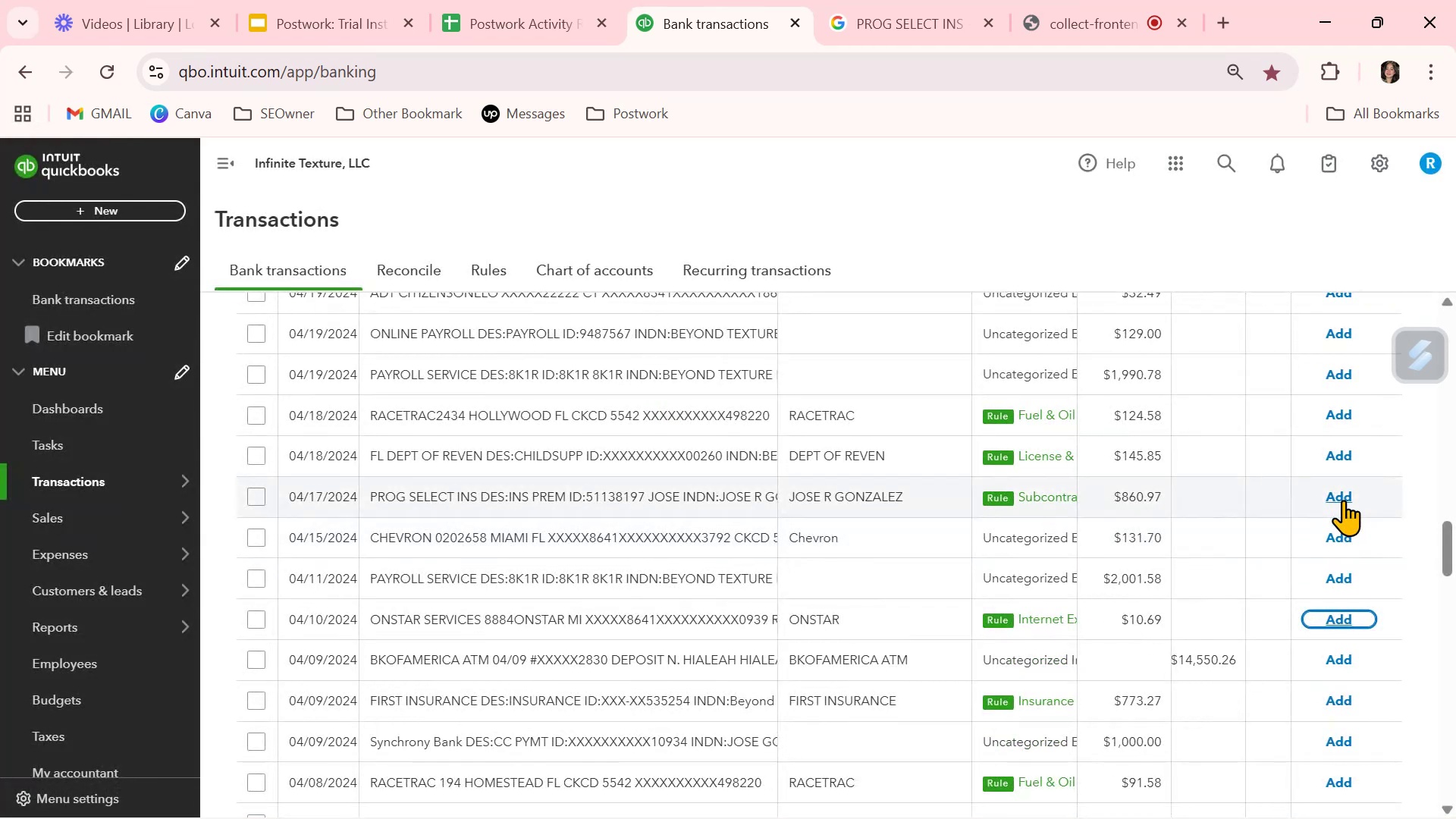 
left_click([1325, 620])
 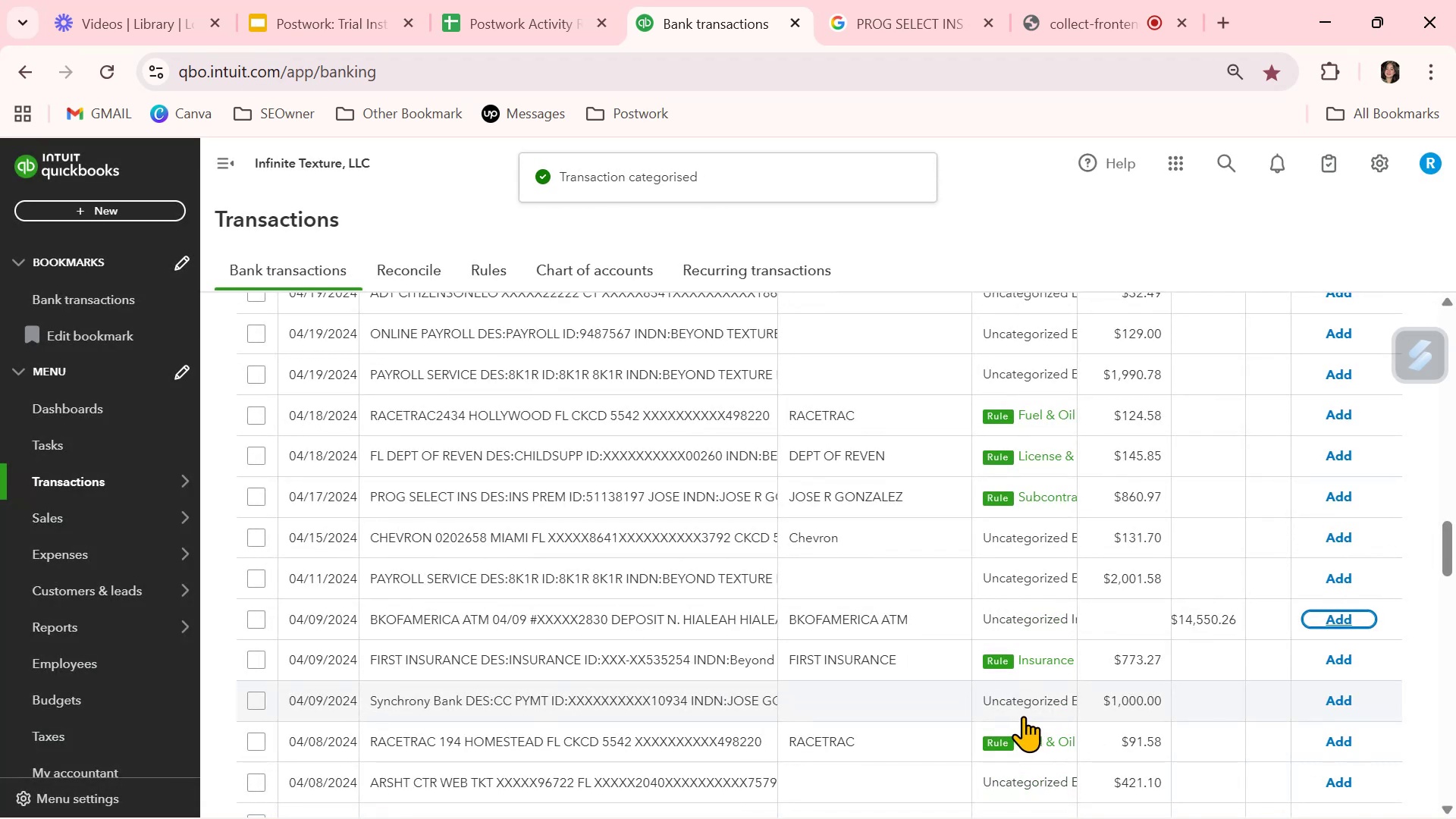 
left_click([1343, 657])
 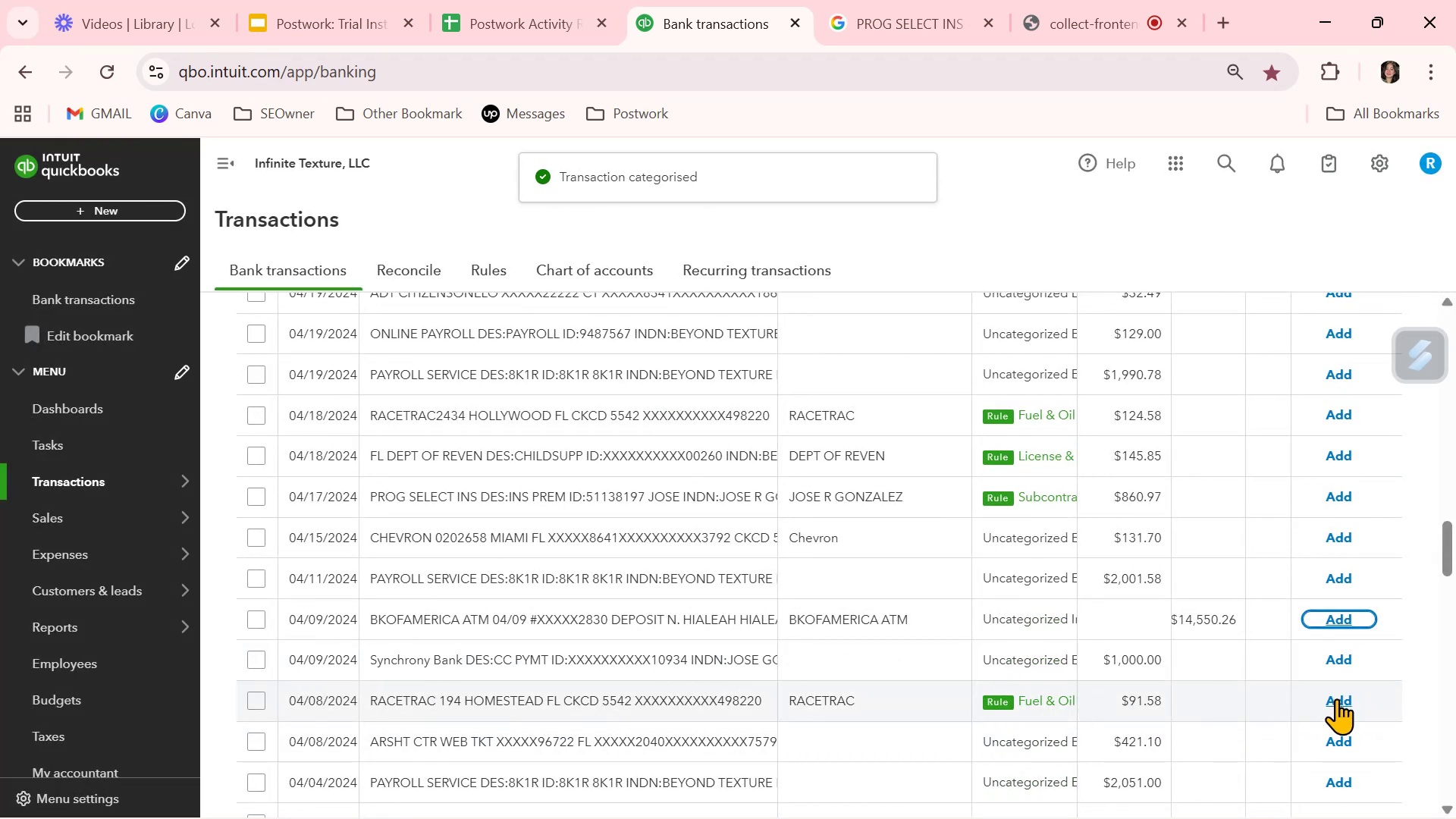 
left_click([1337, 704])
 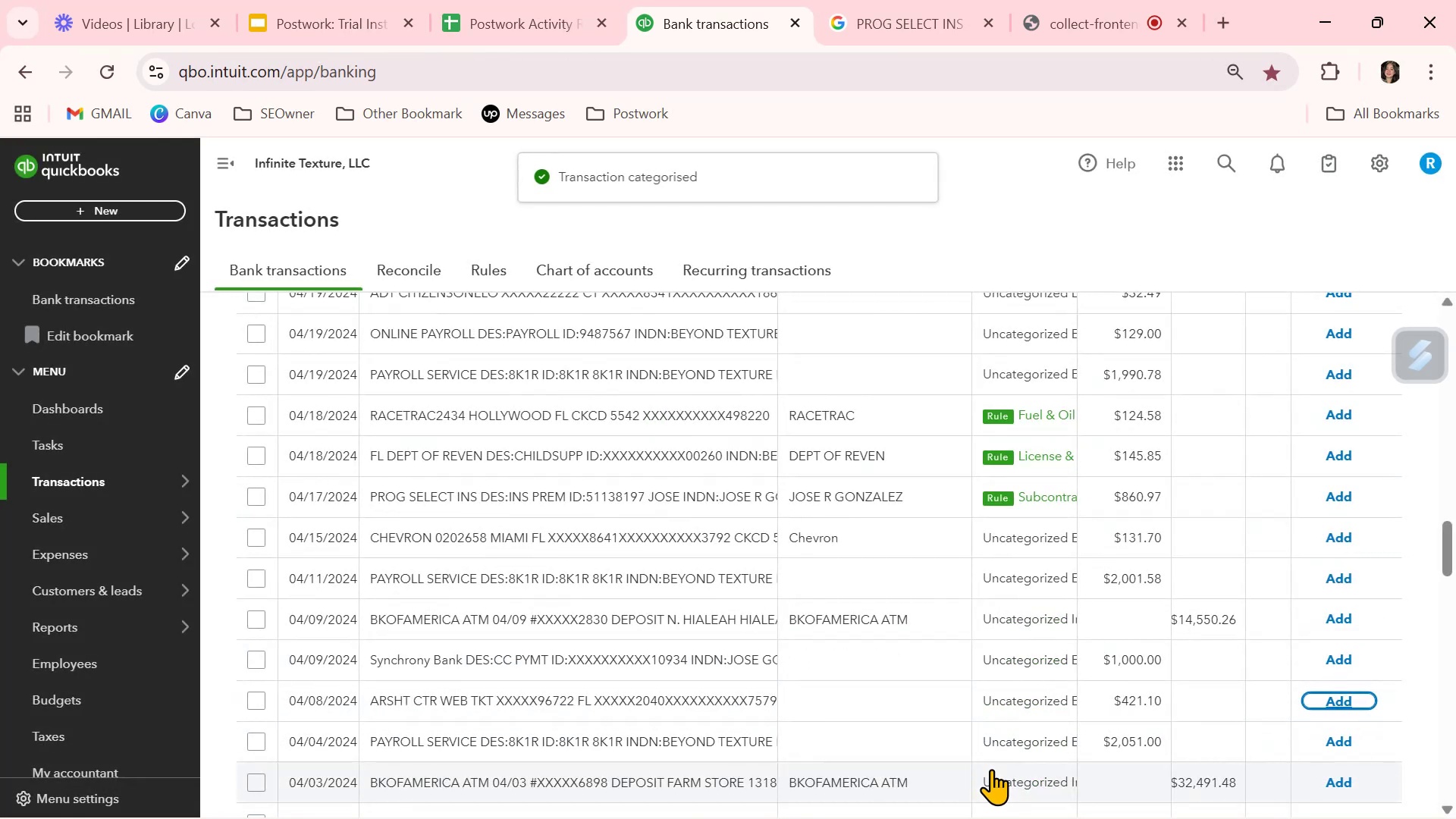 
scroll: coordinate [1005, 729], scroll_direction: down, amount: 5.0
 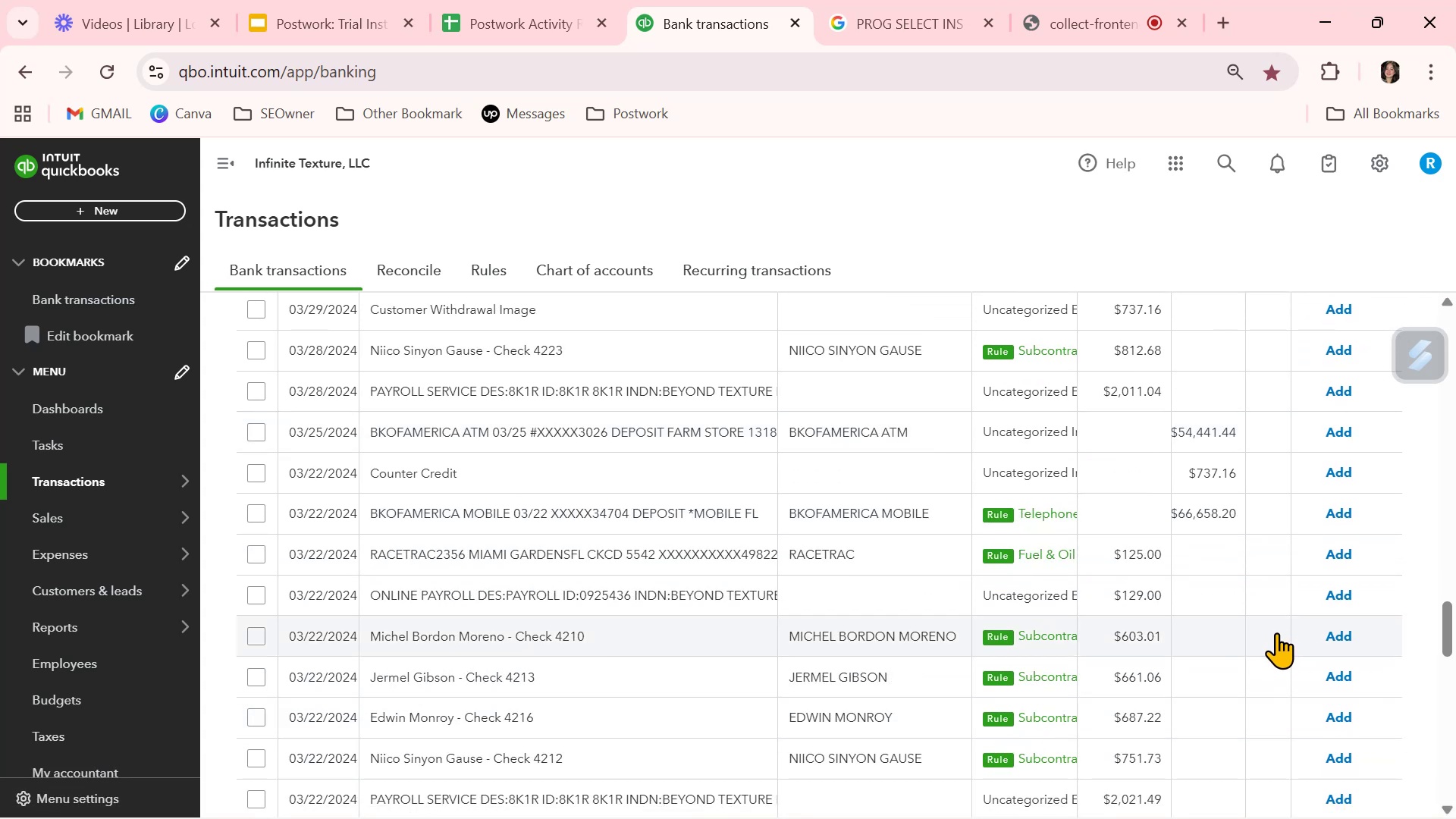 
wait(6.21)
 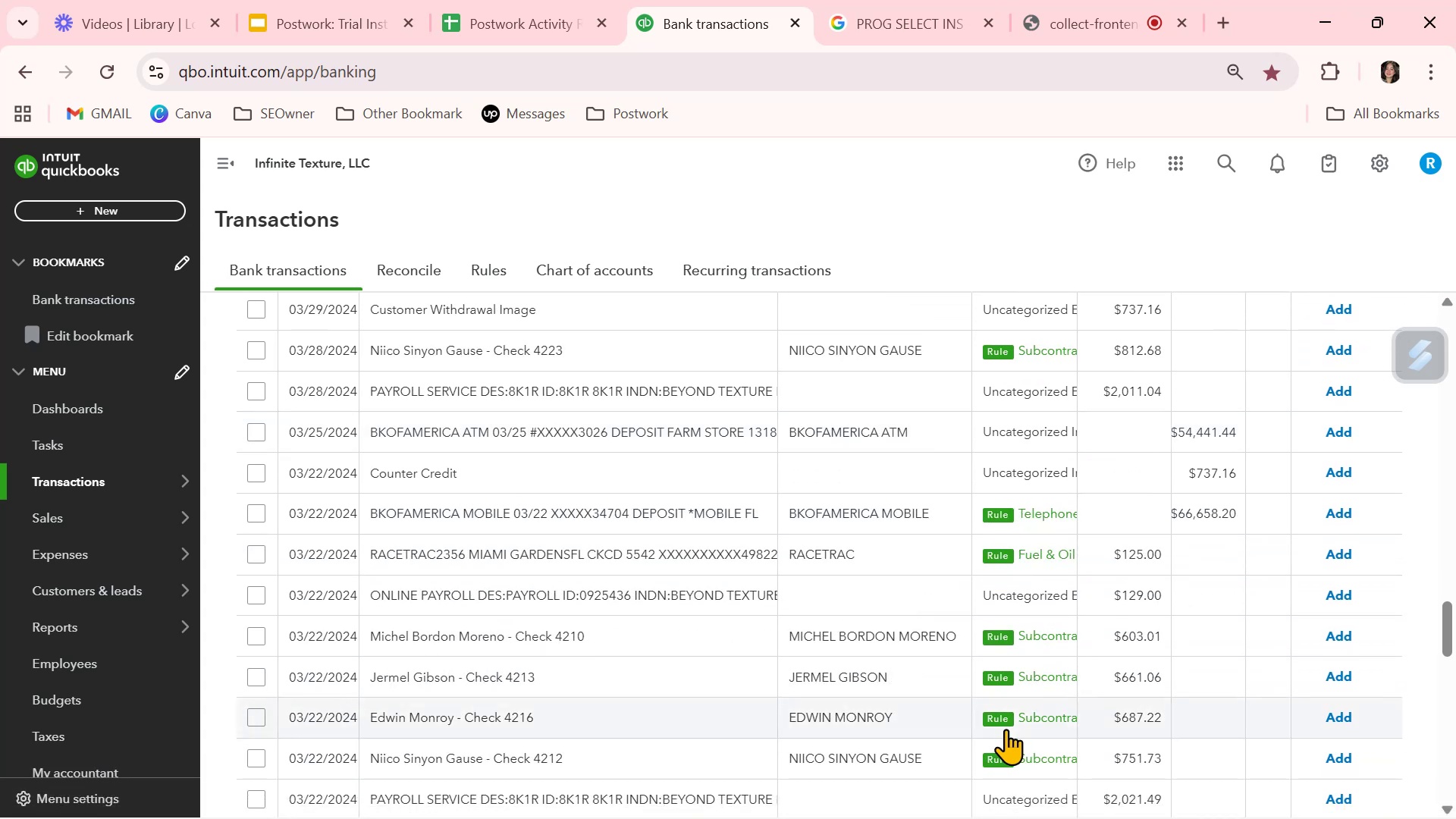 
left_click([1345, 753])
 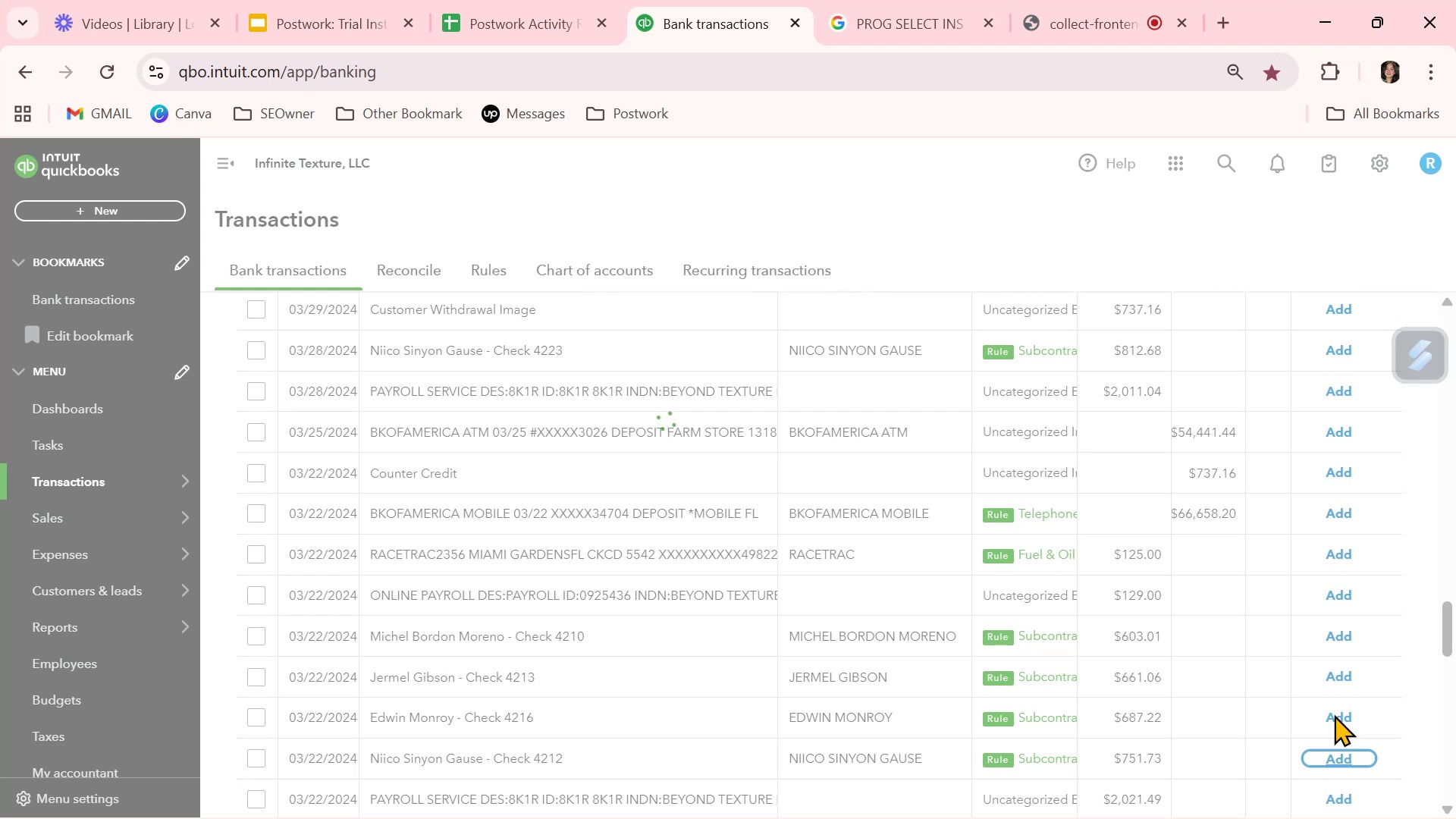 
wait(17.49)
 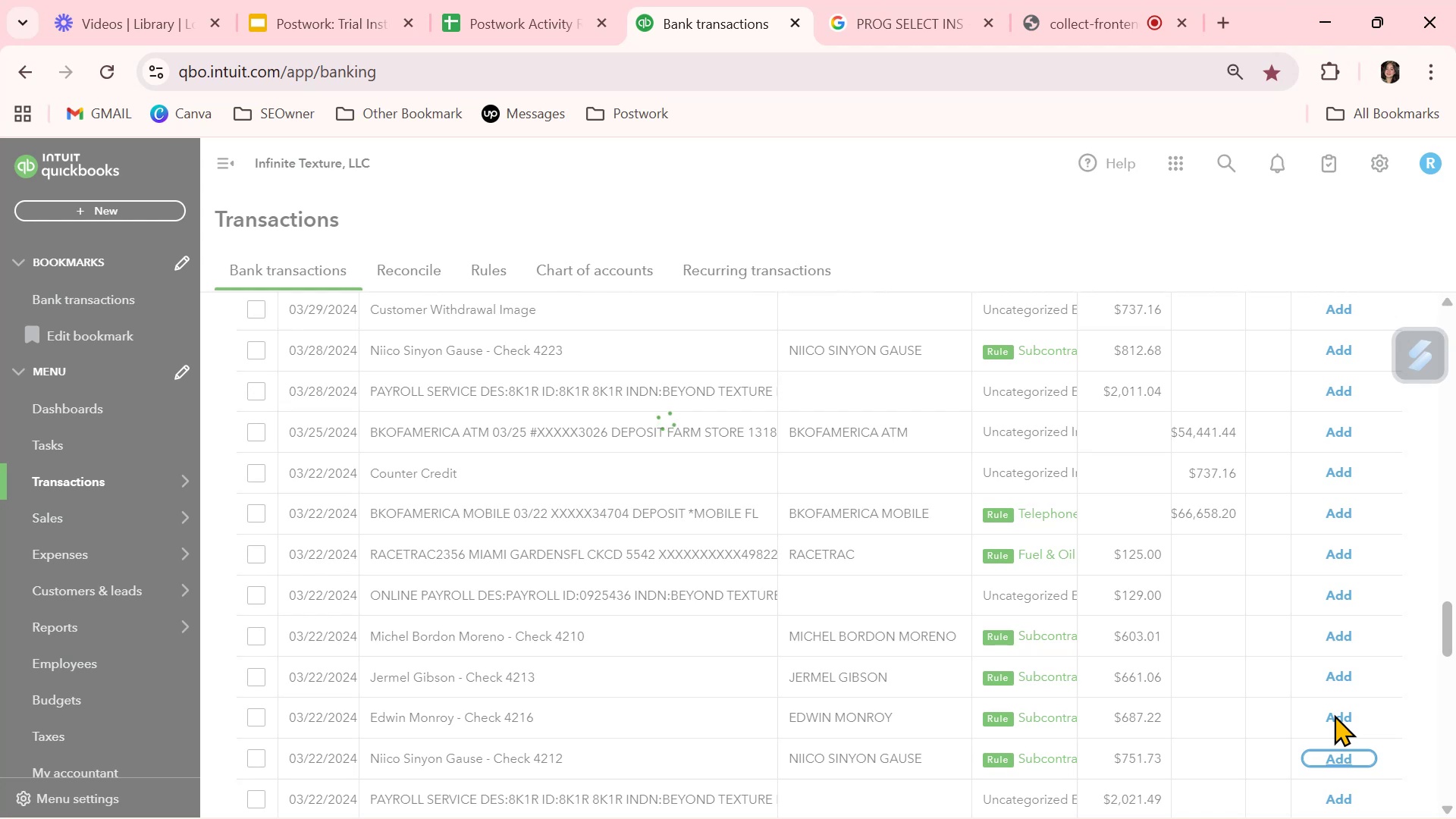 
left_click([1334, 714])
 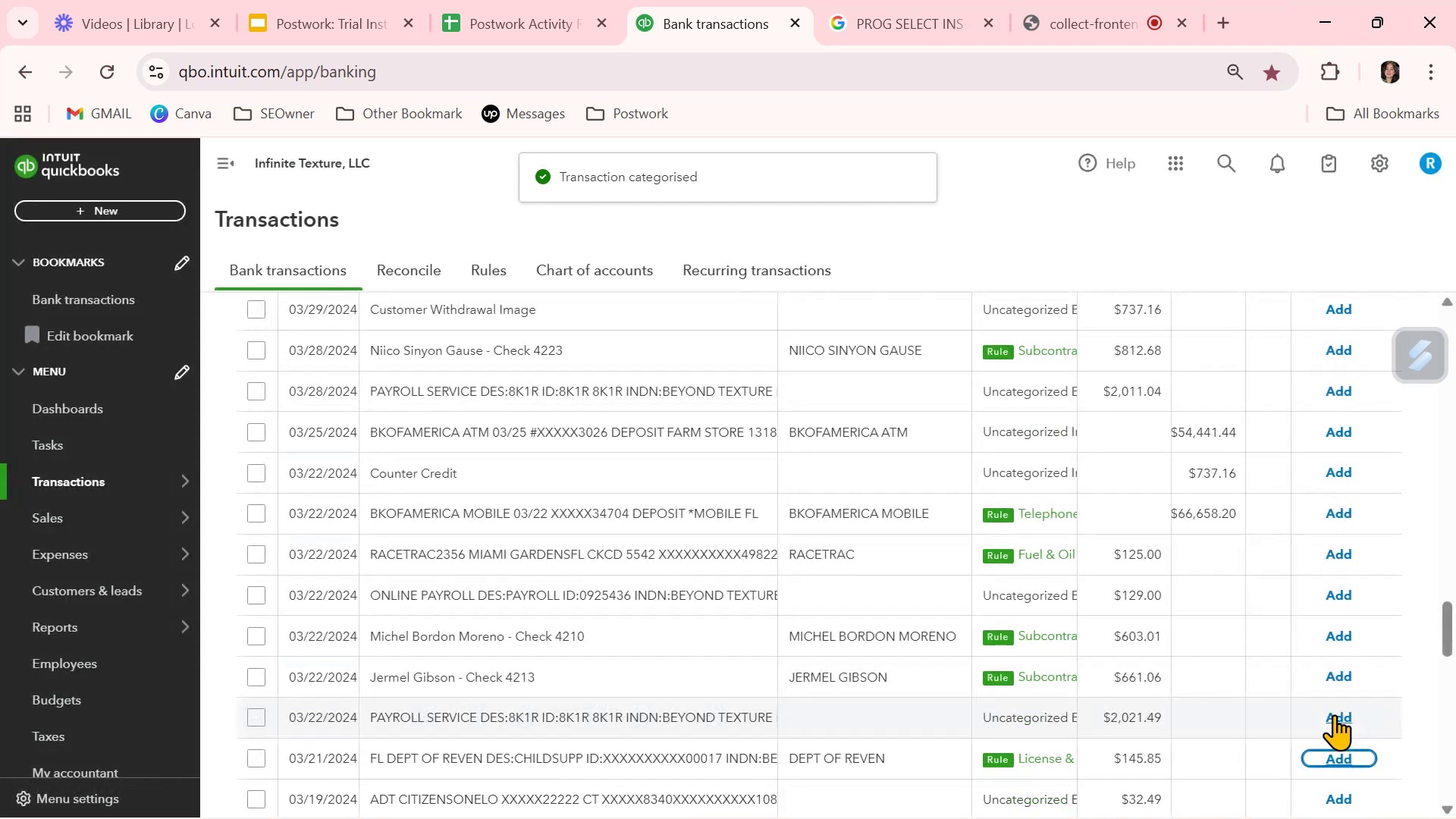 
left_click([1338, 682])
 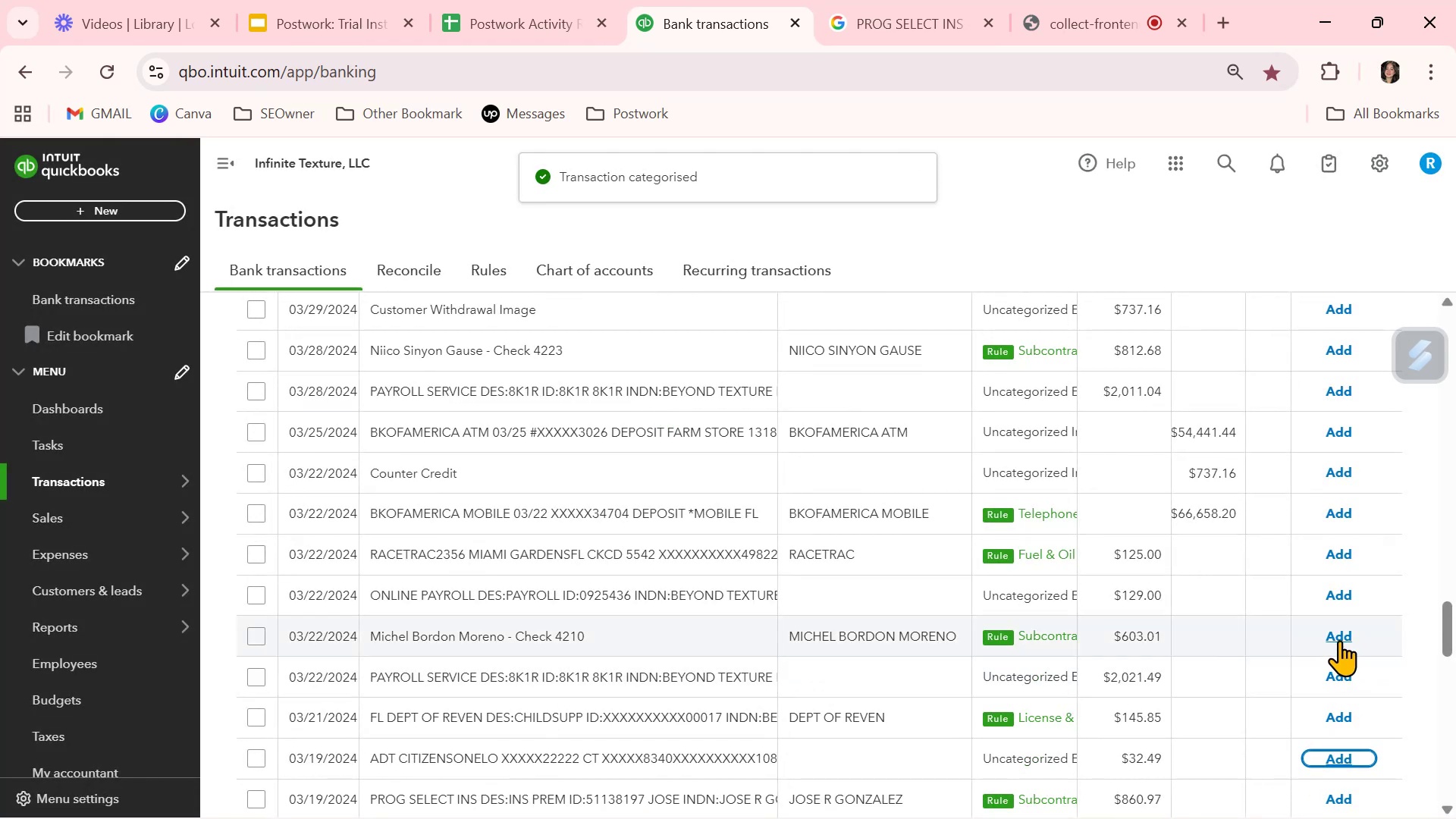 
left_click([1338, 634])
 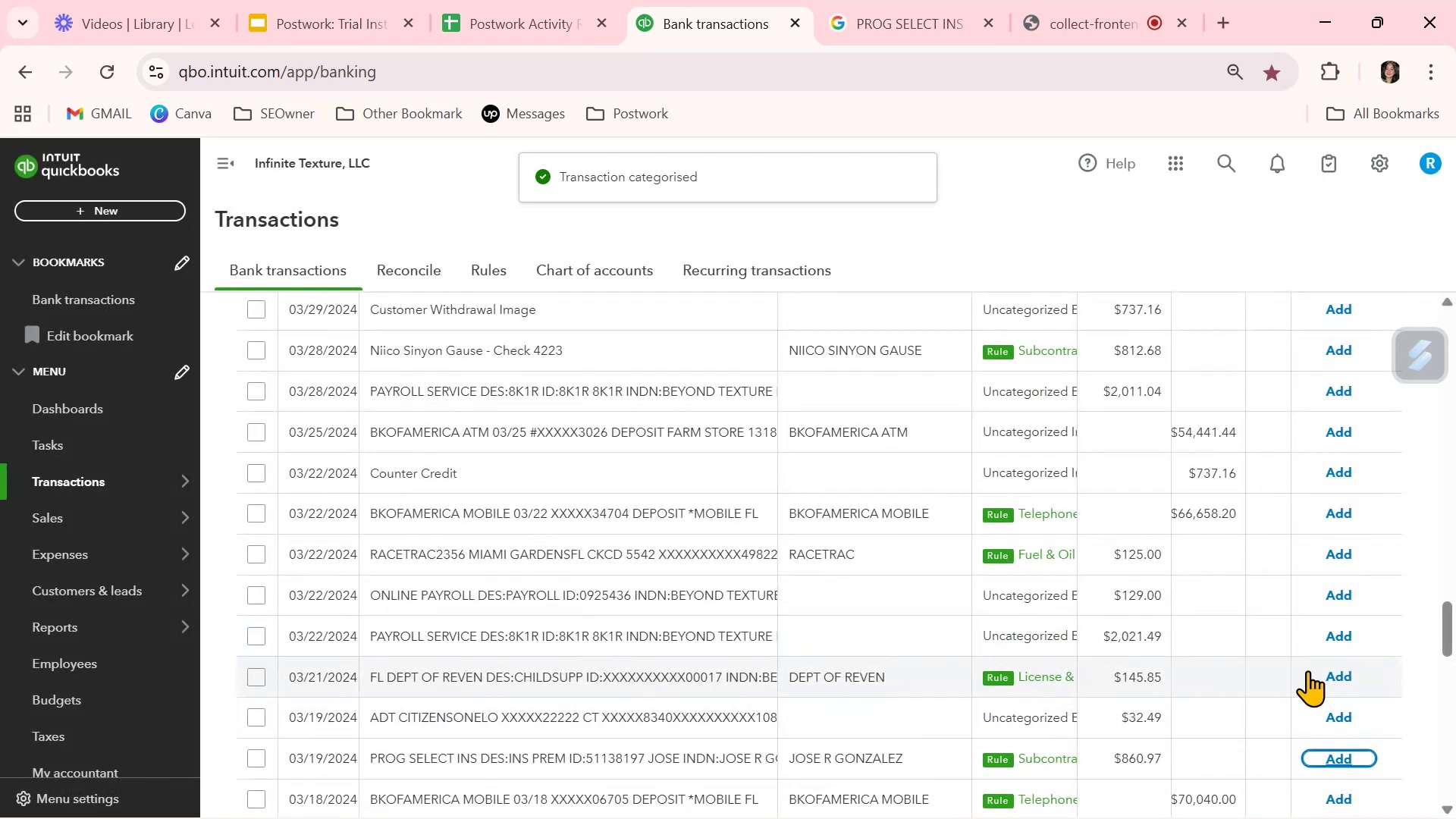 
left_click([1333, 679])
 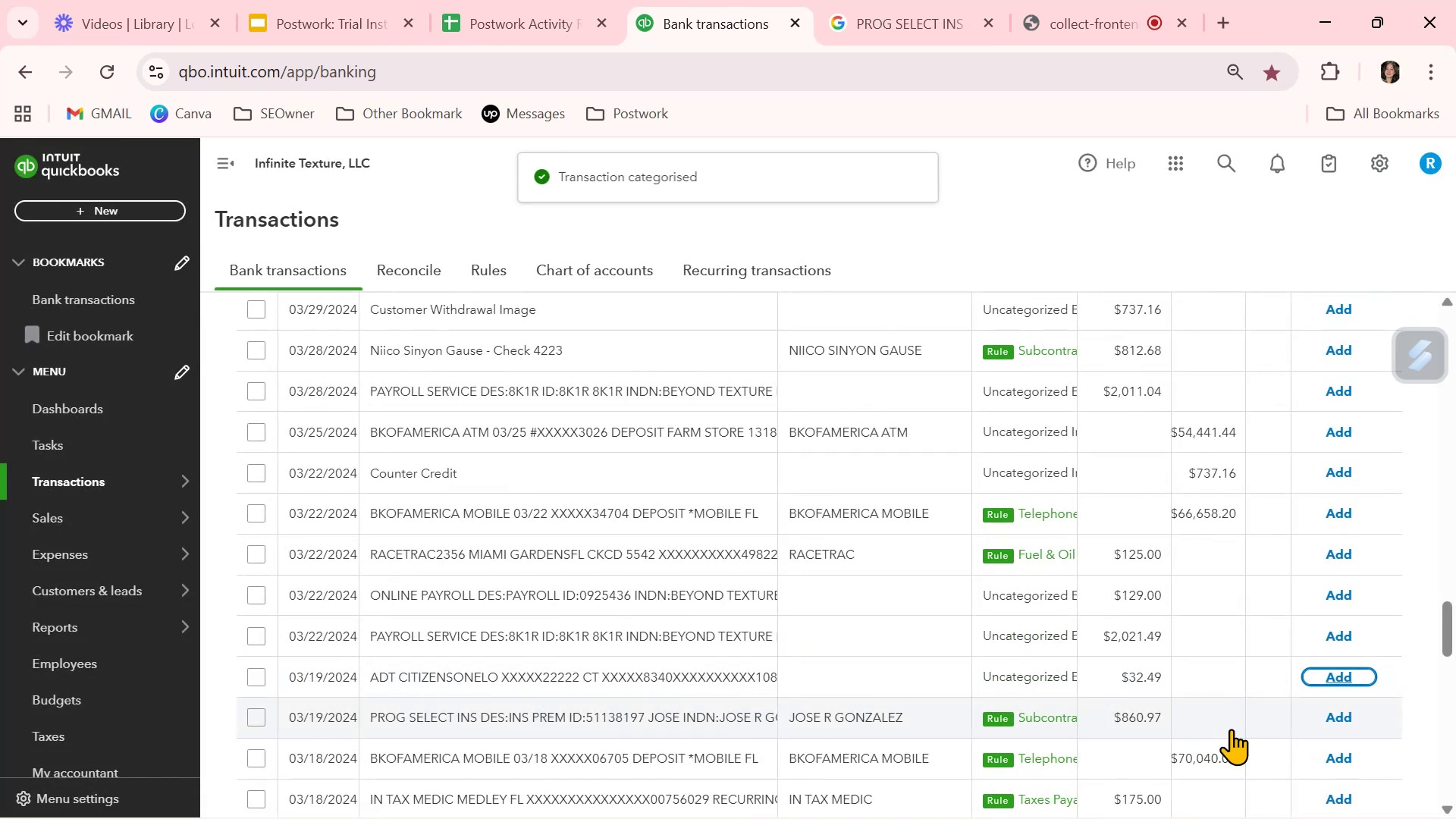 
scroll: coordinate [1322, 732], scroll_direction: down, amount: 3.0
 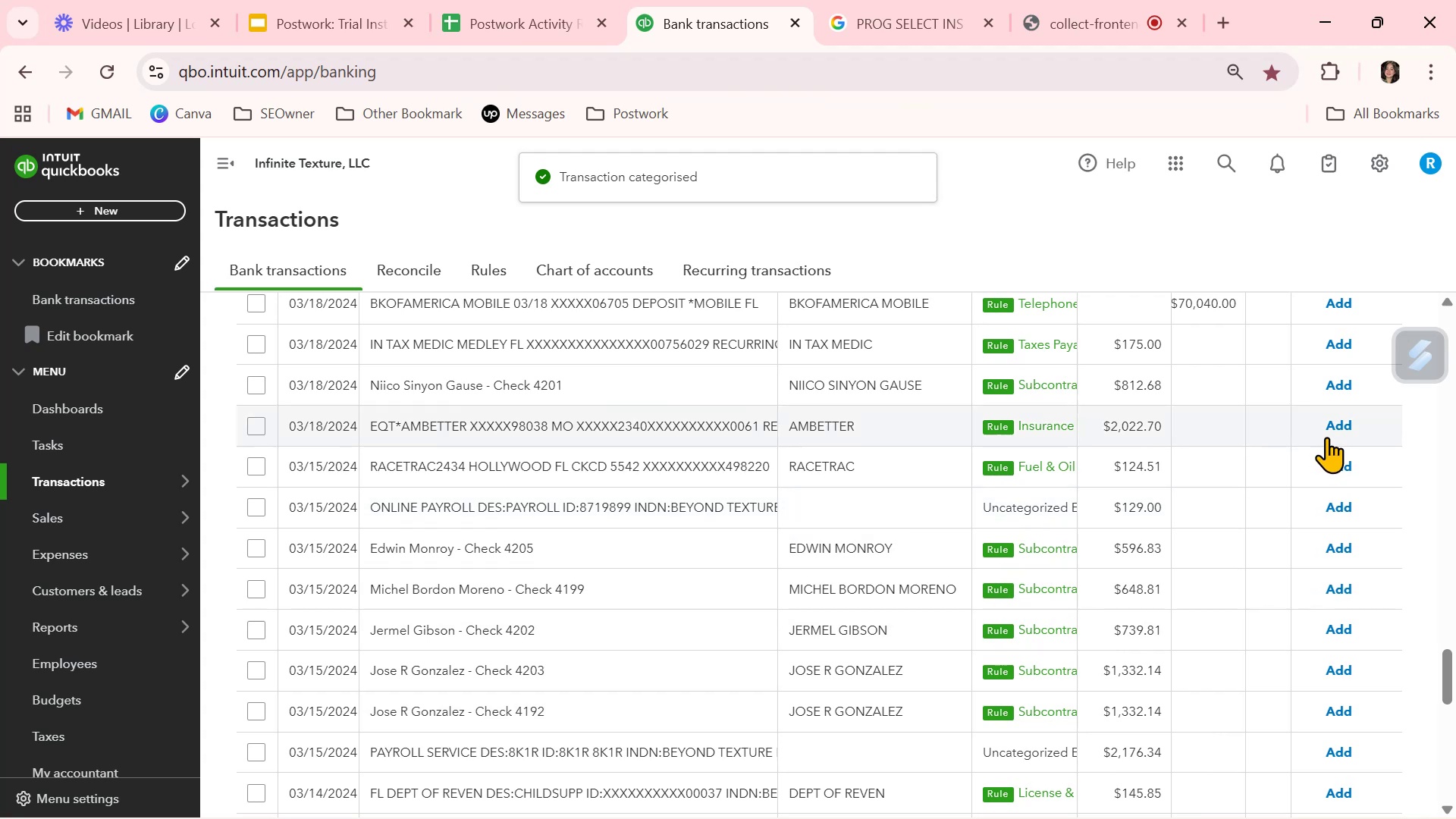 
left_click([1350, 427])
 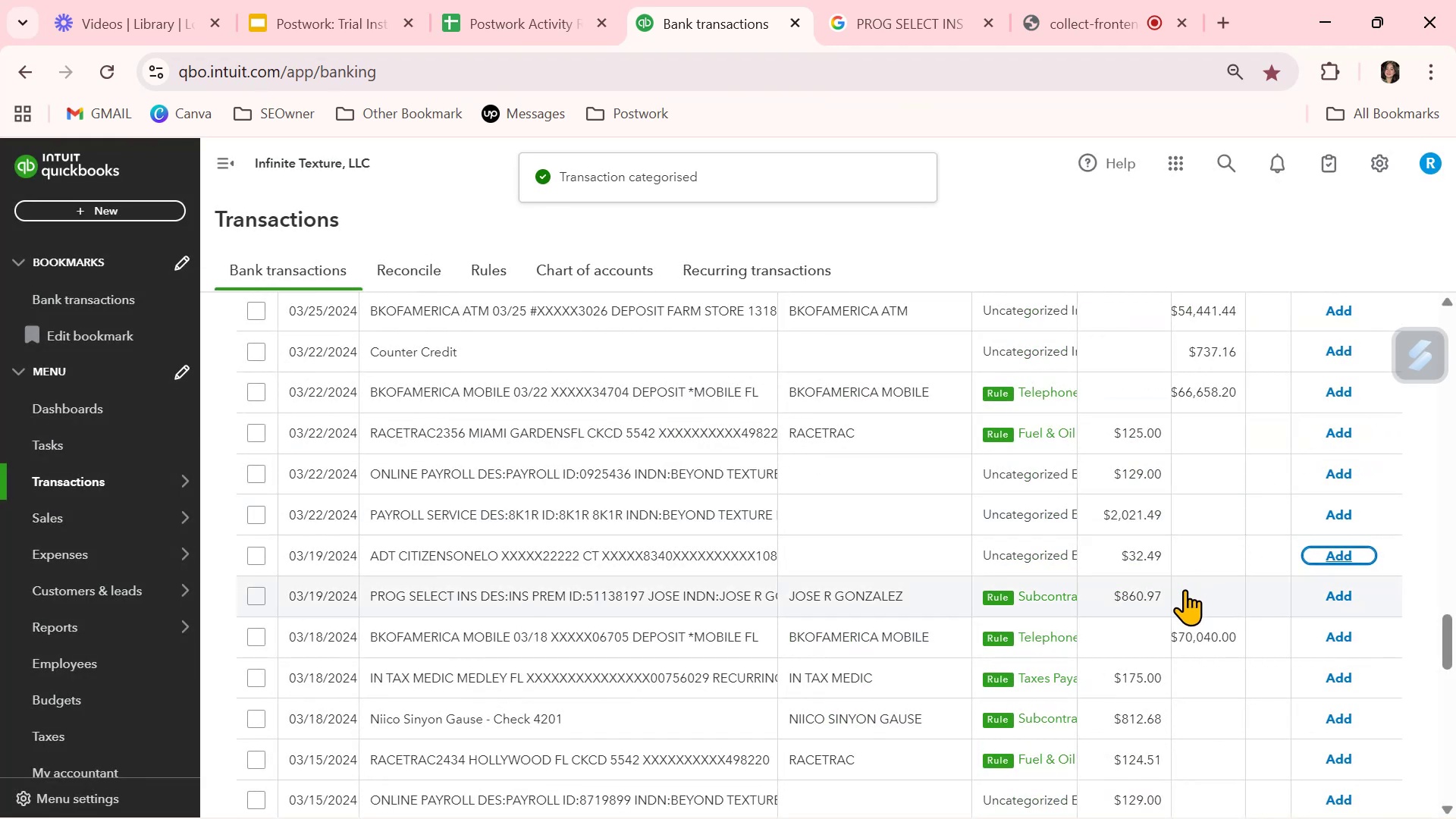 
scroll: coordinate [1188, 600], scroll_direction: down, amount: 1.0
 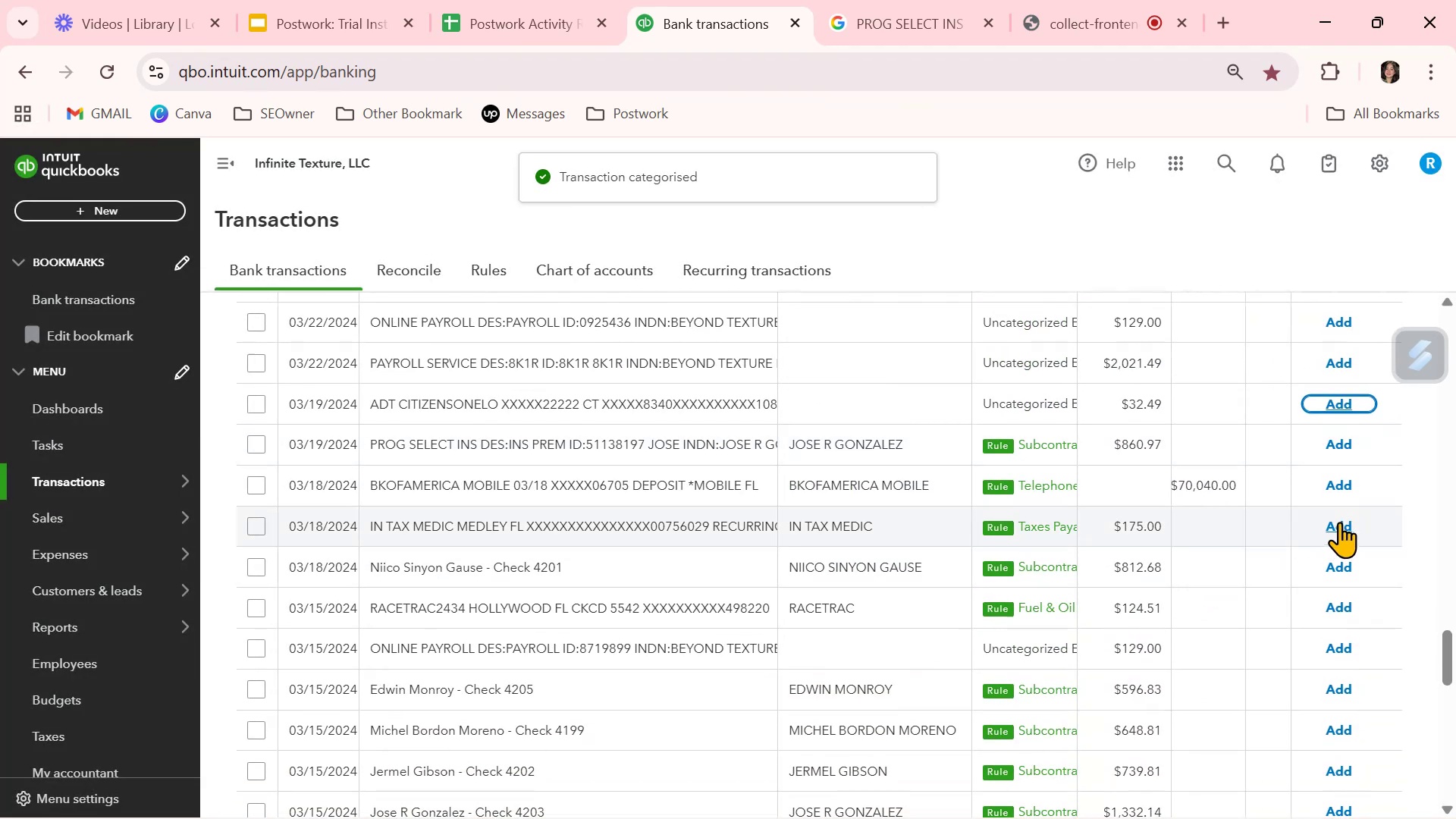 
left_click([1339, 522])
 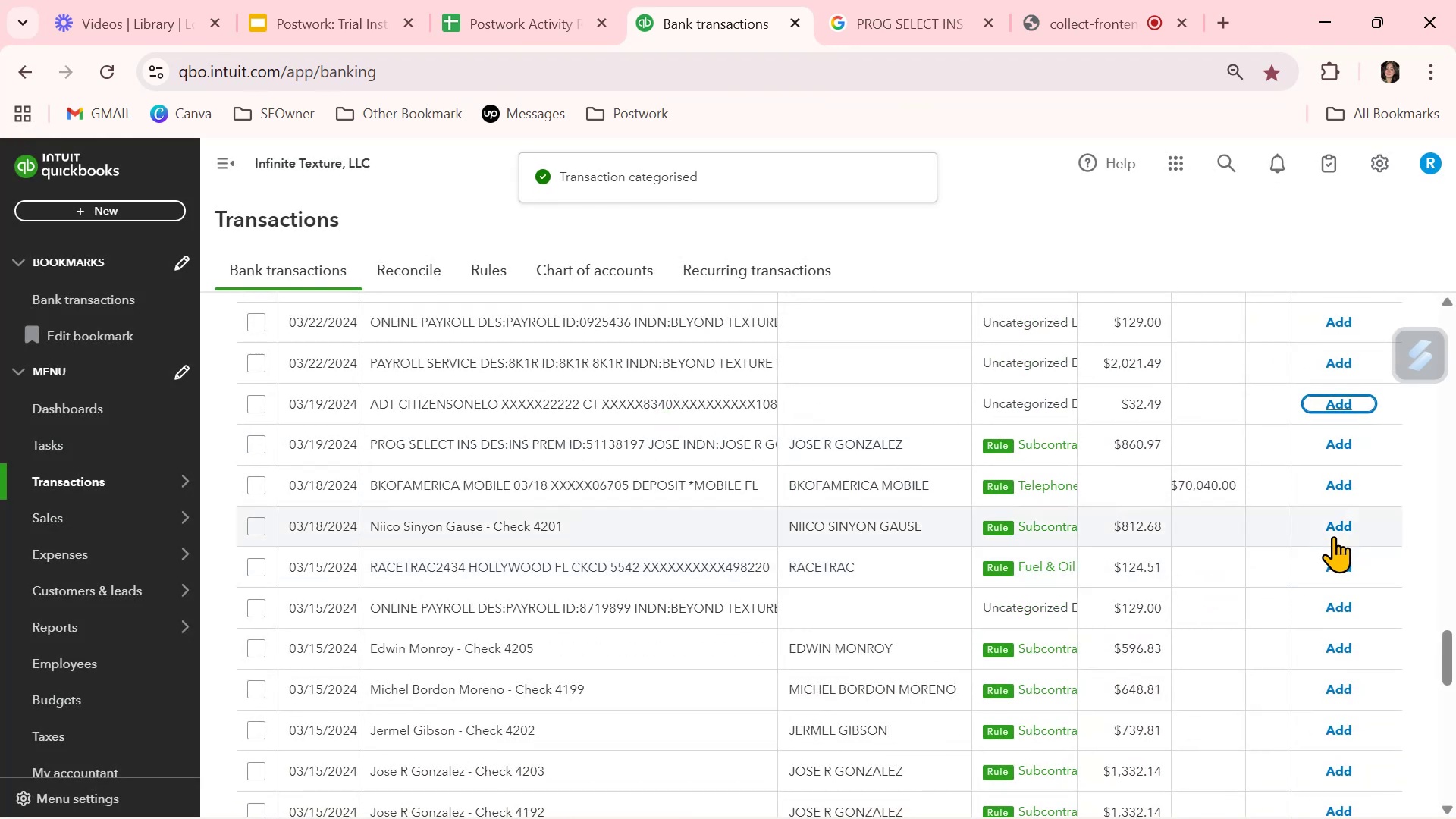 
left_click([1345, 529])
 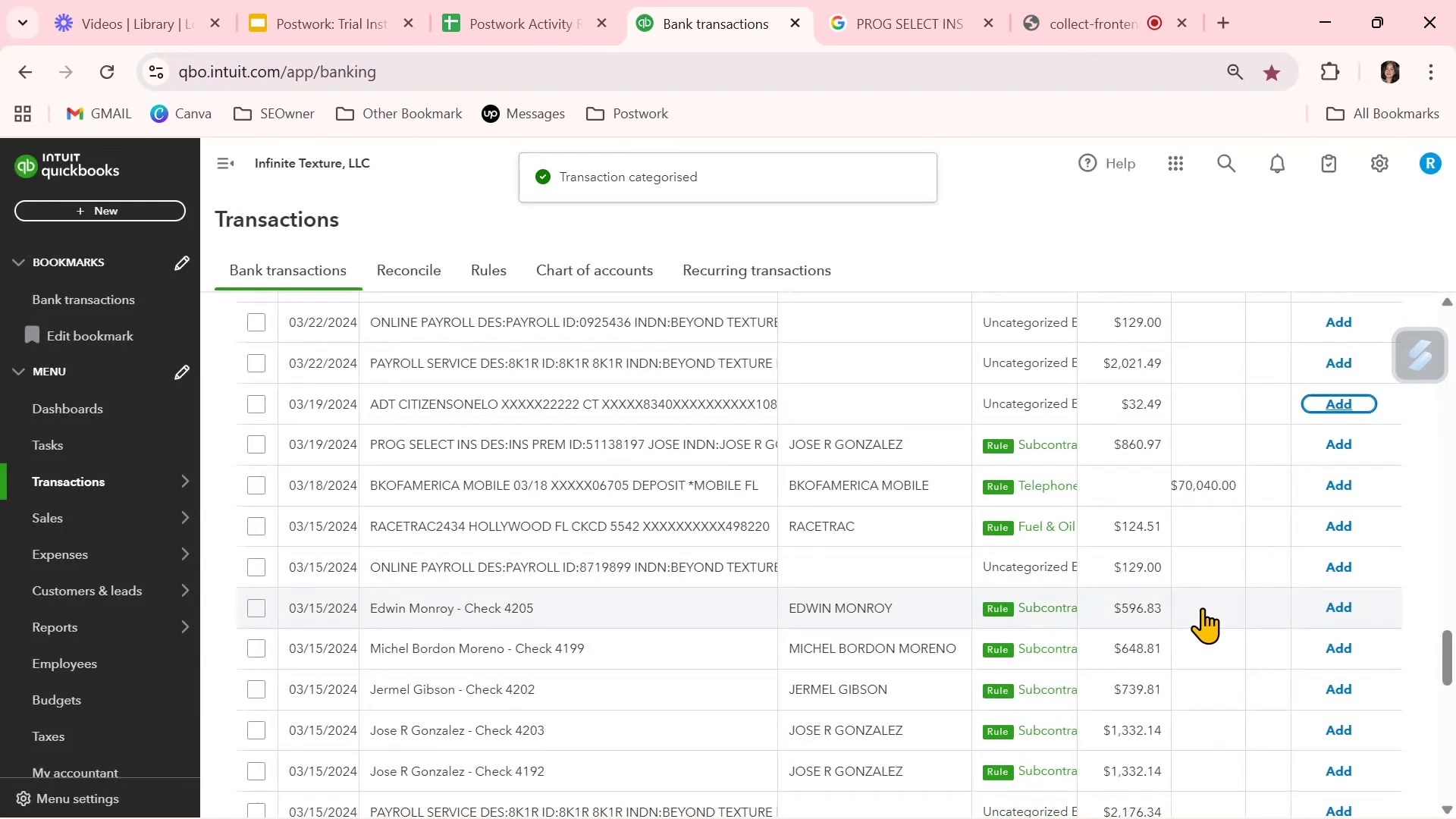 
left_click([1345, 602])
 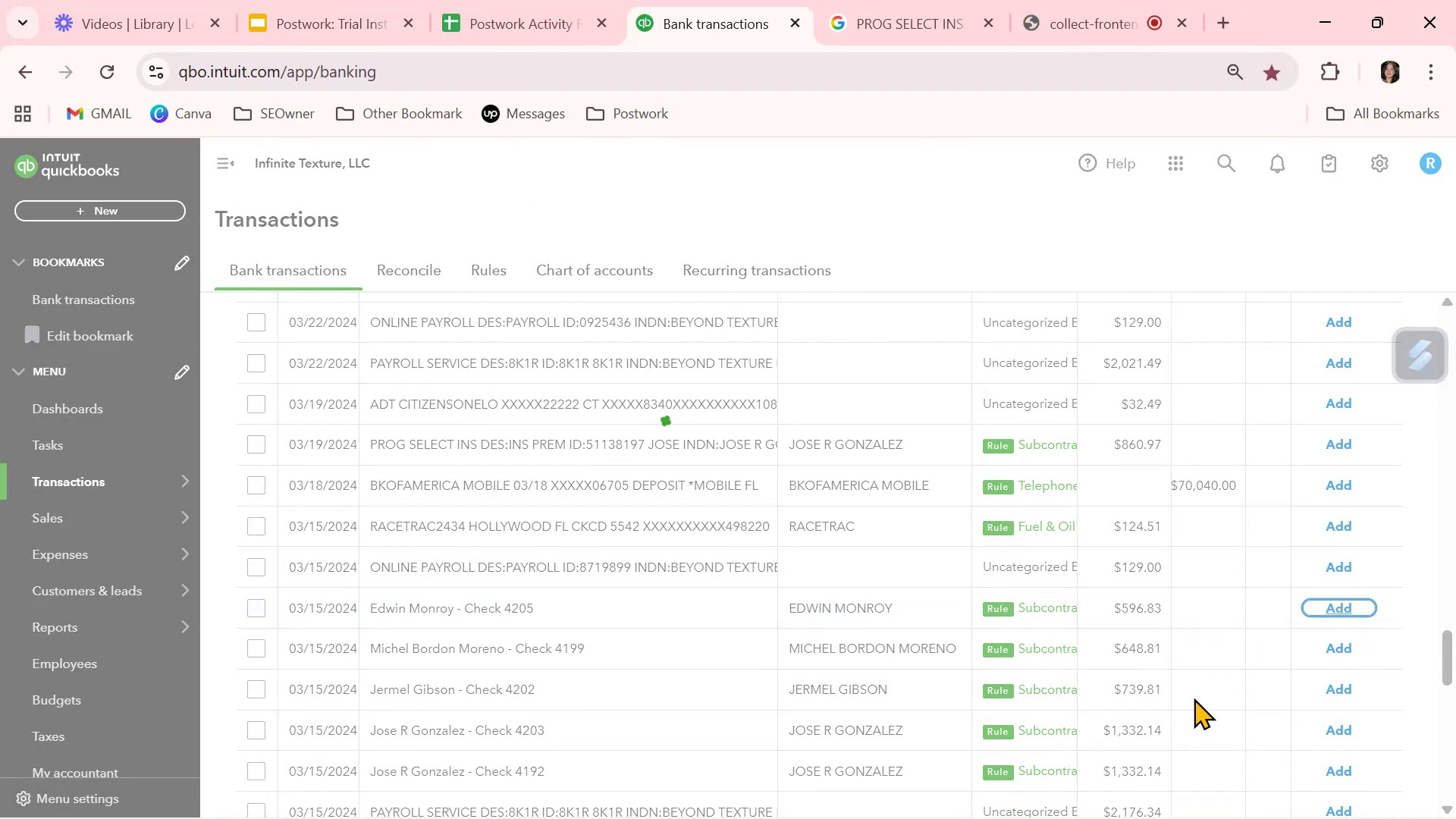 
scroll: coordinate [1194, 698], scroll_direction: down, amount: 1.0
 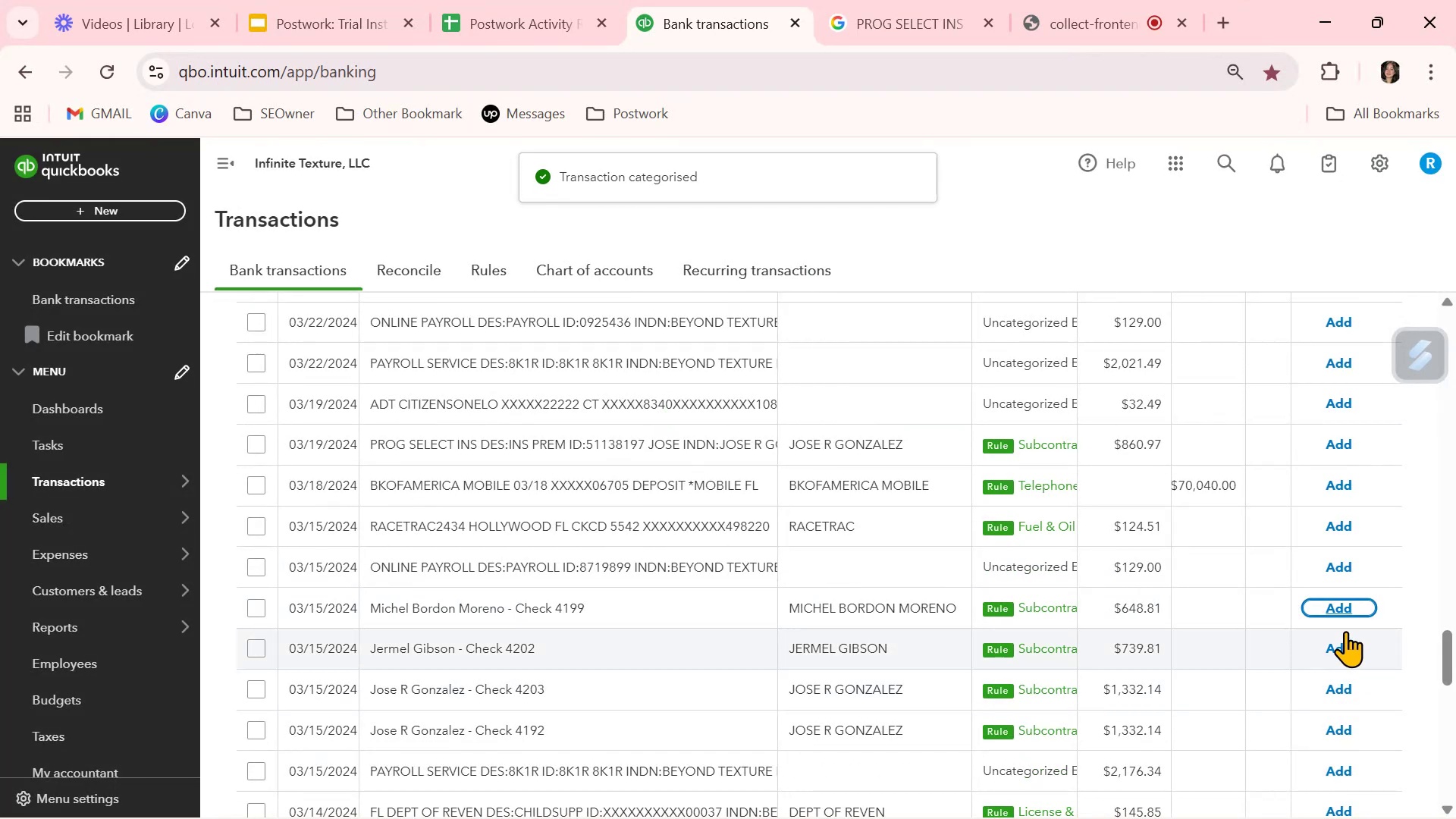 
left_click([1341, 613])
 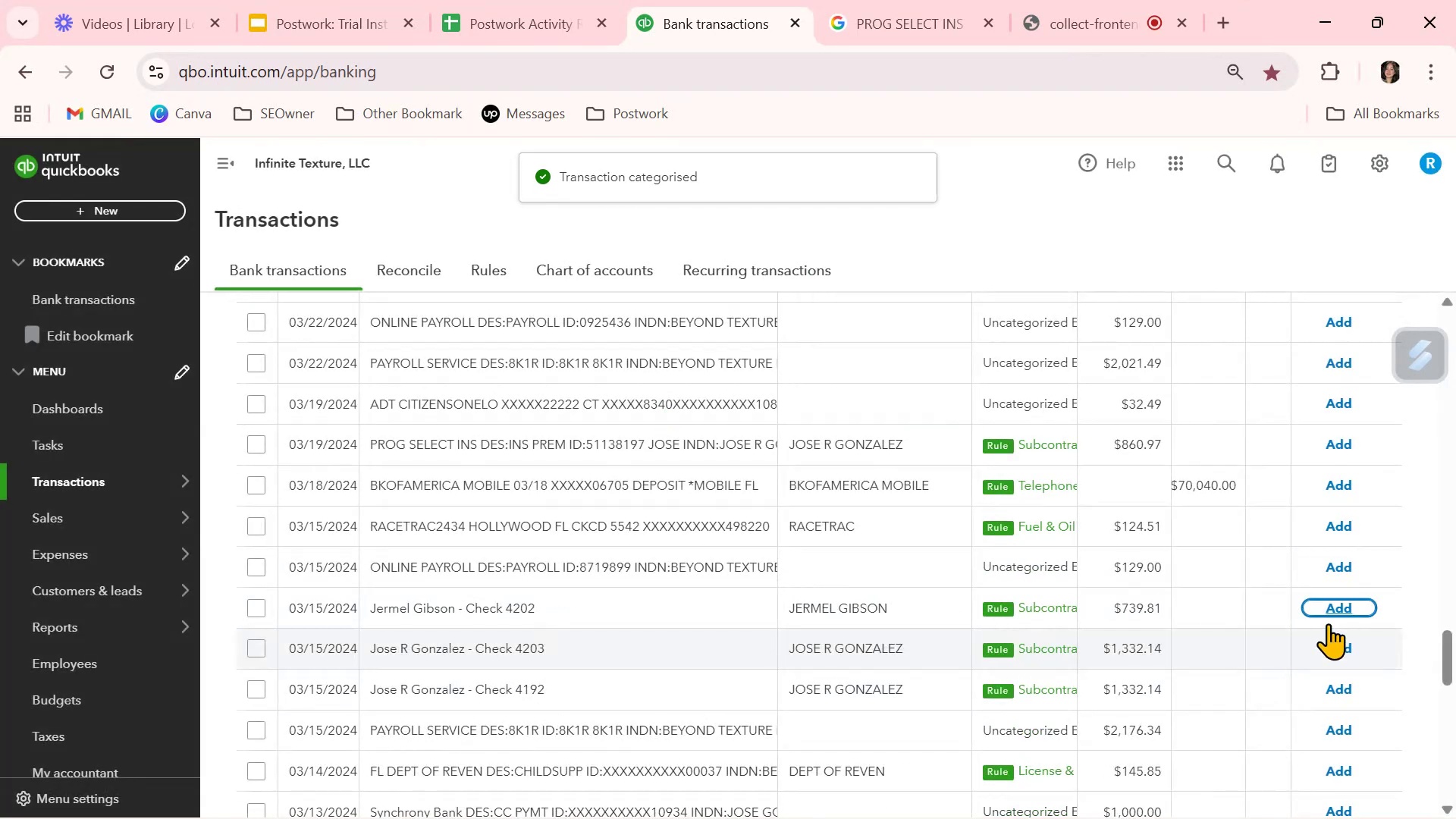 
left_click([1351, 607])
 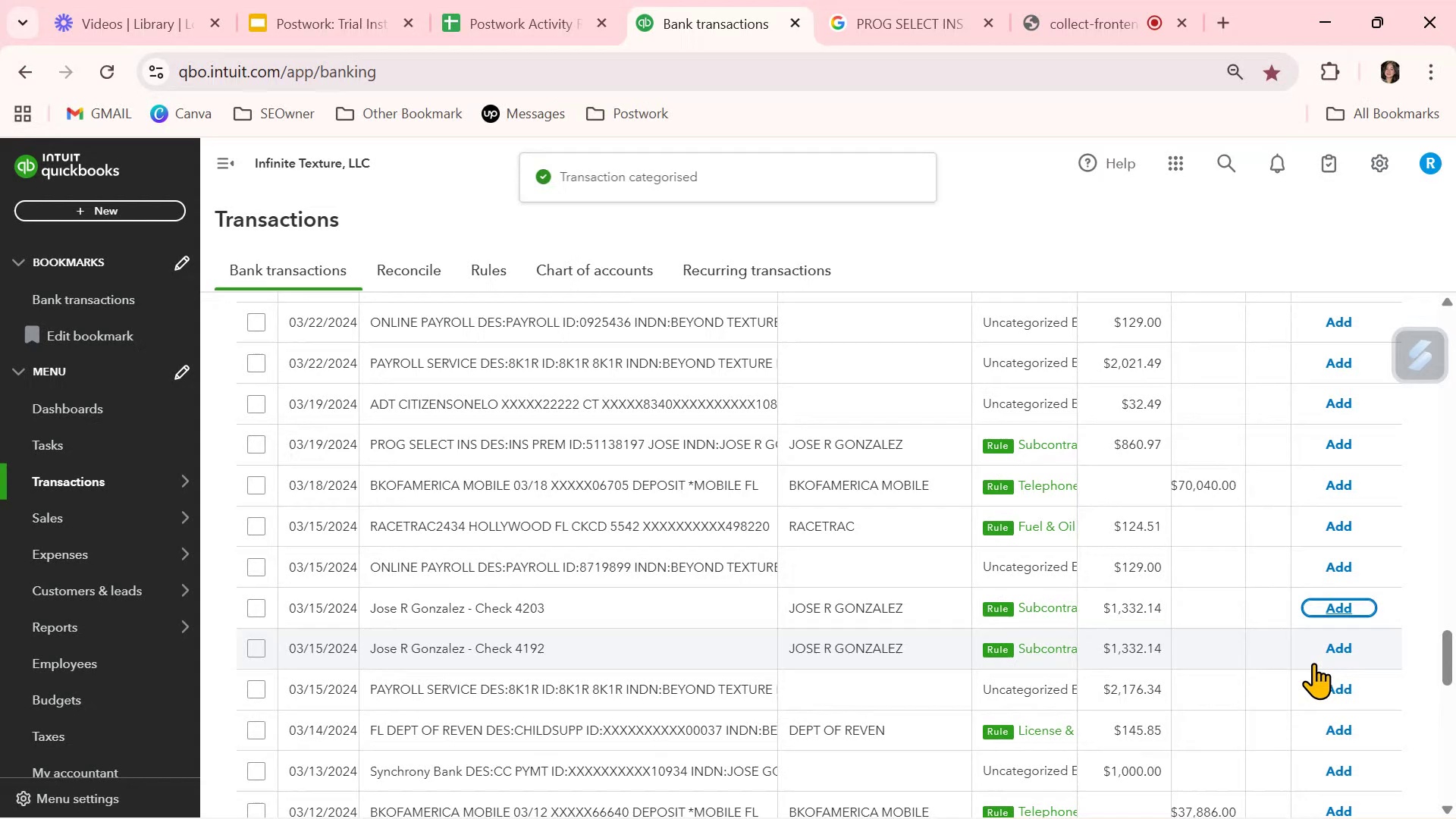 
left_click([1357, 609])
 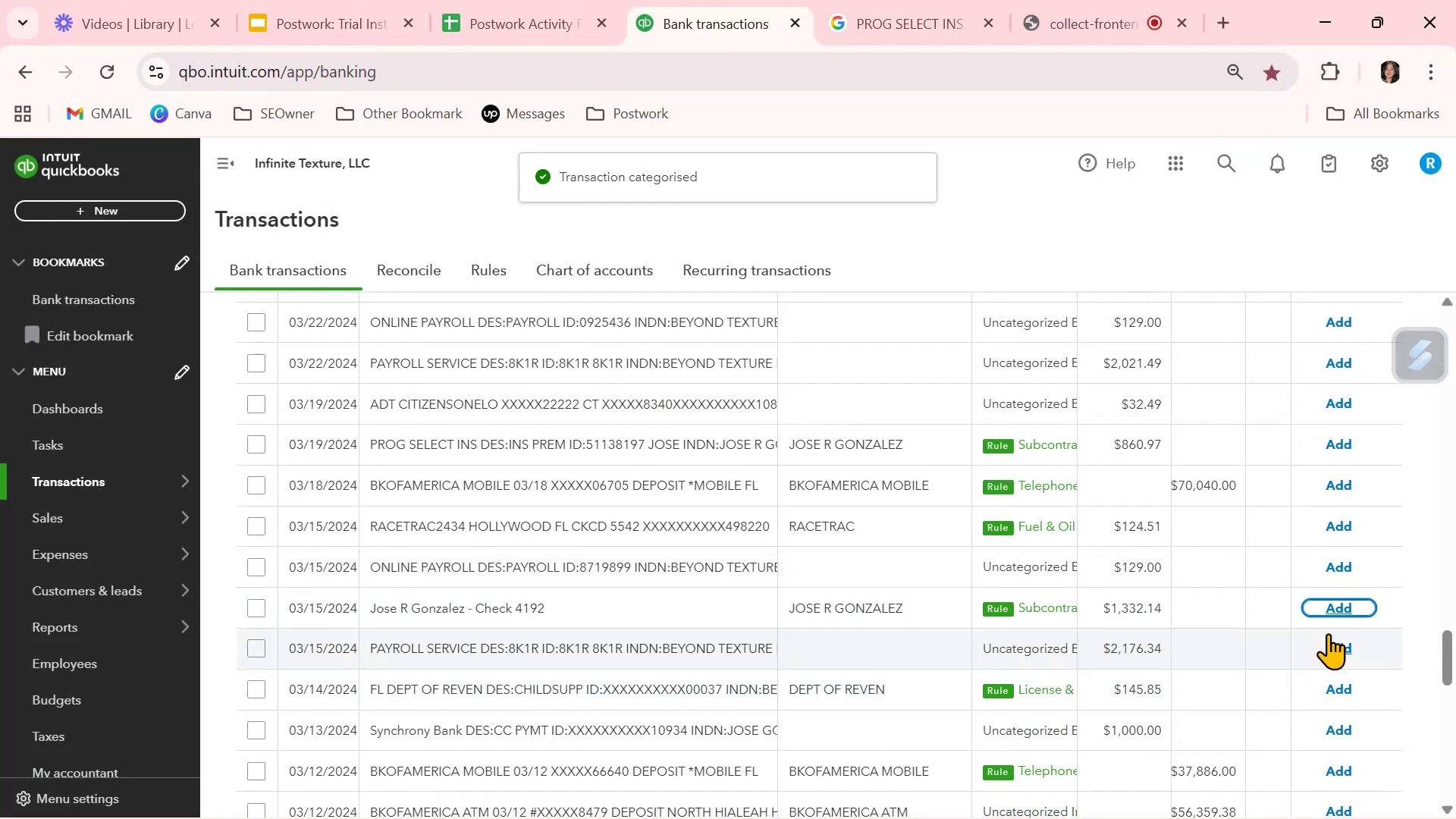 
left_click([1341, 604])
 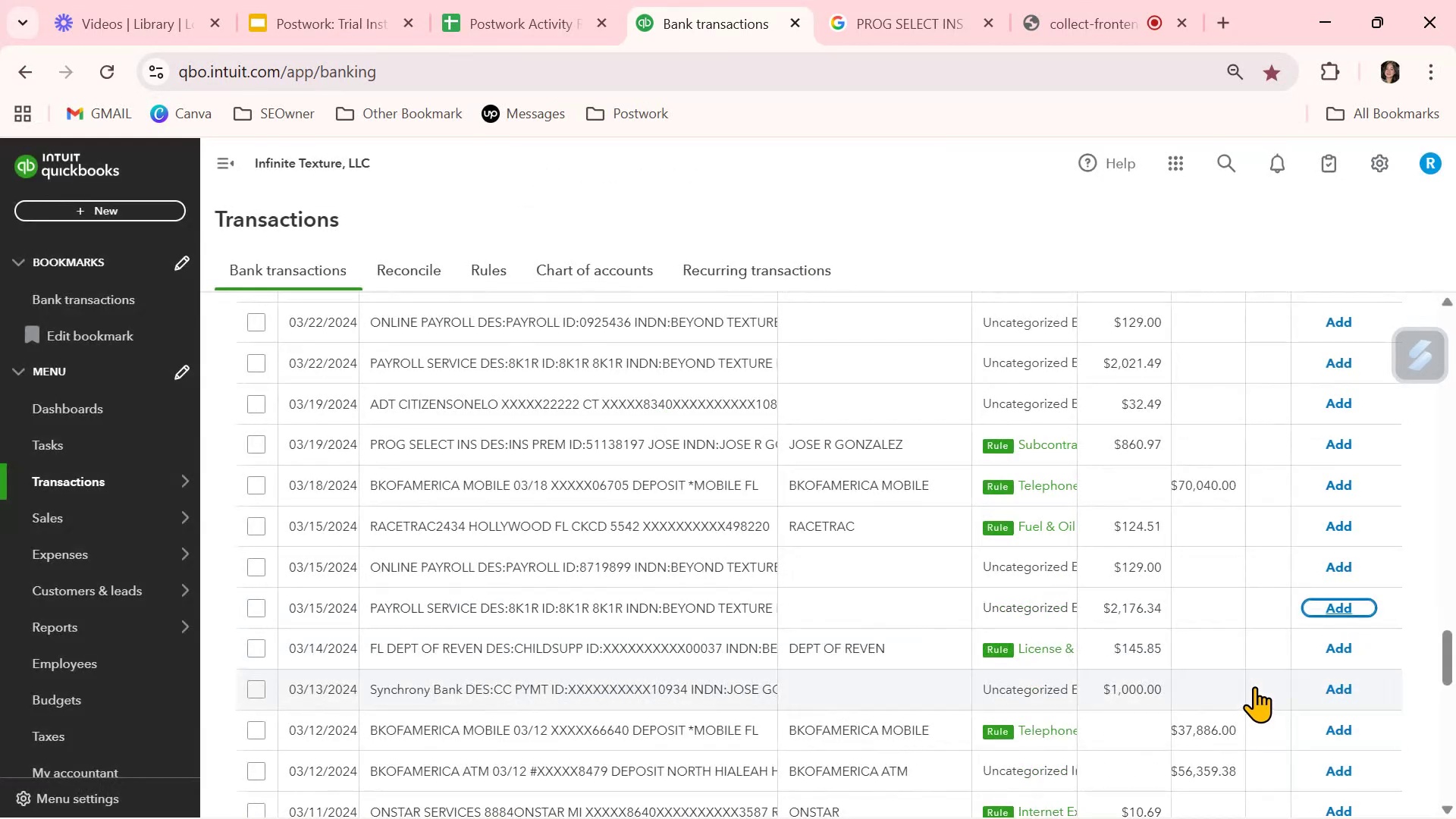 
left_click([1338, 645])
 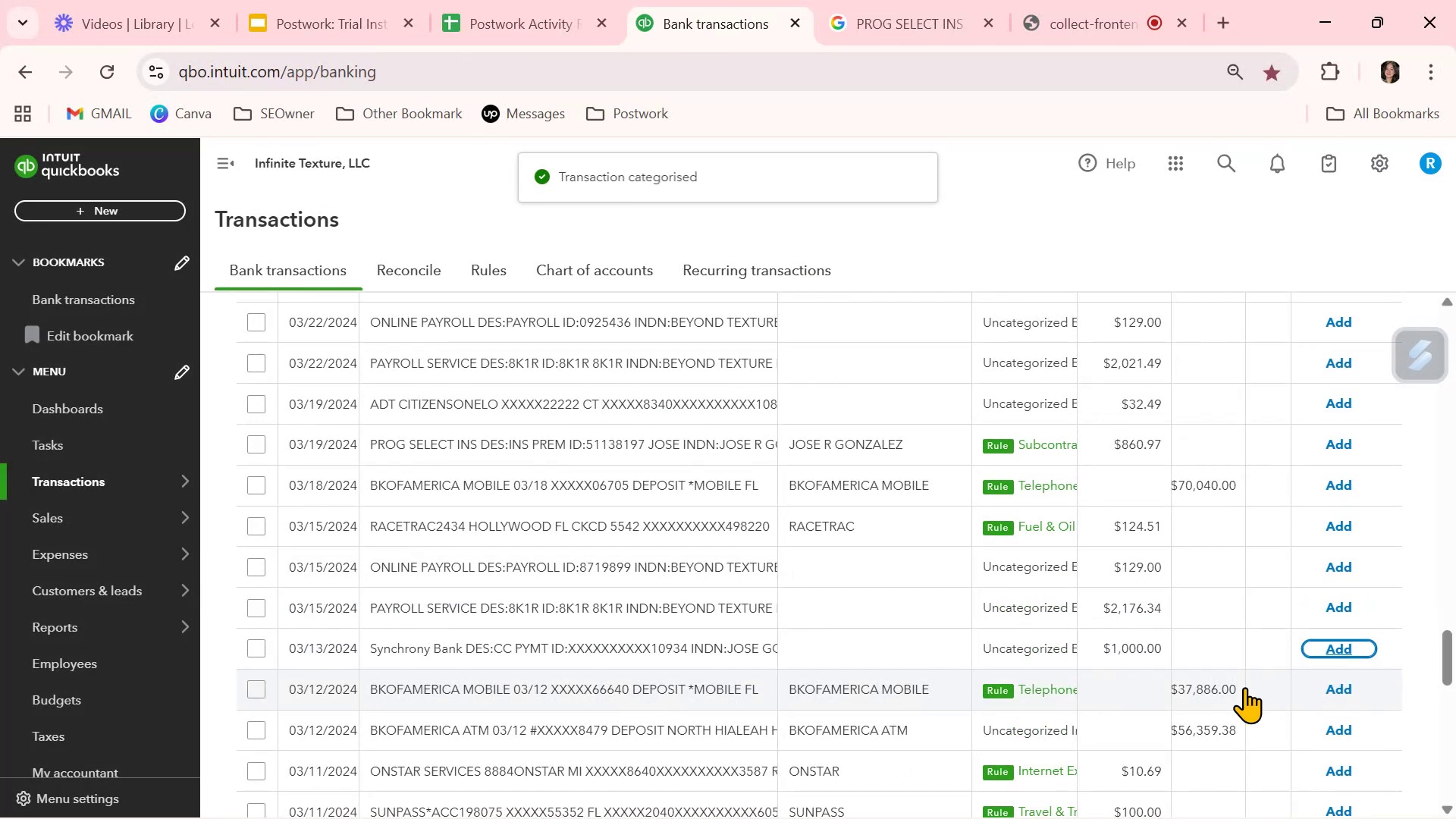 
scroll: coordinate [1244, 688], scroll_direction: down, amount: 1.0
 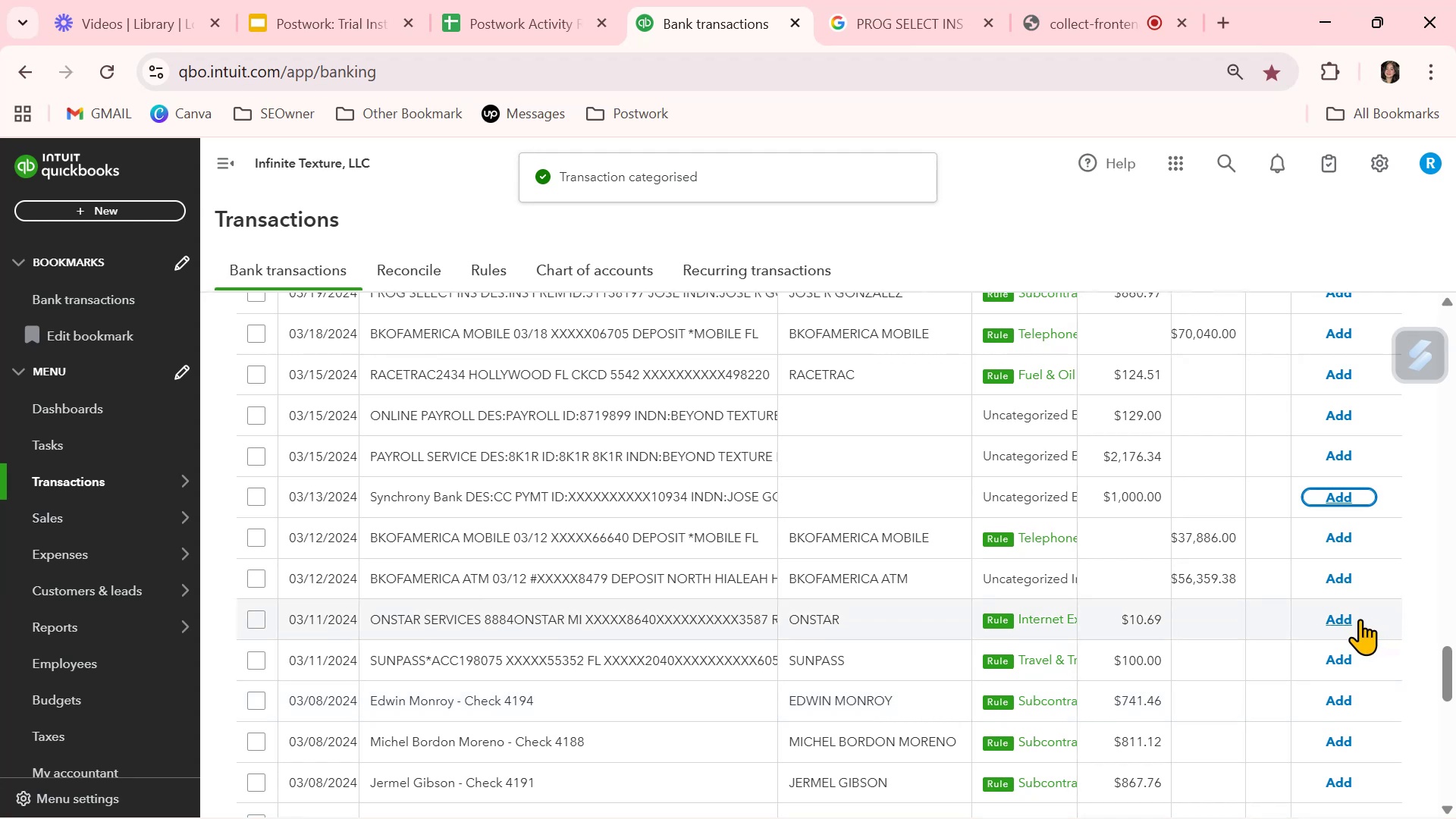 
left_click([1346, 621])
 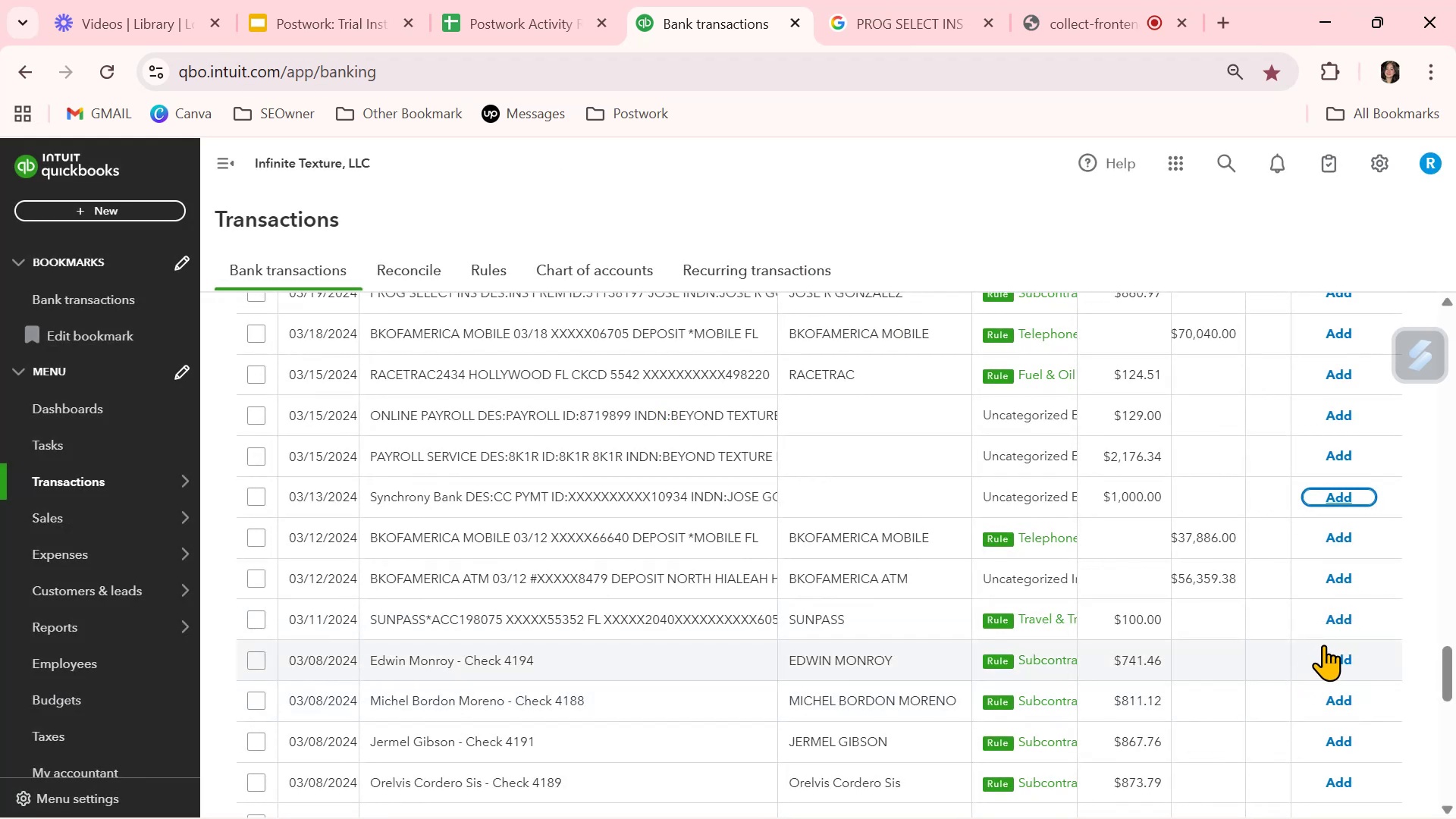 
left_click([1345, 619])
 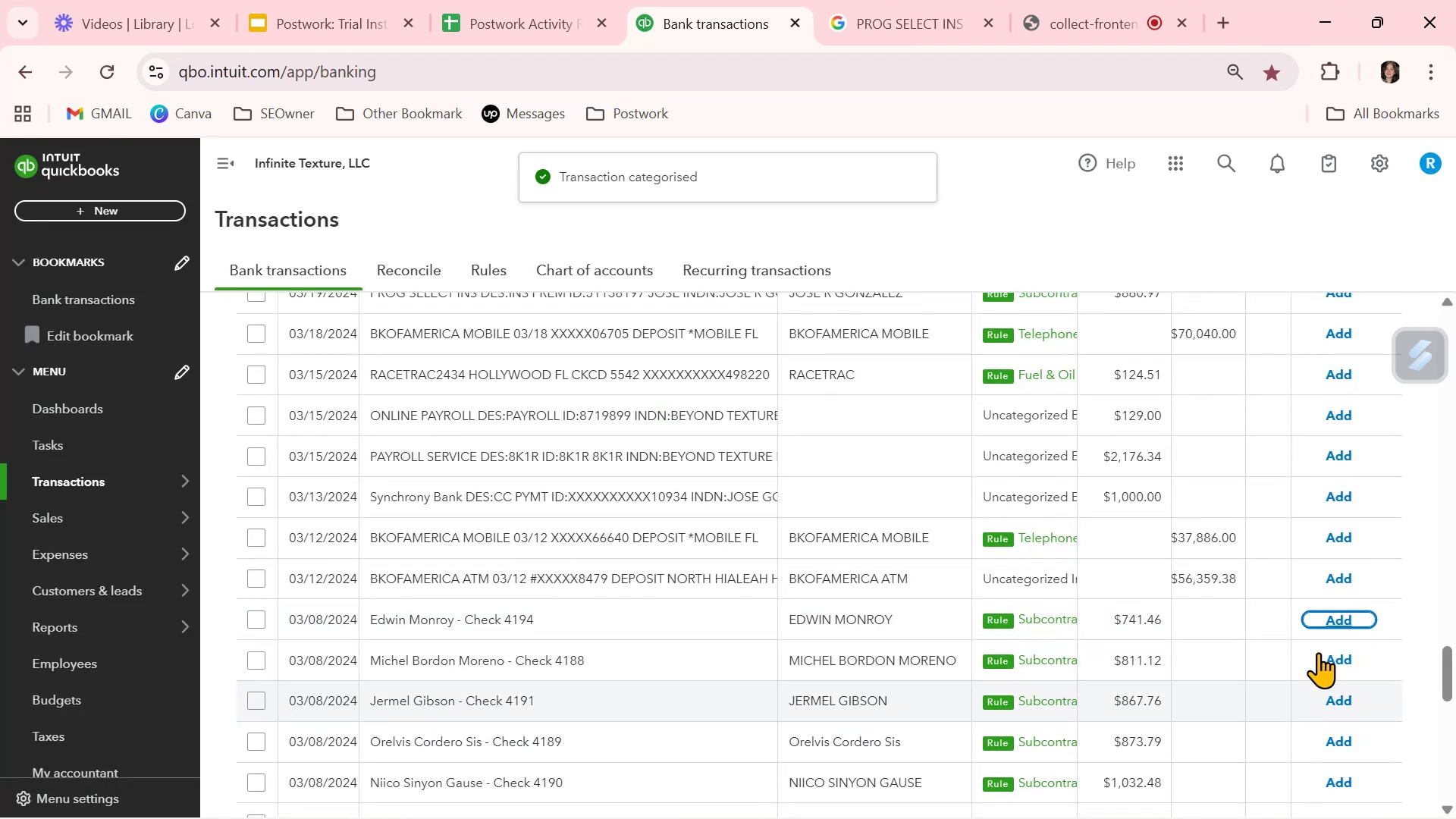 
left_click([1345, 626])
 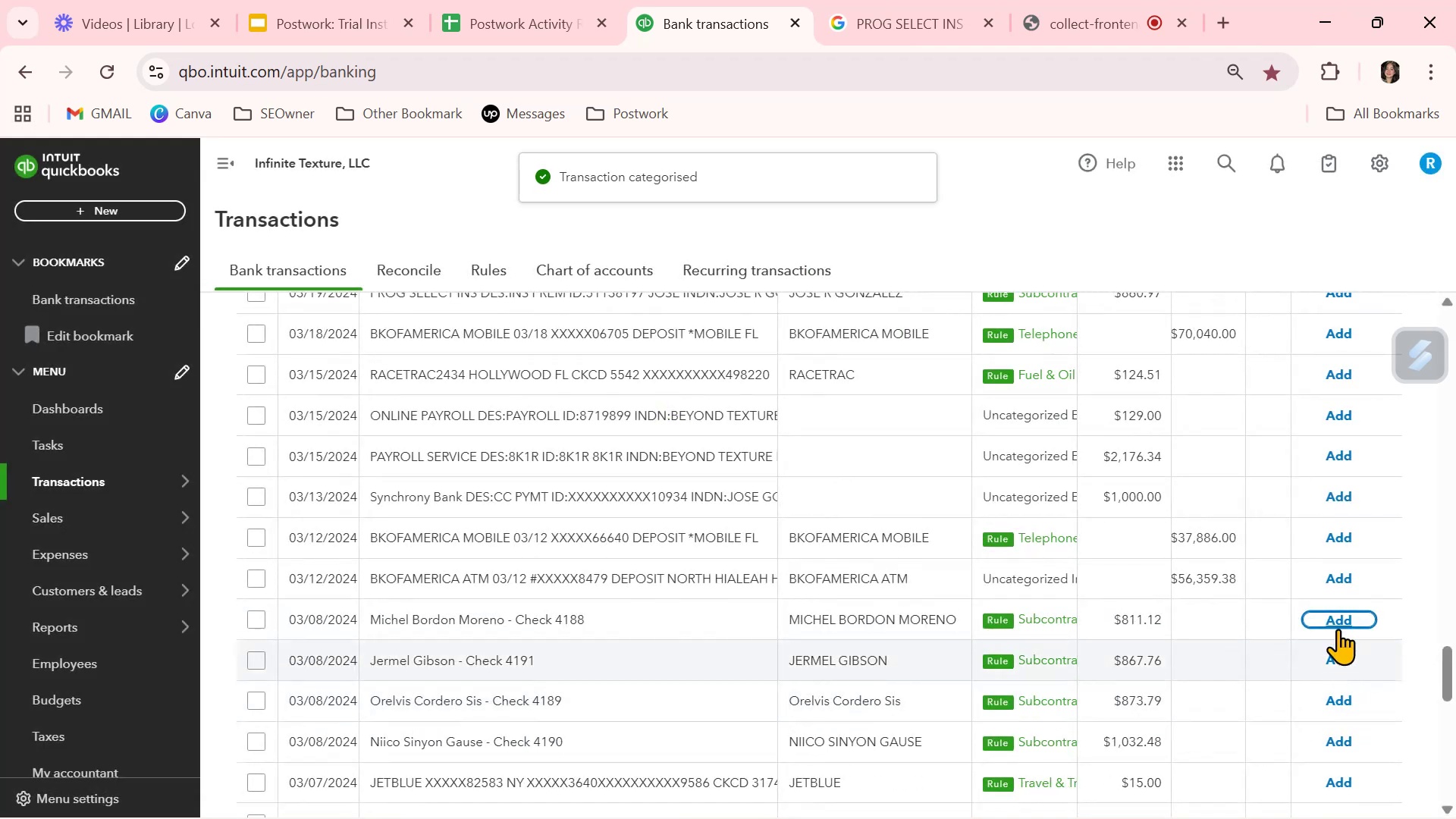 
left_click([1337, 620])
 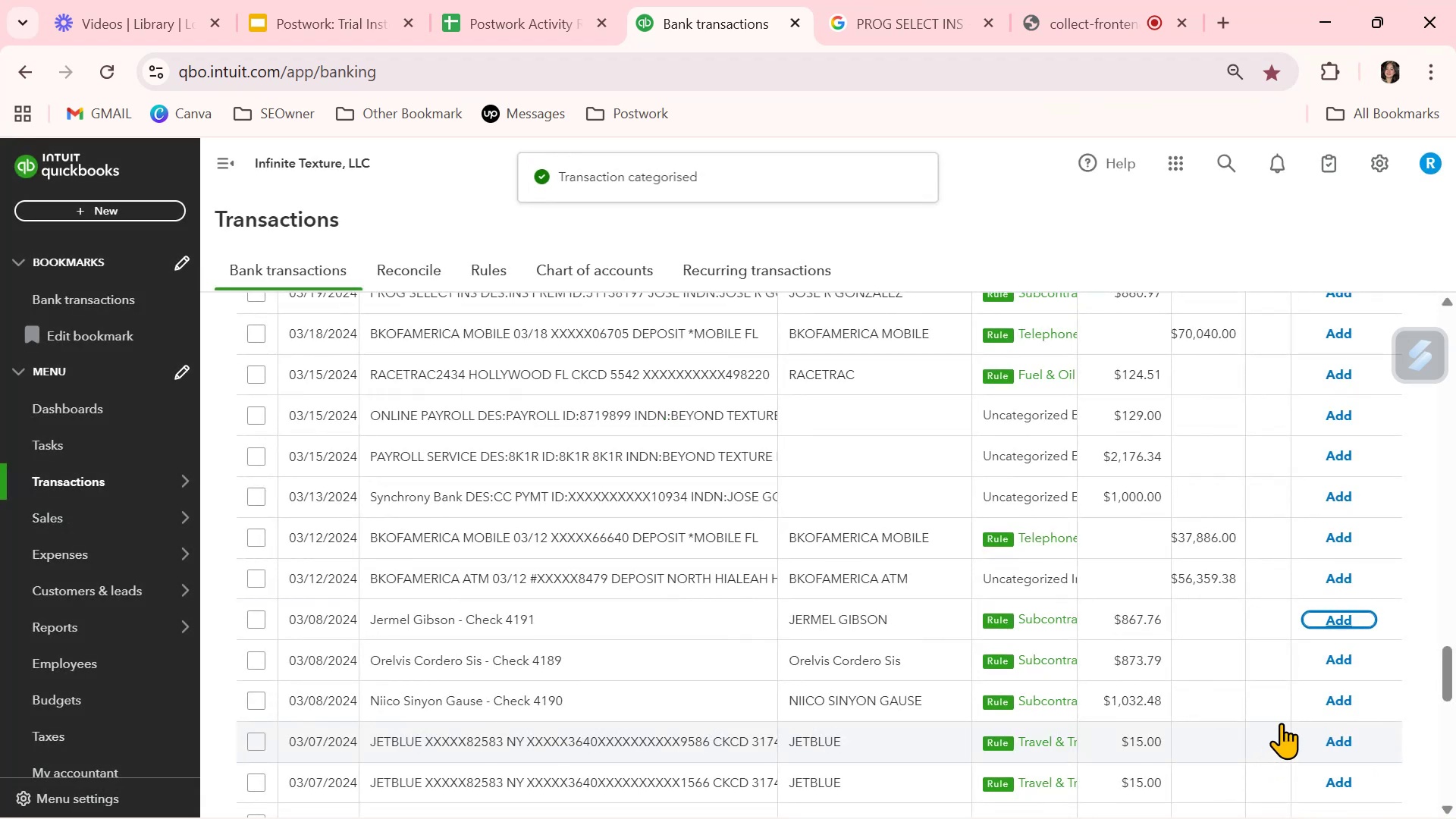 
left_click([1329, 617])
 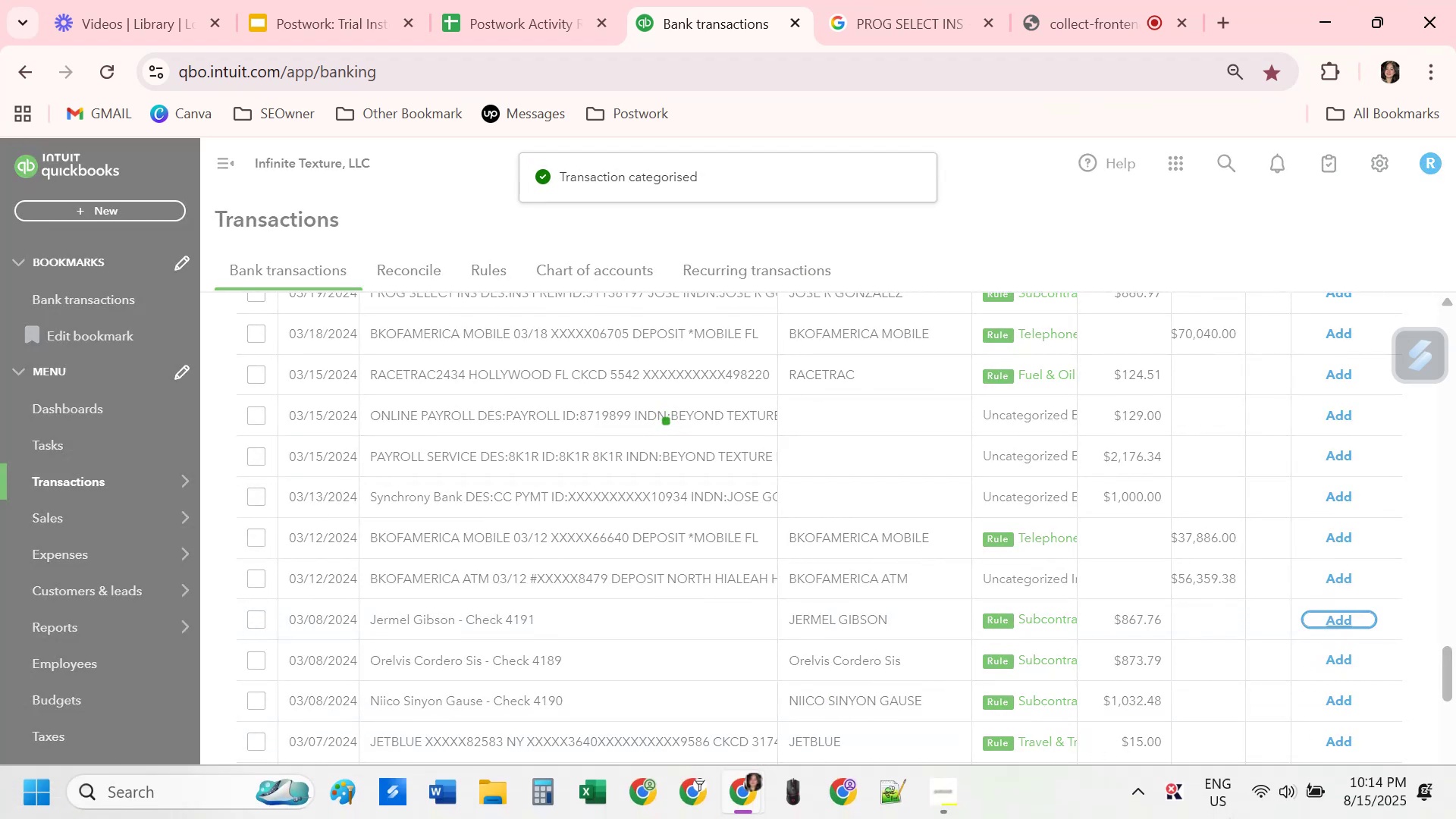 
mouse_move([1258, 761])
 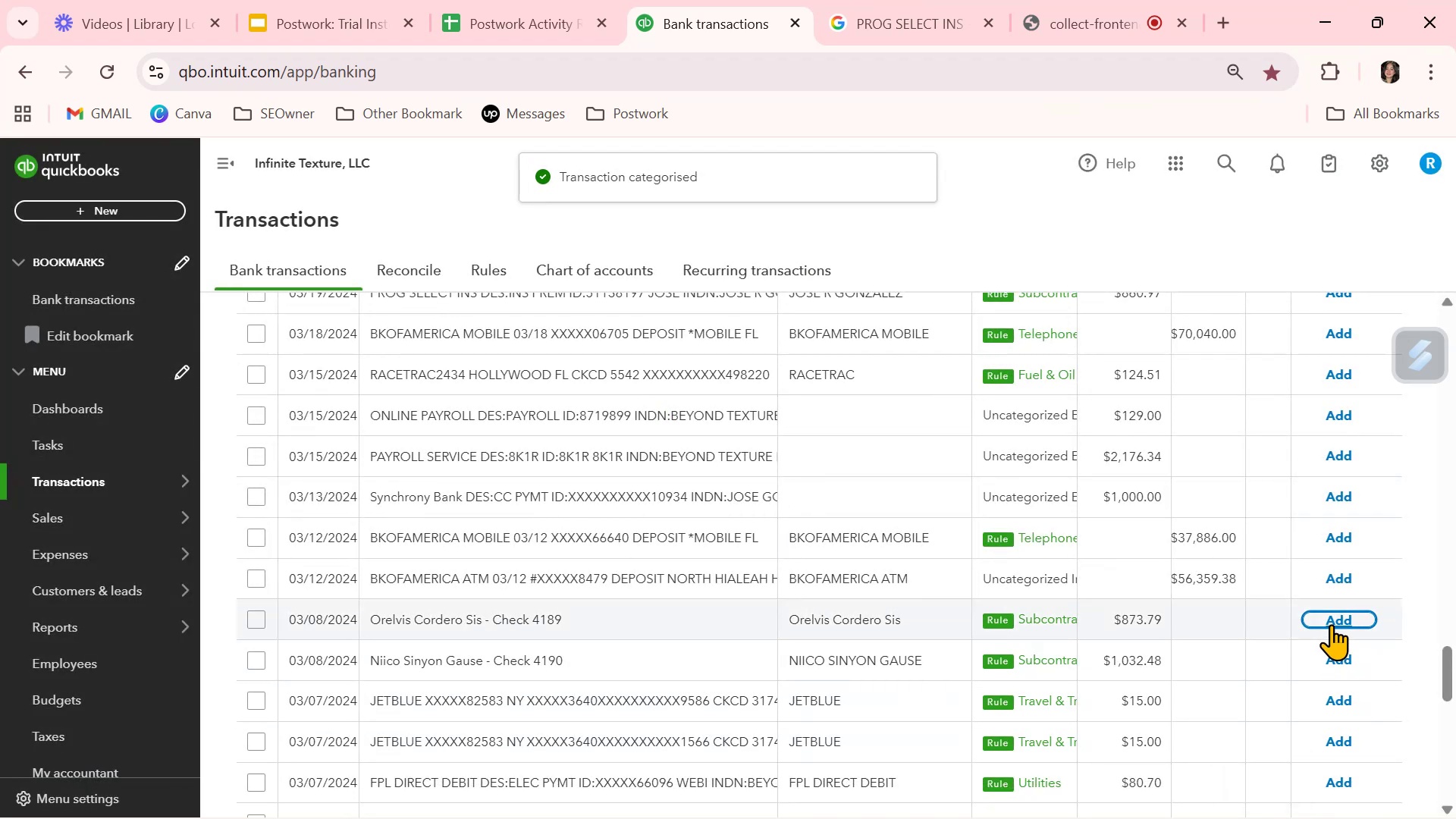 
left_click([1331, 623])
 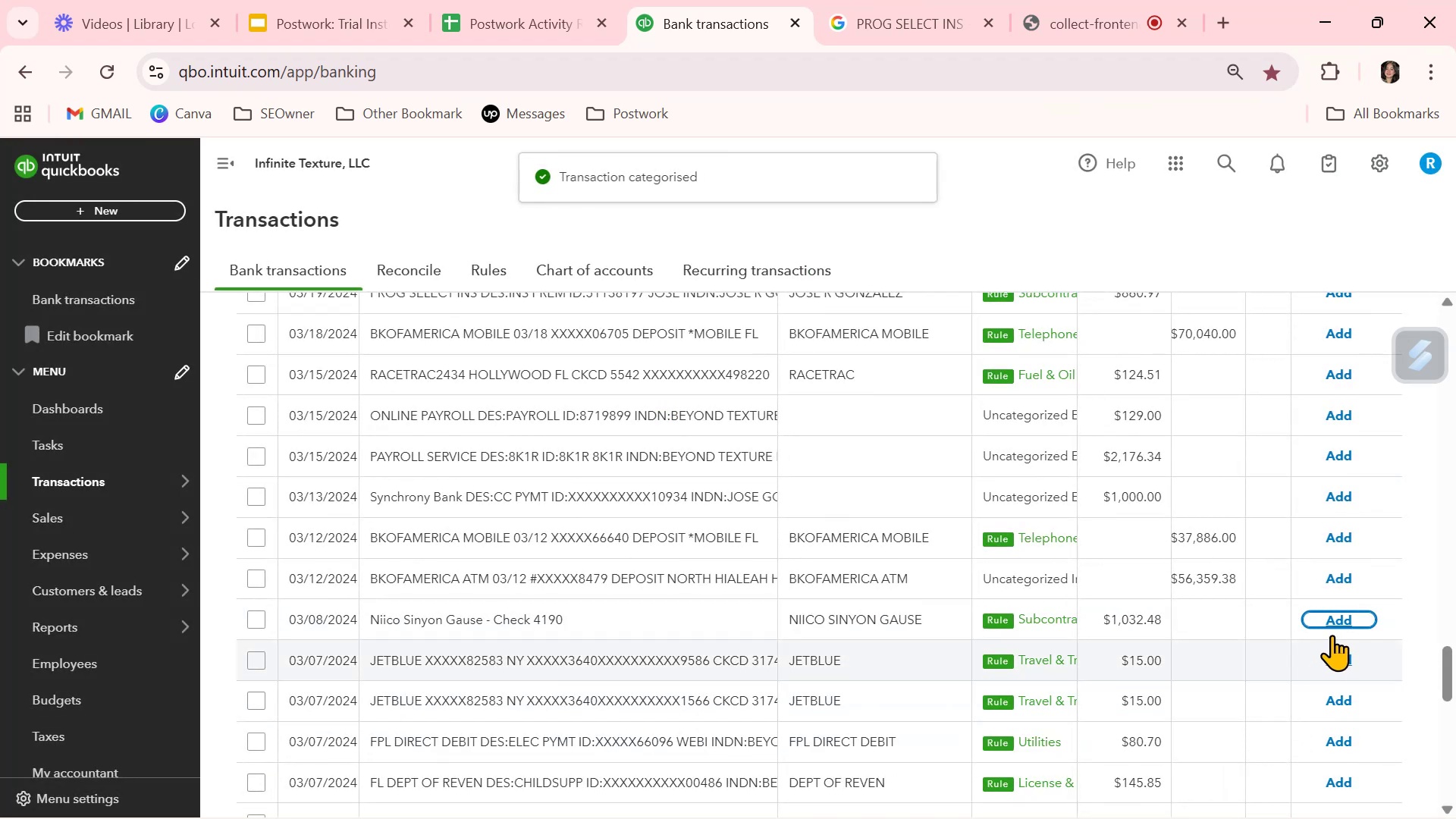 
left_click([1337, 622])
 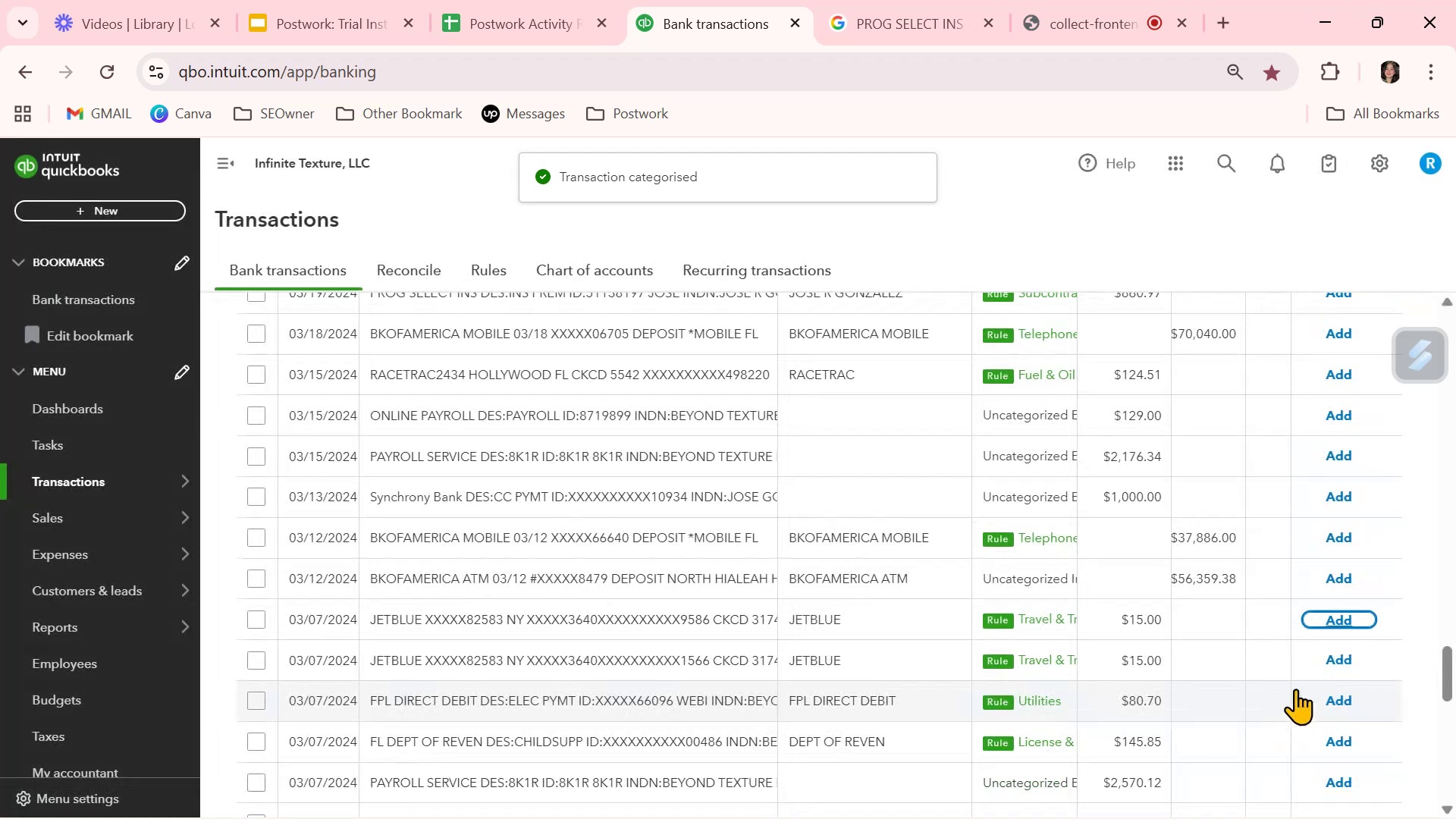 
left_click([1327, 622])
 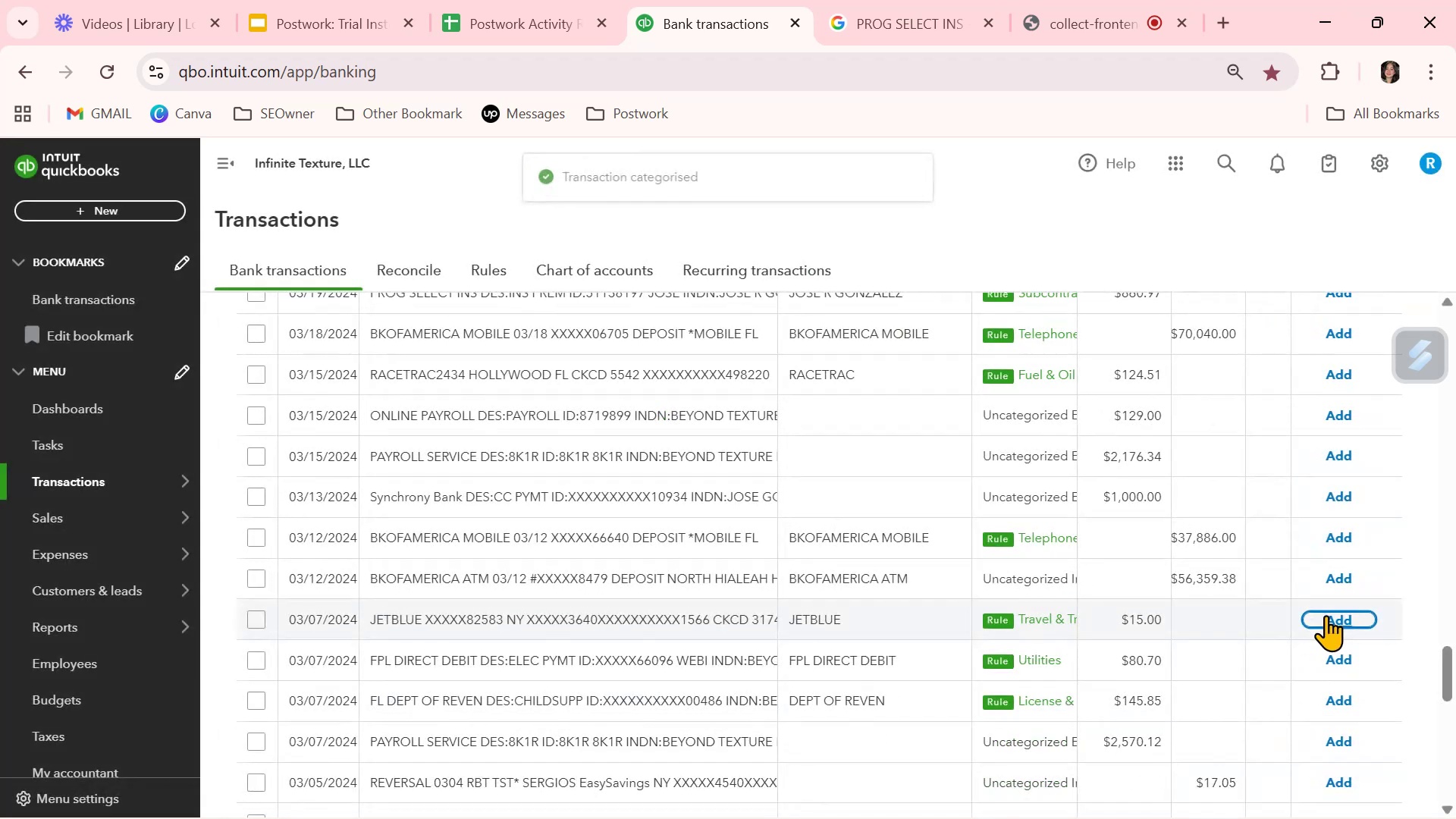 
left_click([1326, 615])
 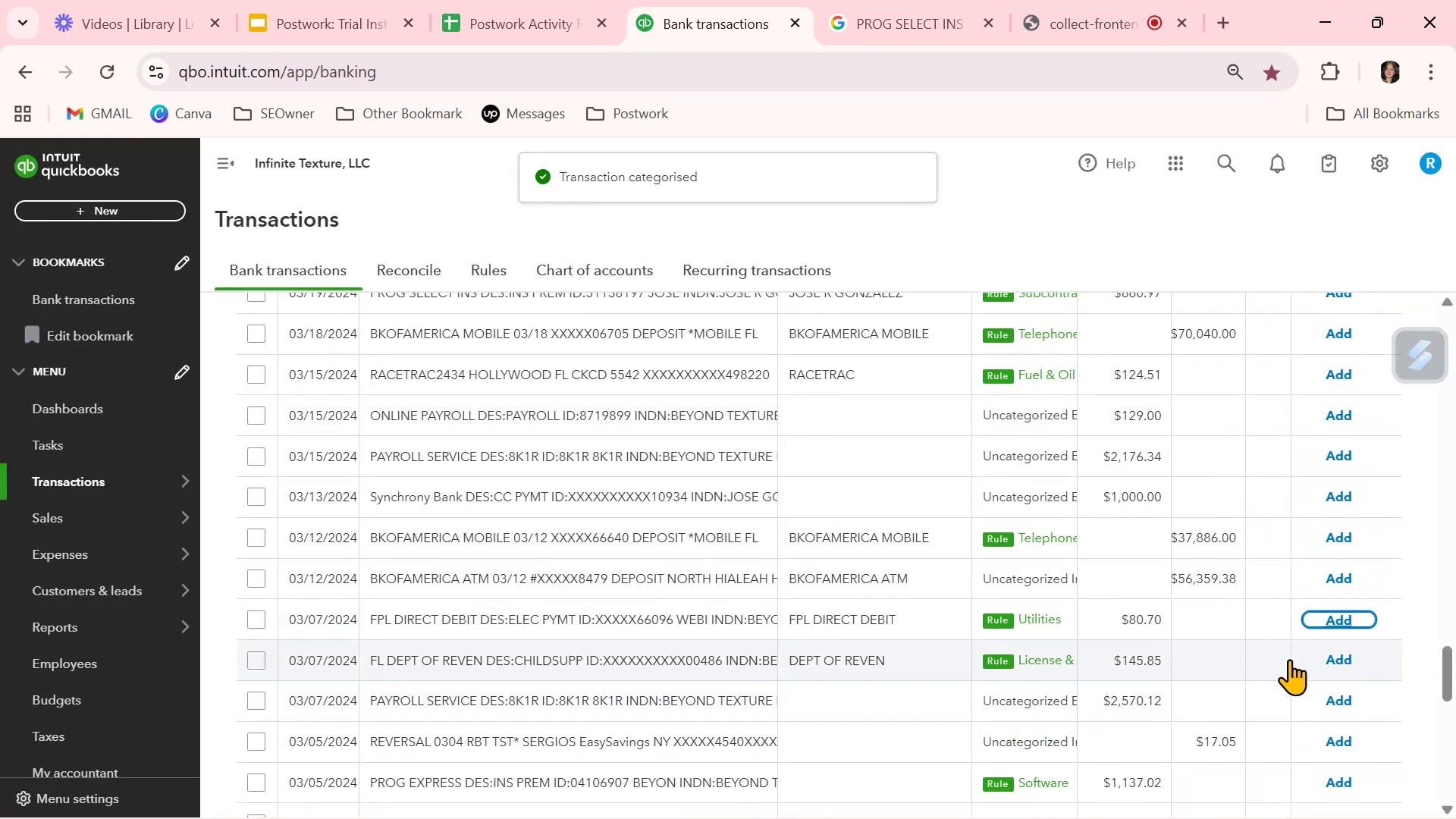 
left_click([1329, 623])
 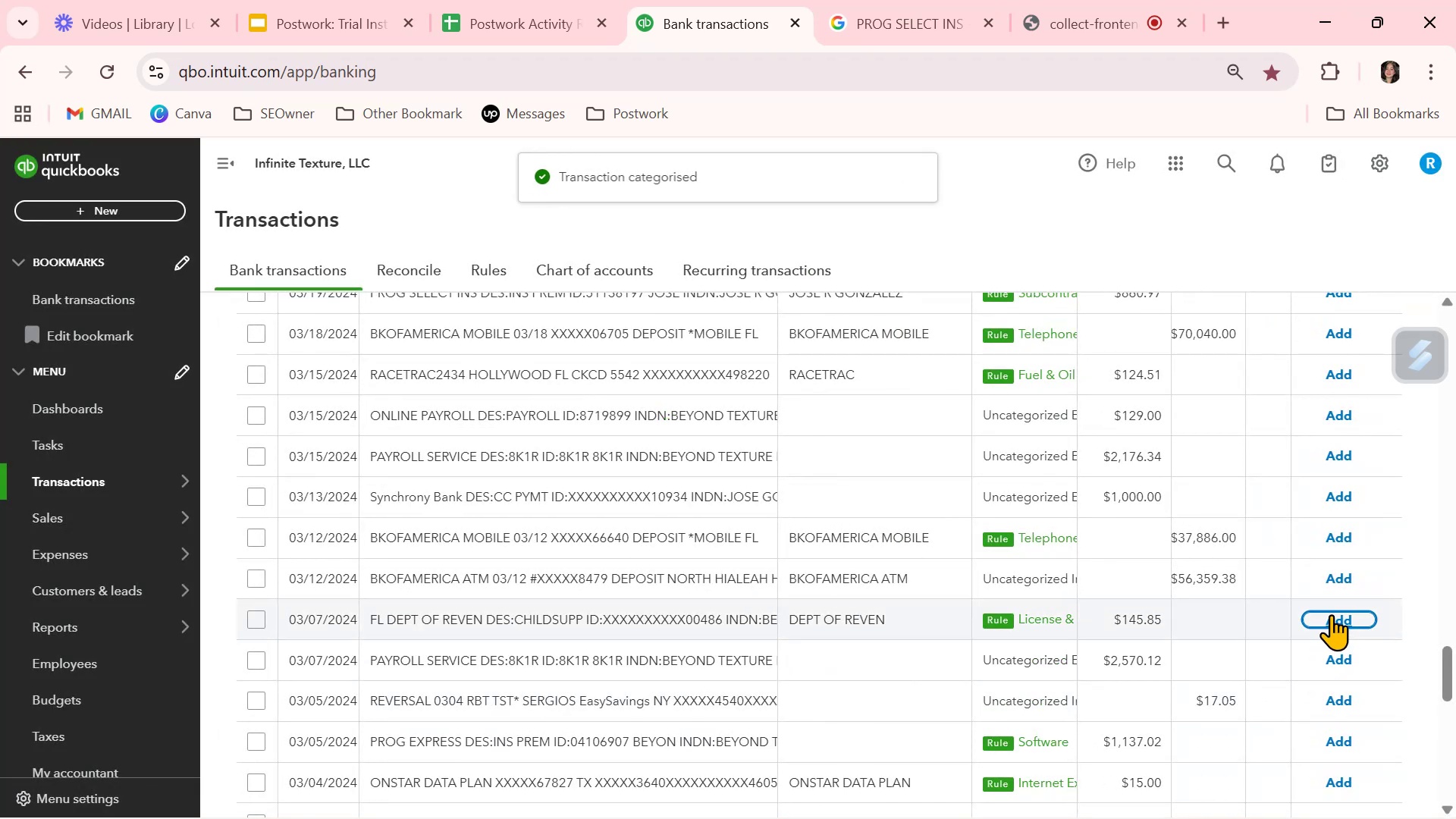 
left_click([1331, 614])
 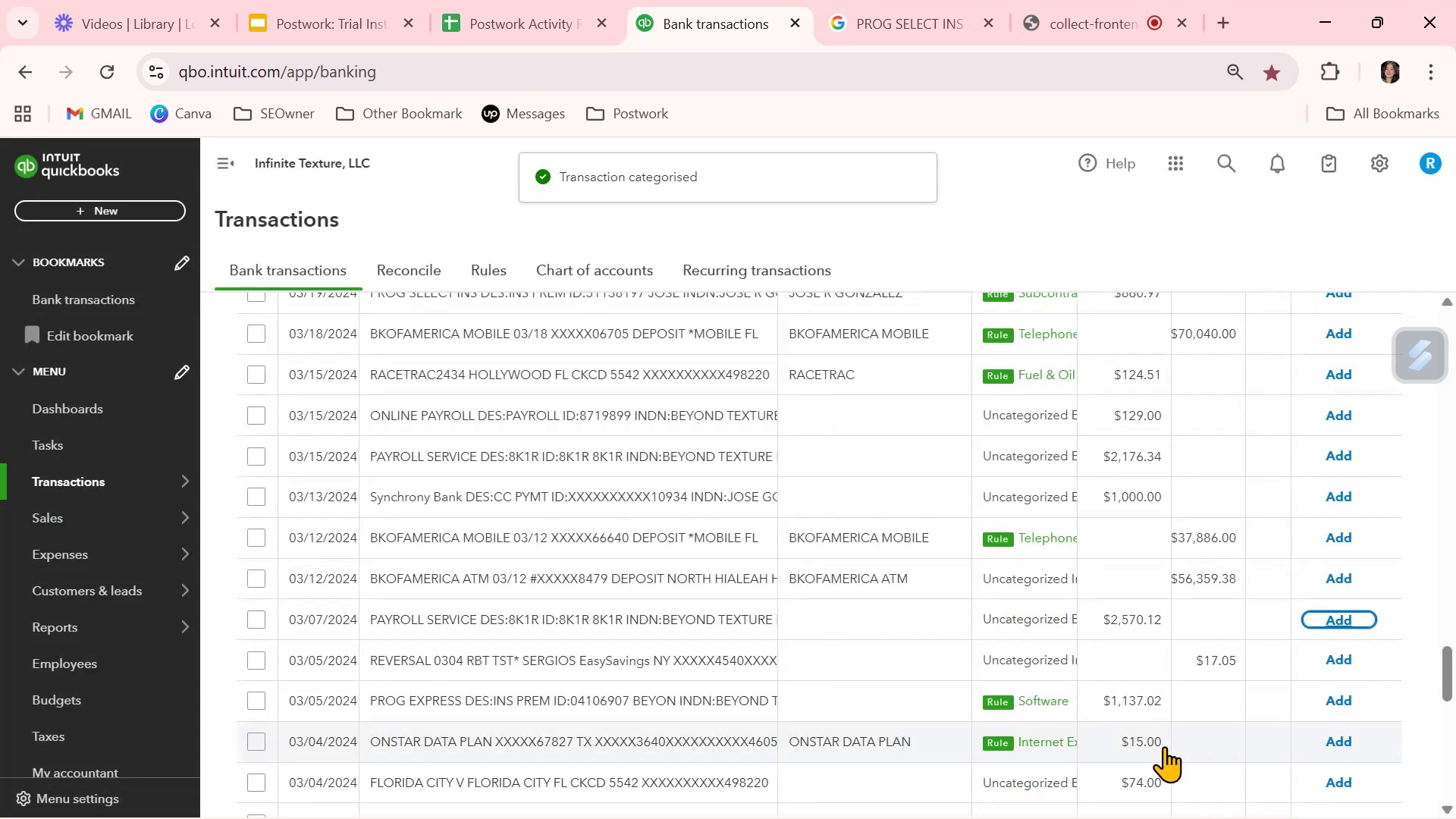 
scroll: coordinate [1166, 745], scroll_direction: down, amount: 1.0
 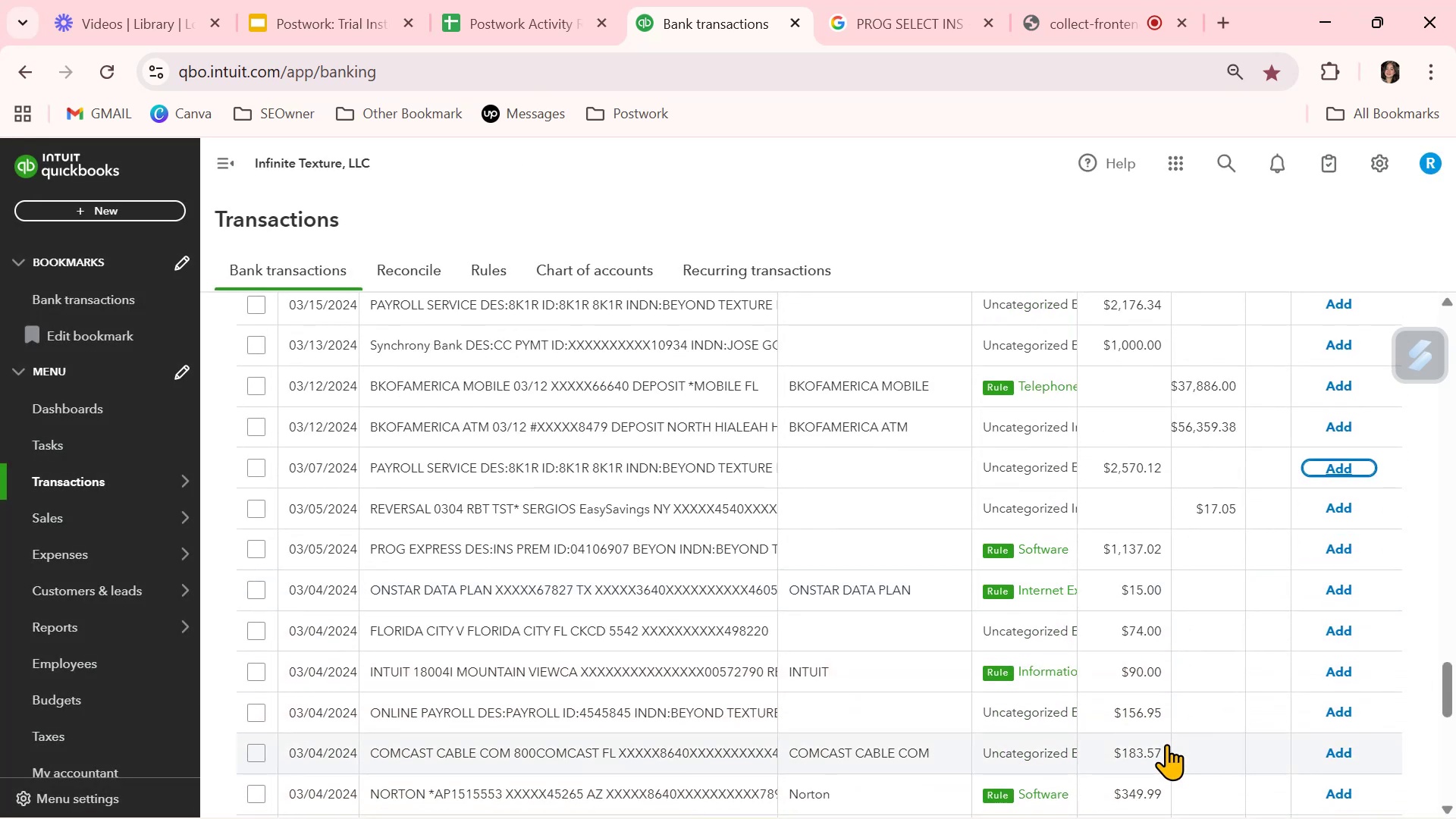 
left_click([831, 545])
 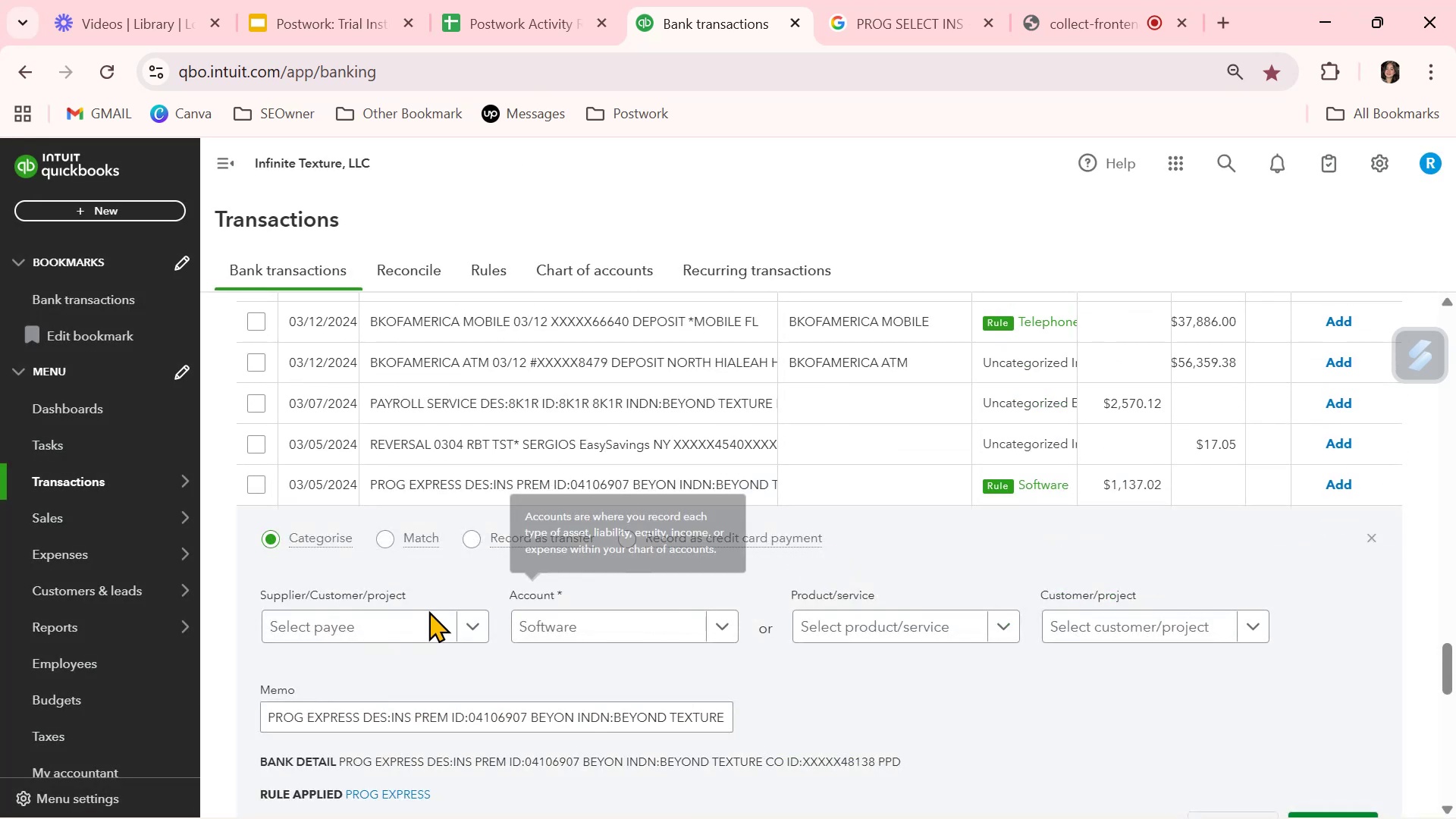 
left_click([419, 627])
 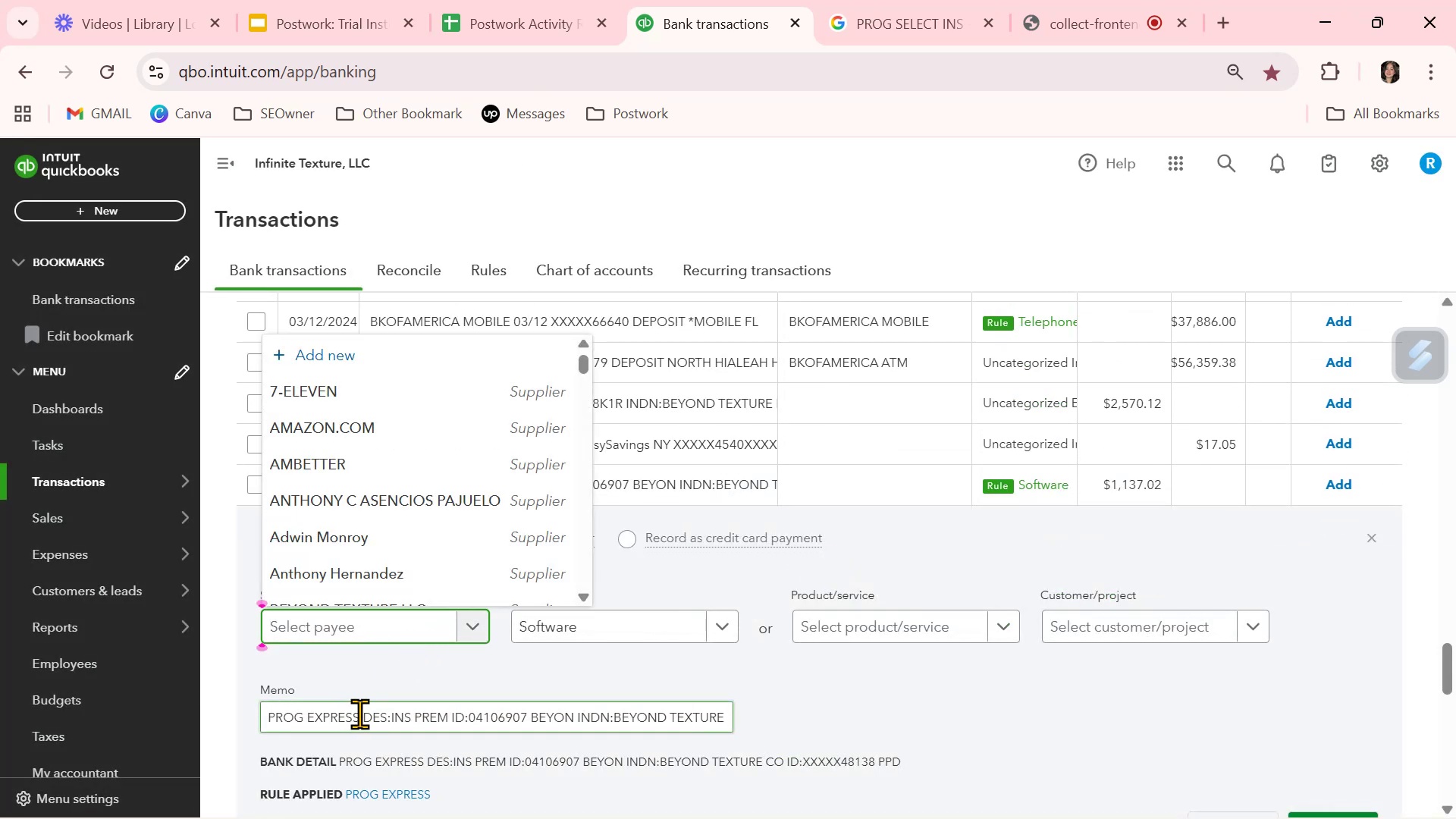 
left_click_drag(start_coordinate=[359, 717], to_coordinate=[245, 719])
 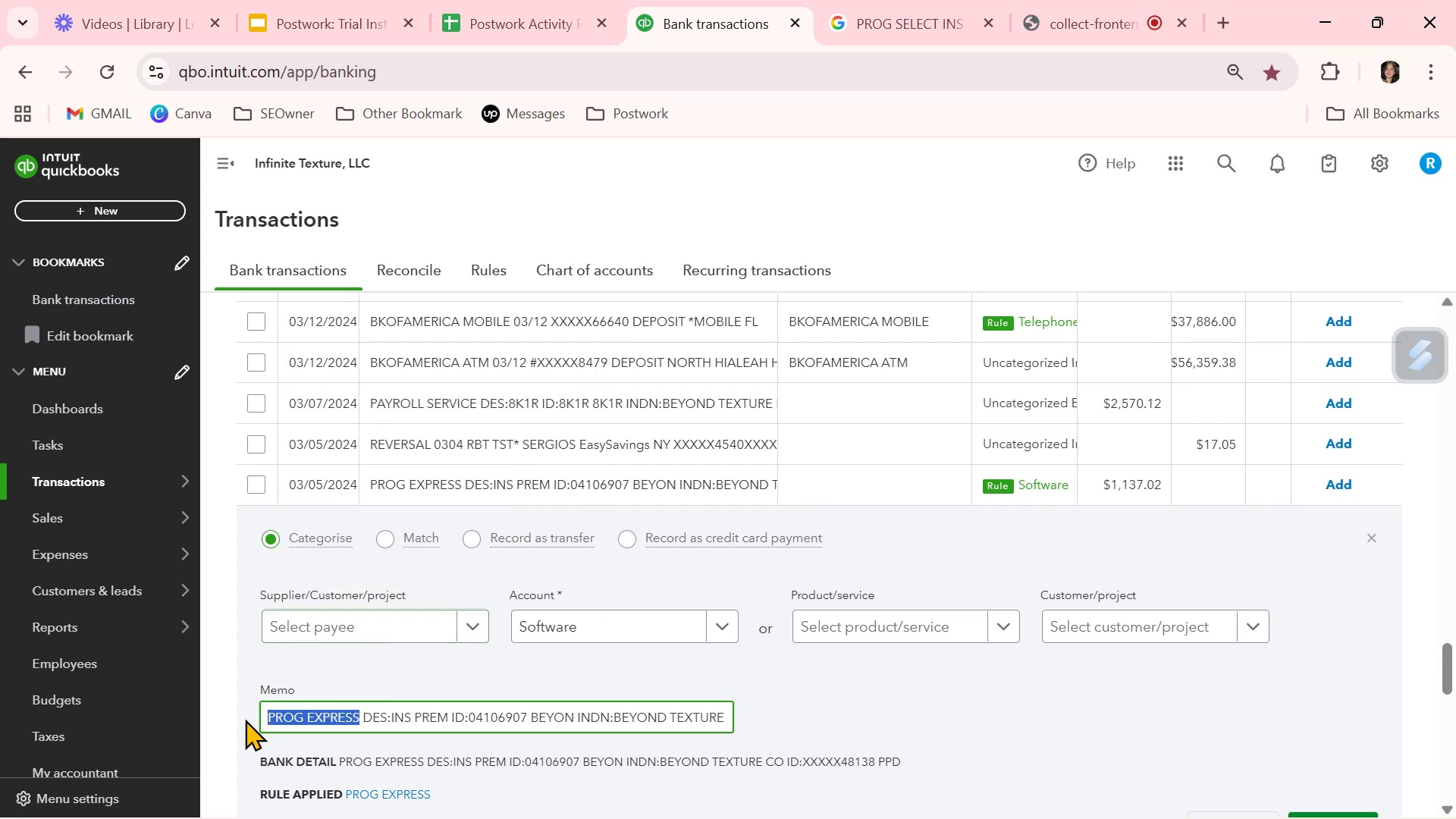 
key(Control+ControlLeft)
 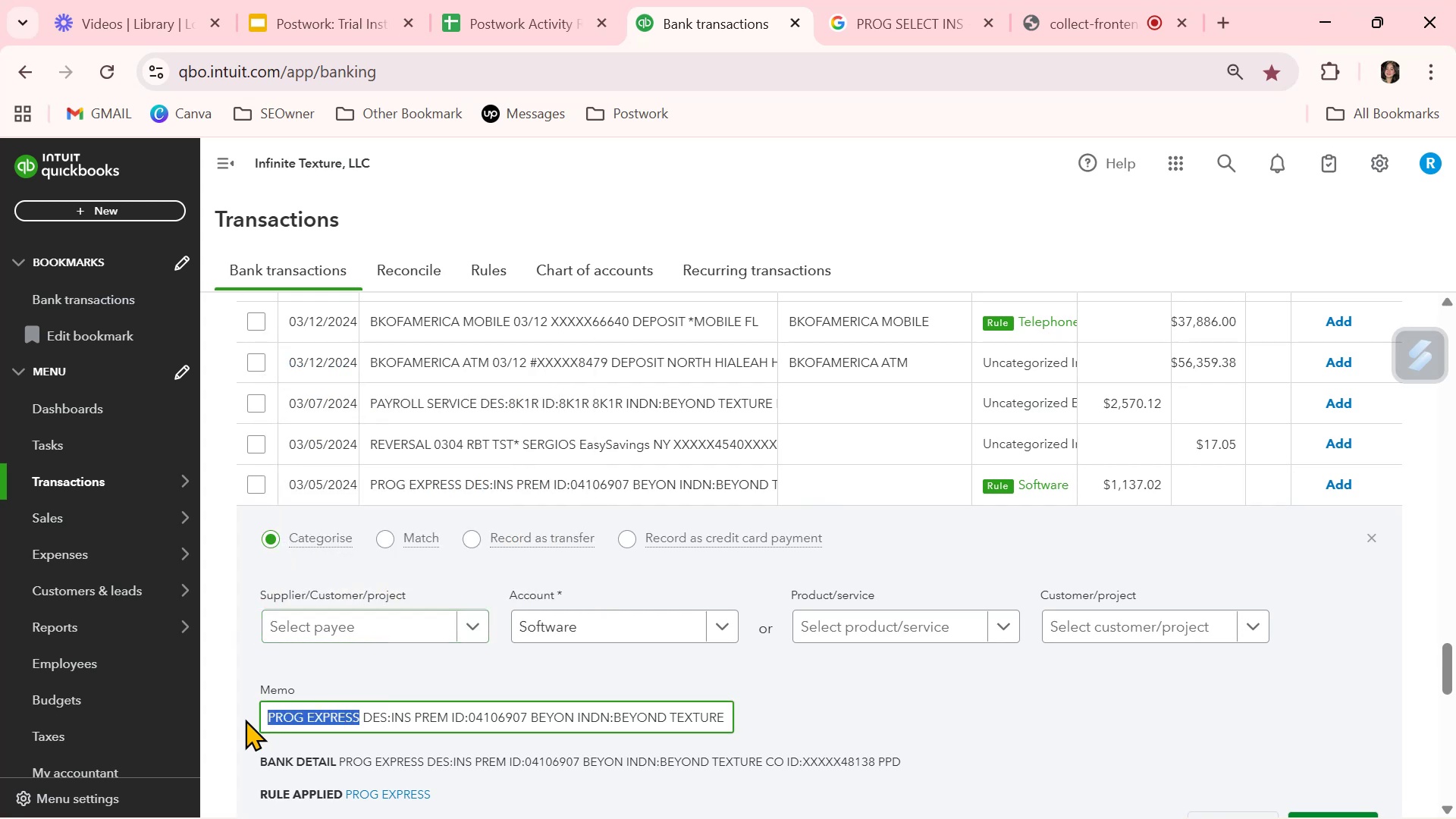 
key(Control+C)
 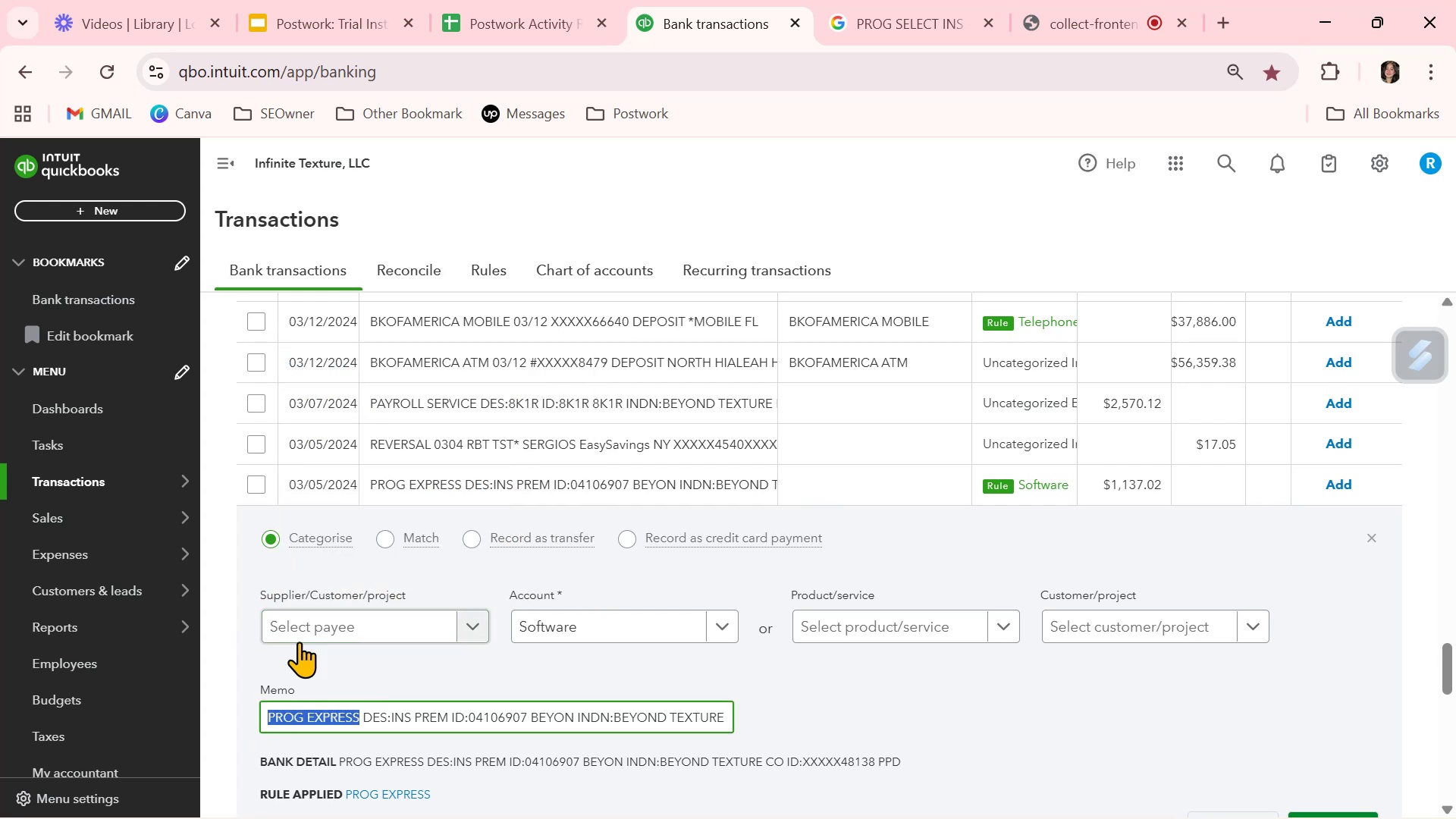 
left_click([310, 626])
 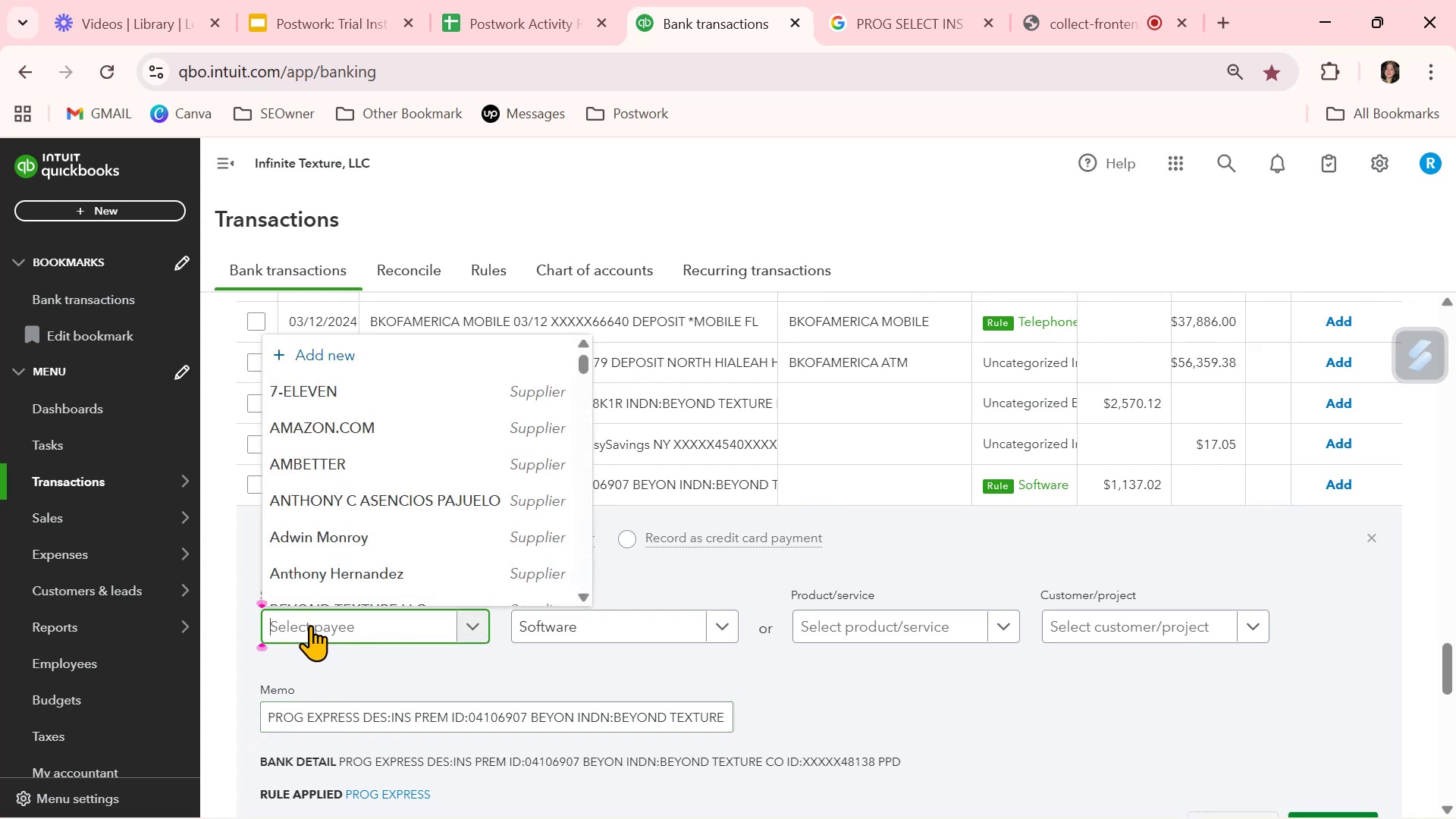 
key(Control+ControlLeft)
 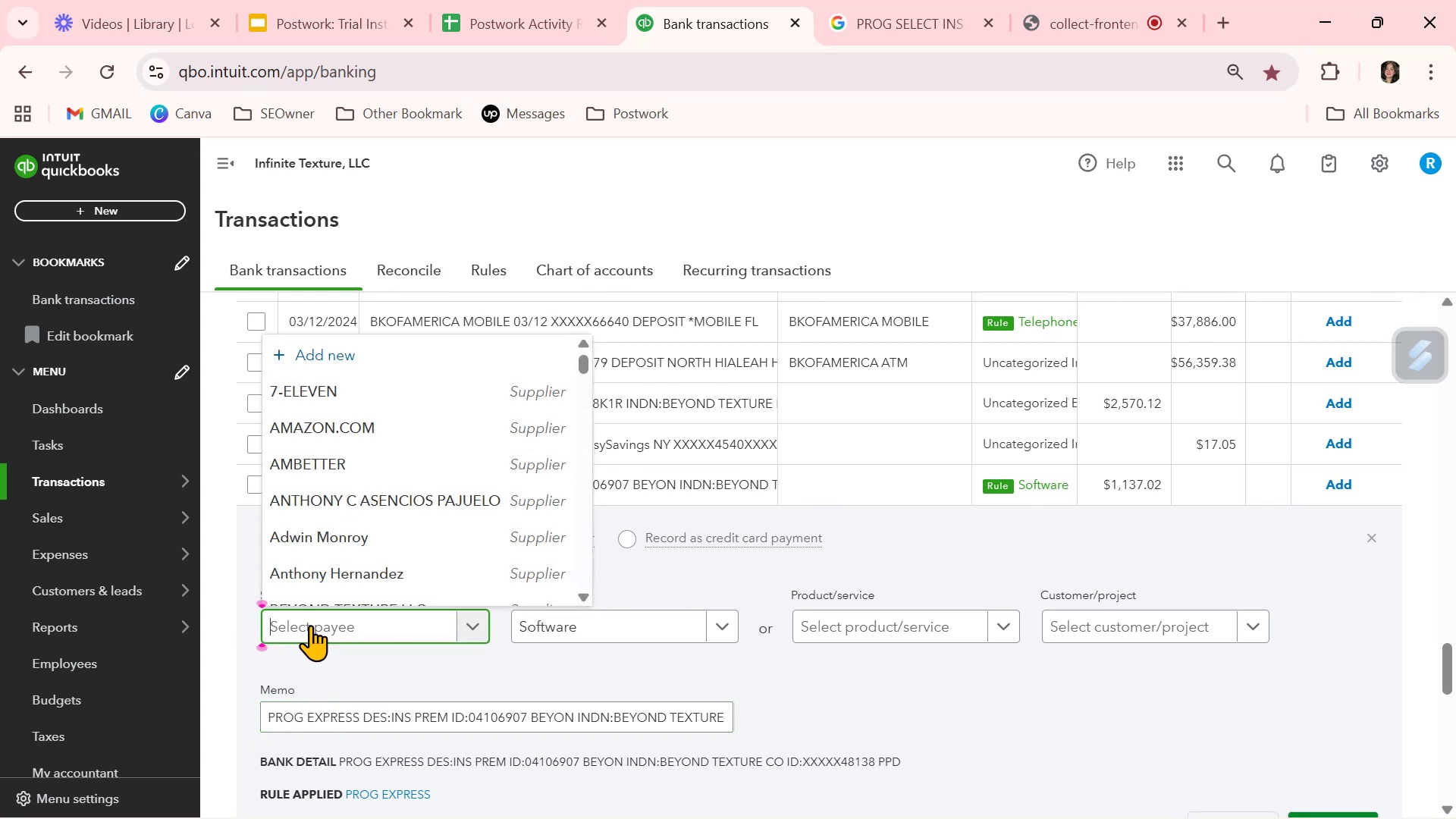 
key(Control+V)
 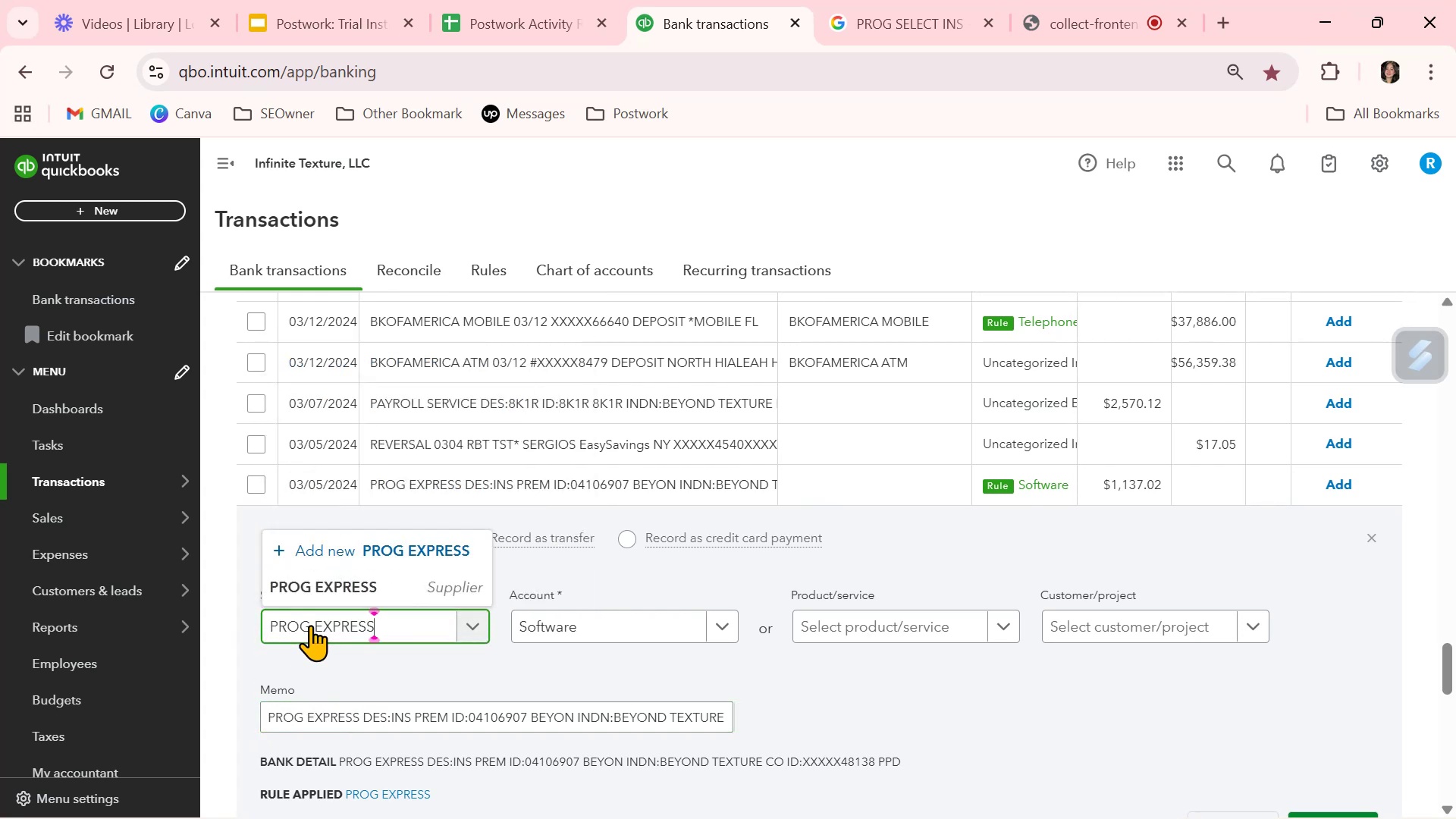 
left_click([347, 592])
 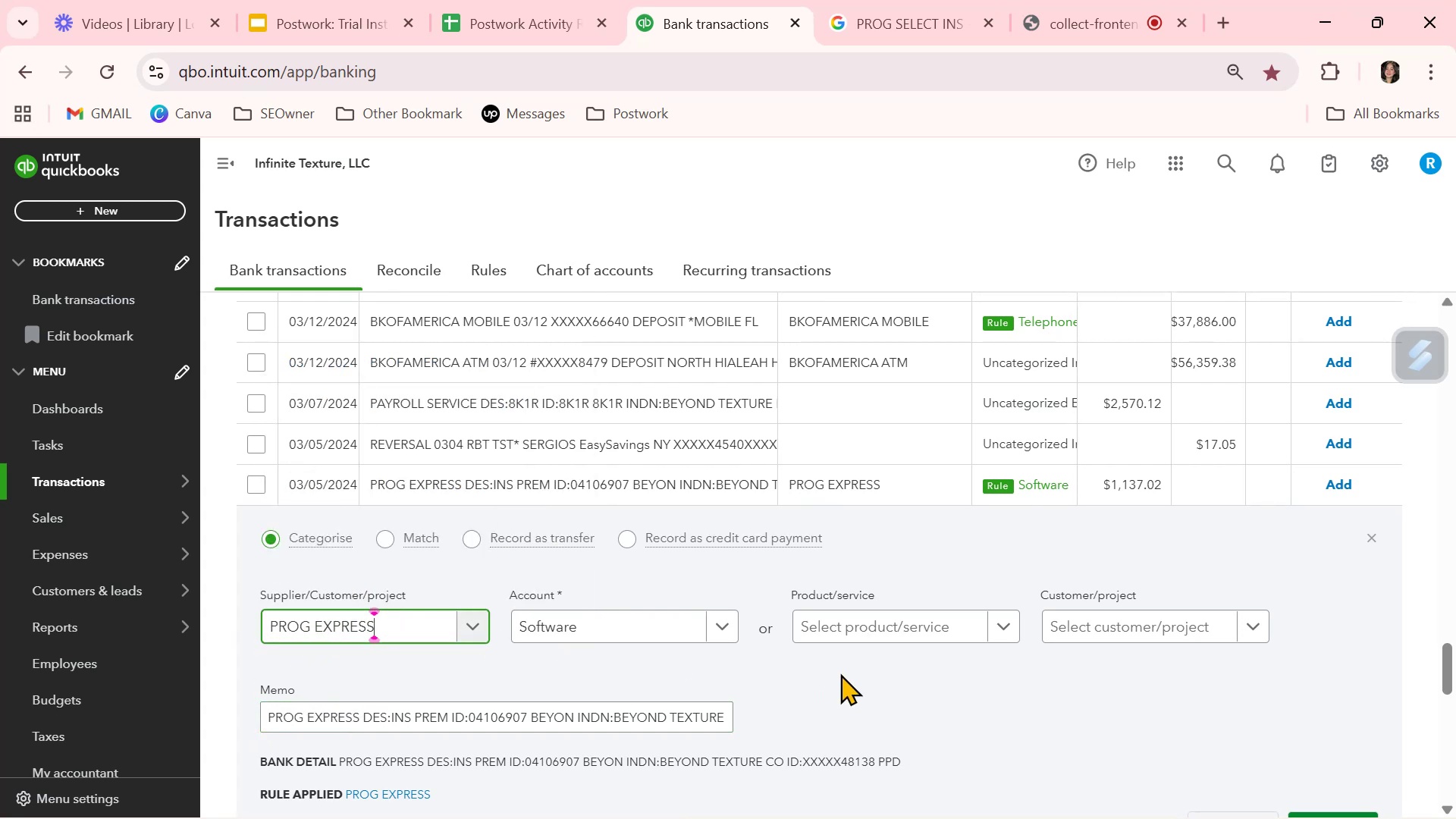 
left_click([865, 686])
 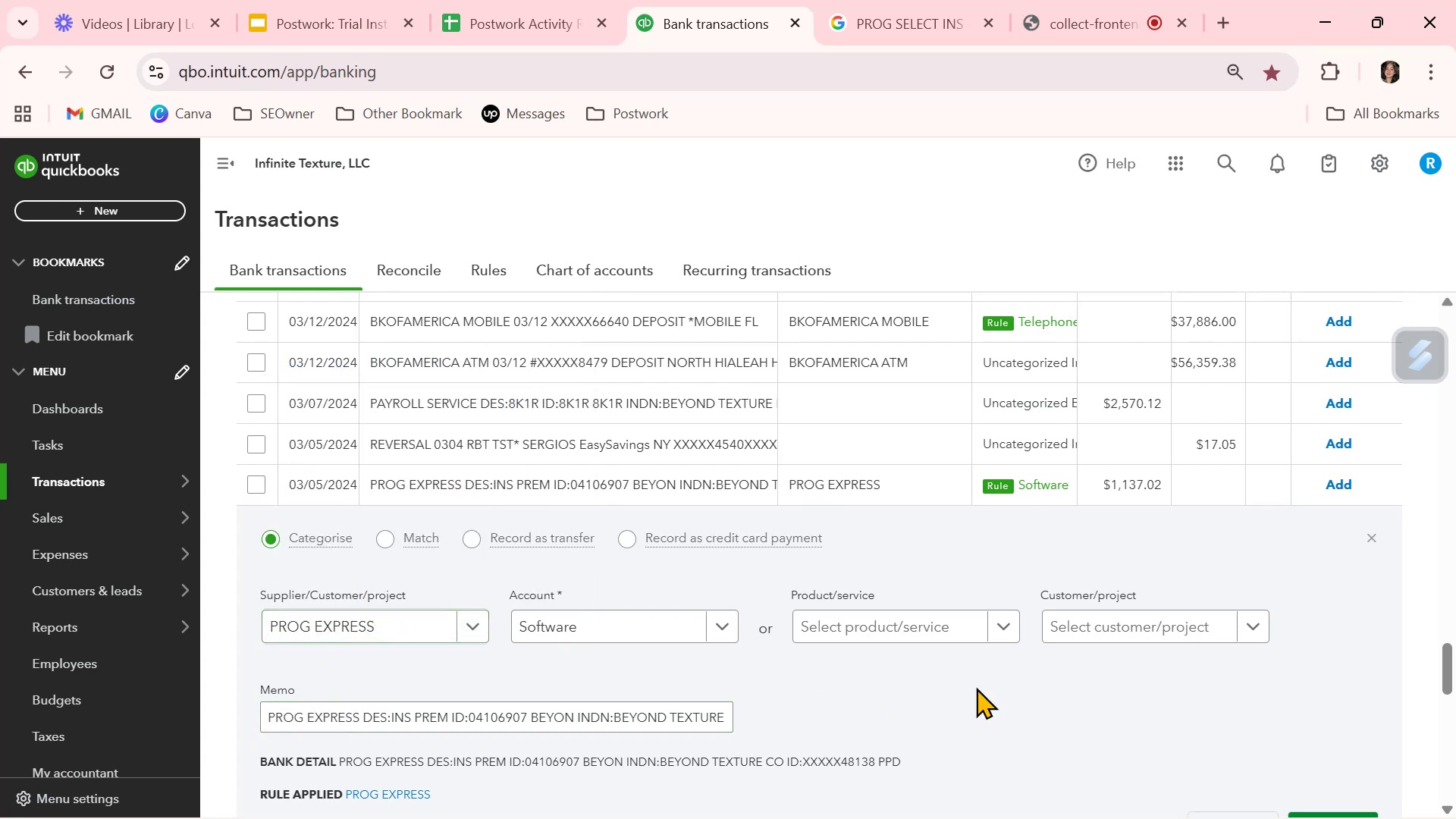 
scroll: coordinate [1183, 691], scroll_direction: down, amount: 1.0
 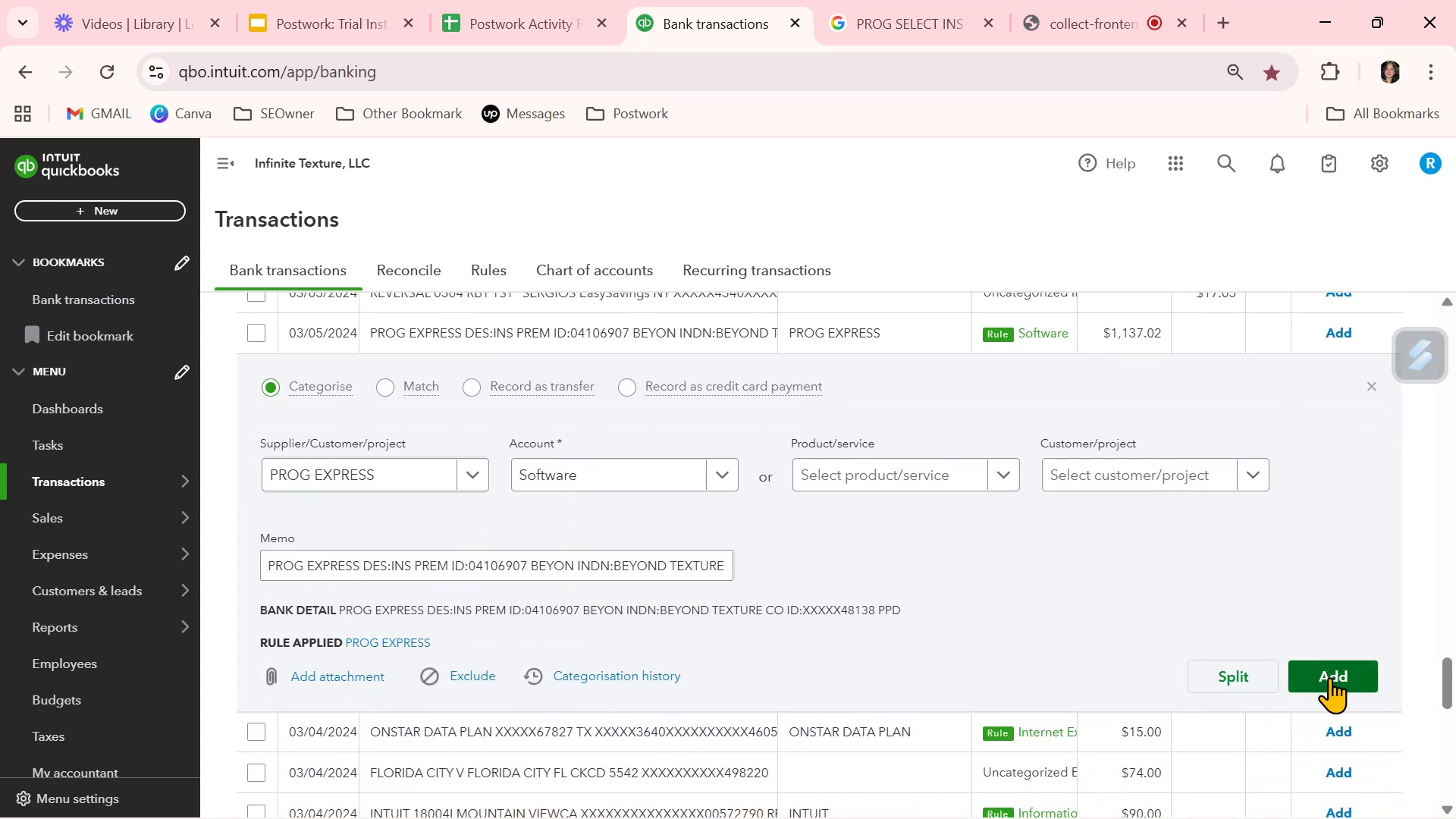 
left_click([1329, 677])
 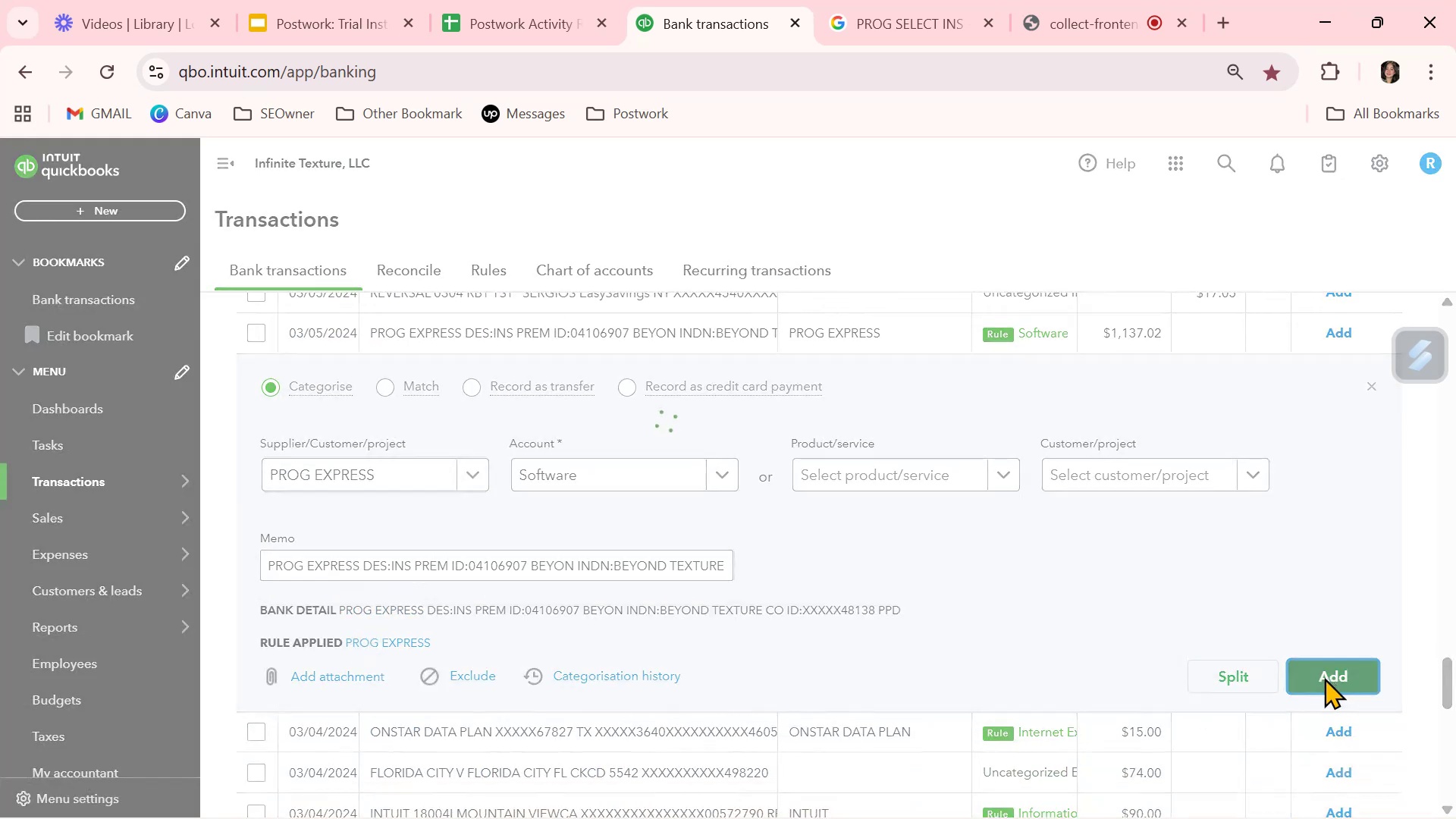 
mouse_move([843, 604])
 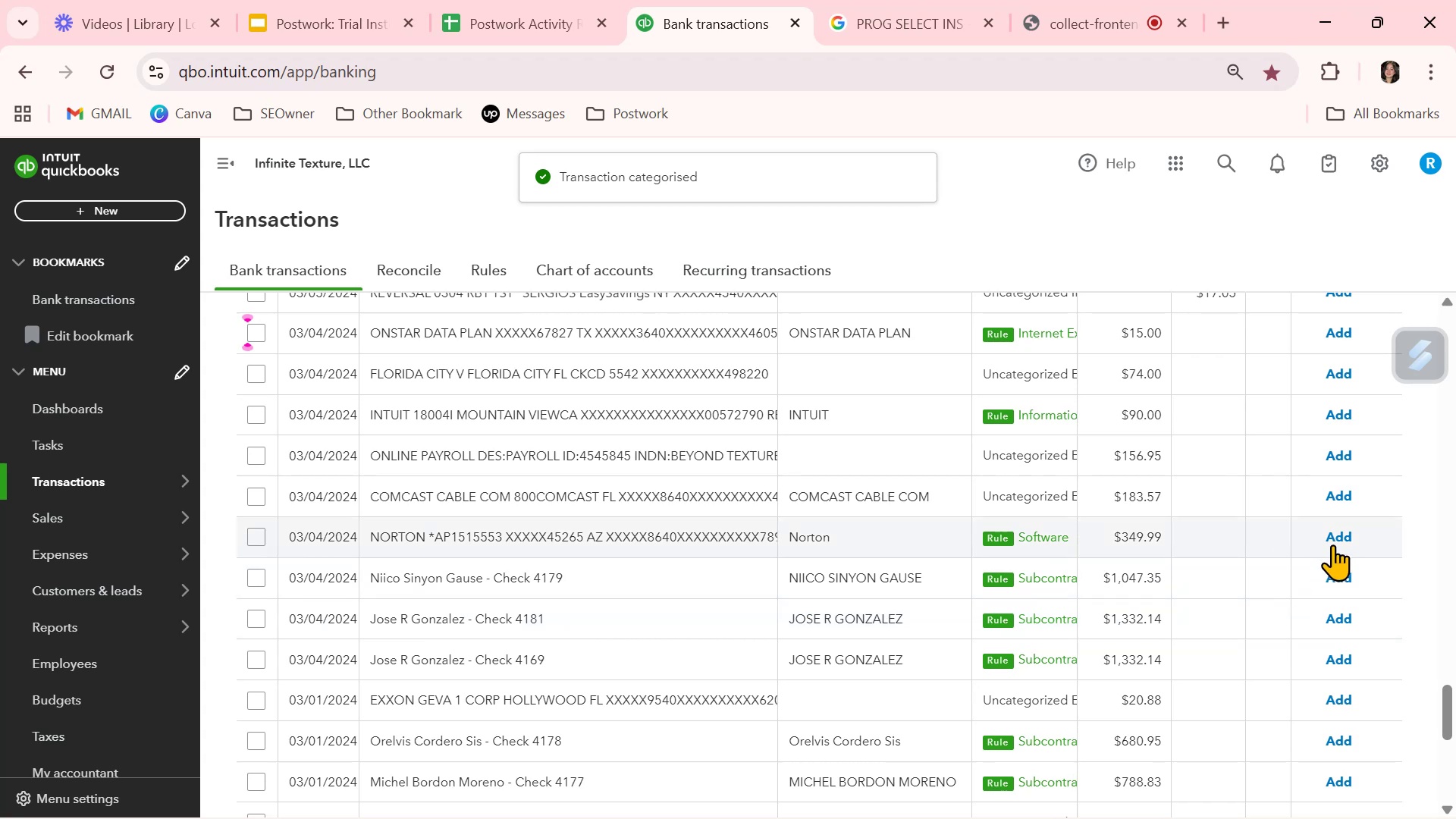 
left_click([1337, 538])
 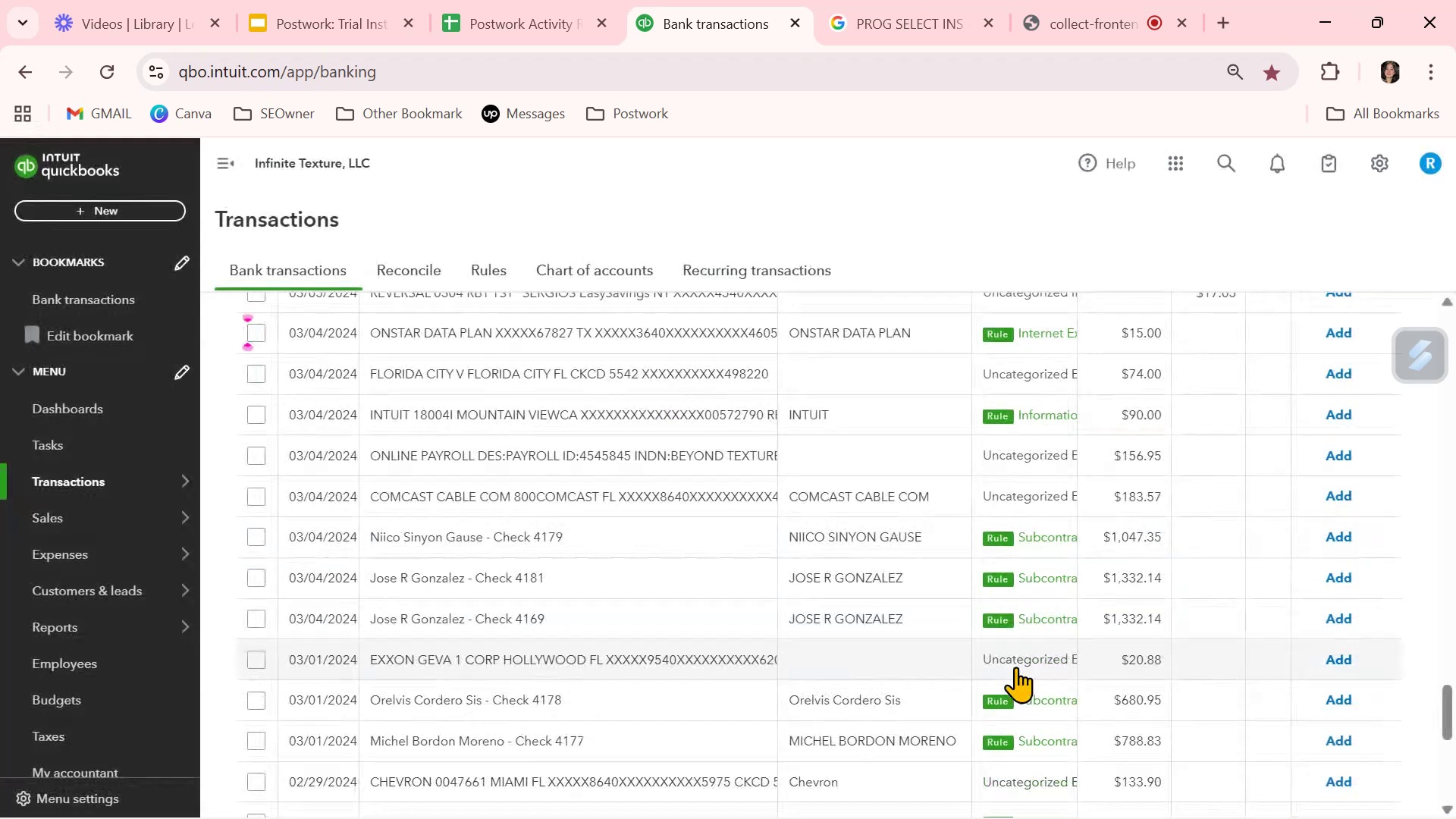 
scroll: coordinate [1262, 718], scroll_direction: down, amount: 5.0
 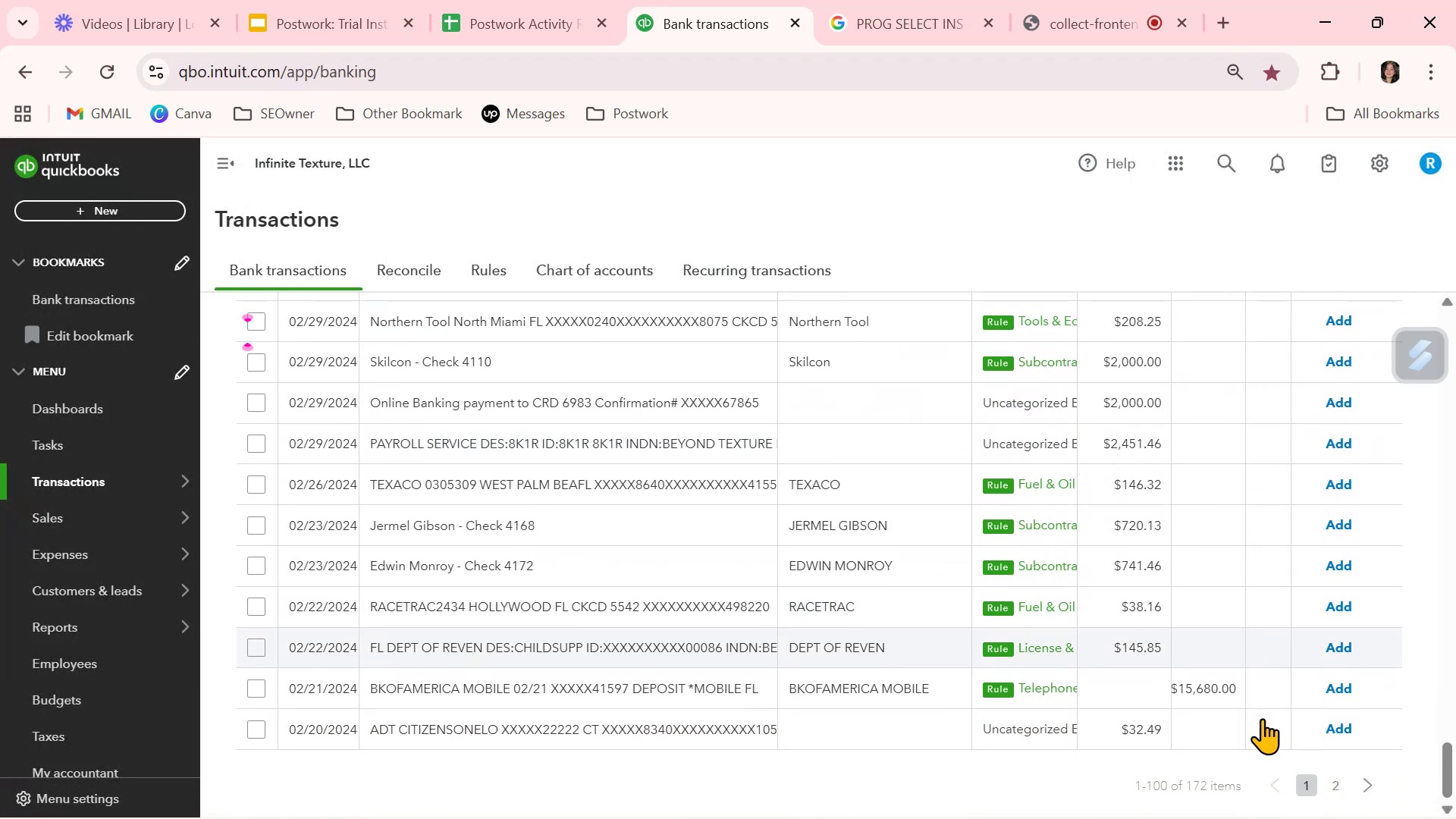 
scroll: coordinate [1264, 717], scroll_direction: up, amount: 29.0
 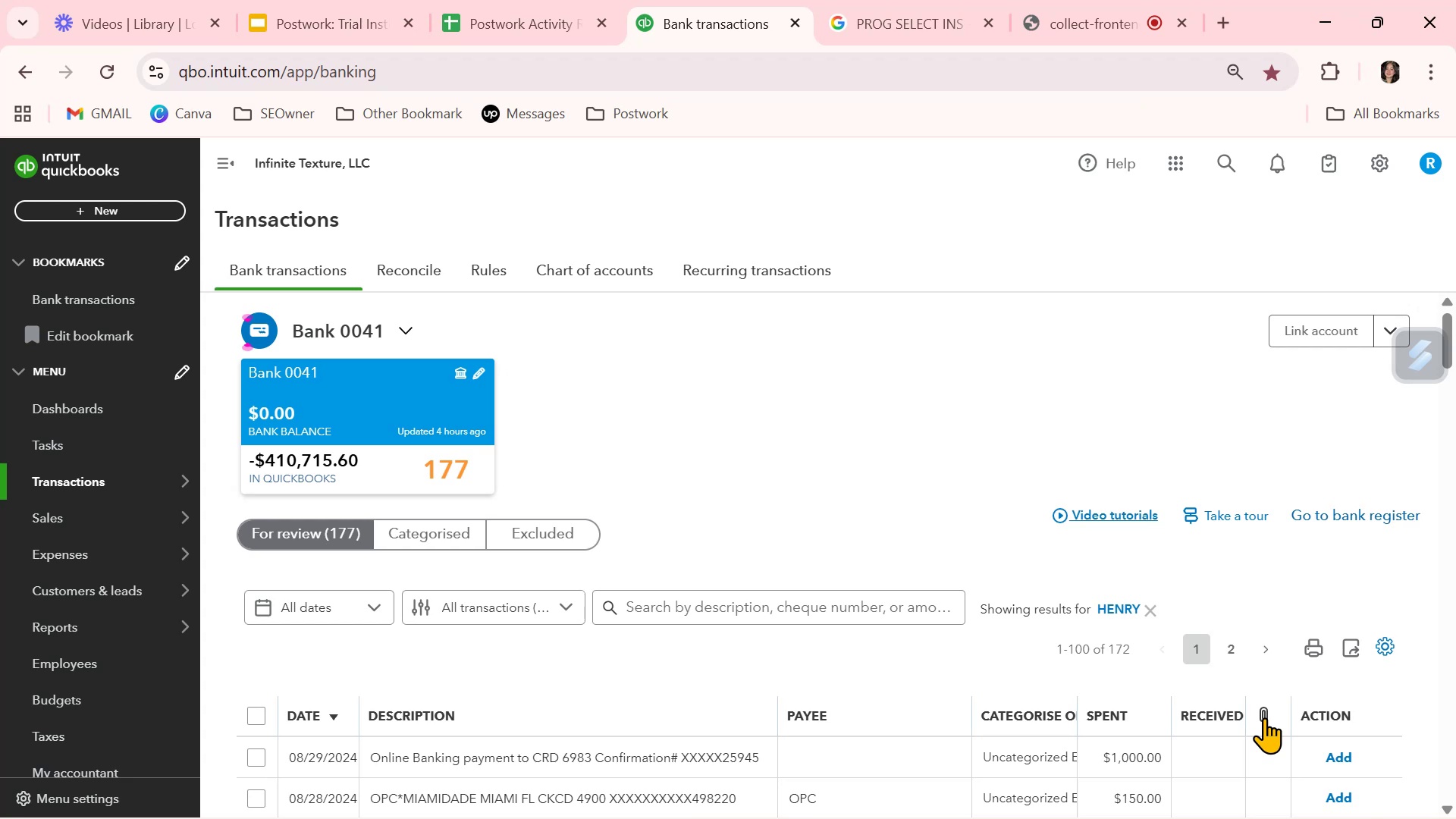 
scroll: coordinate [1264, 717], scroll_direction: down, amount: 1.0
 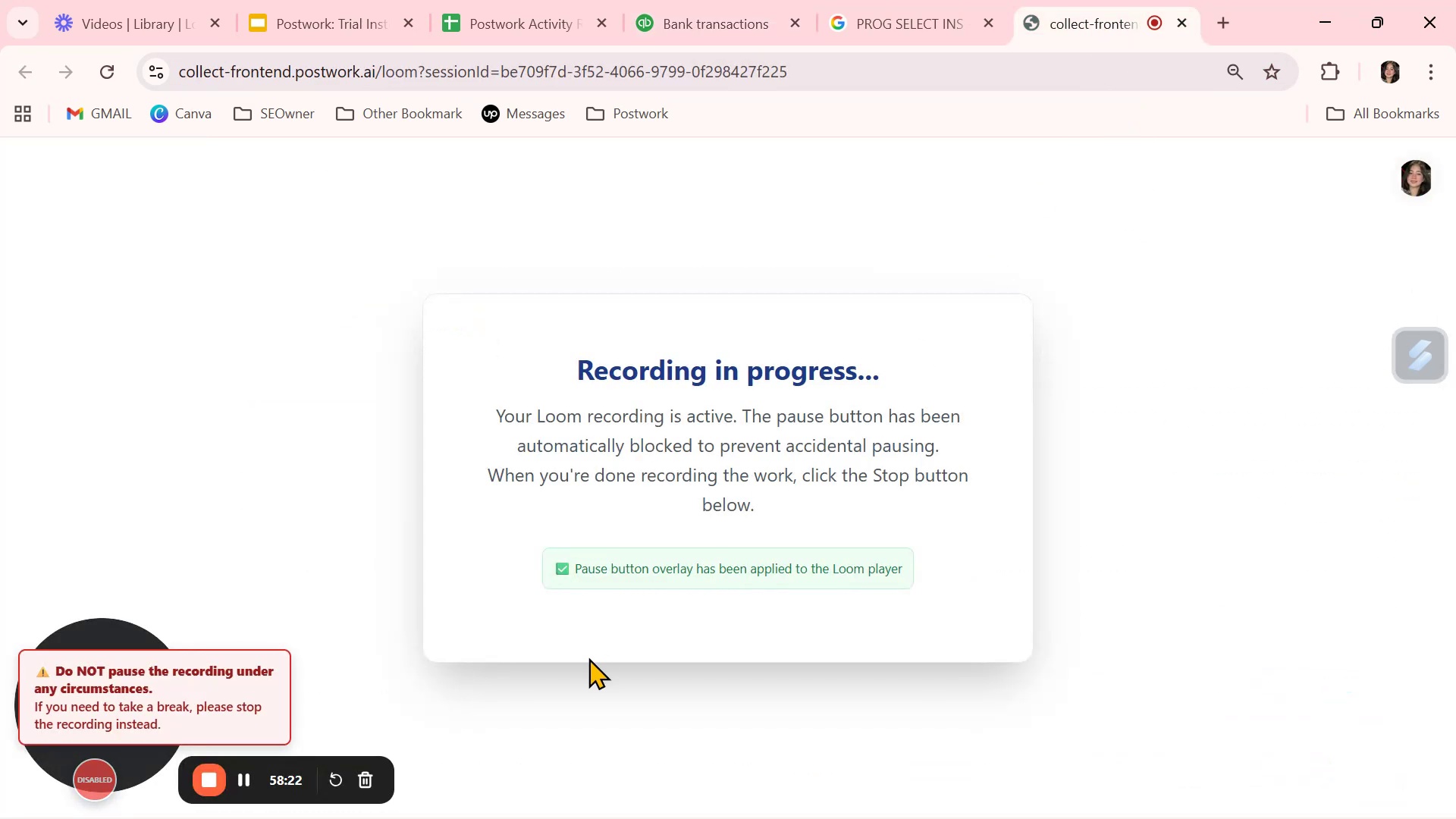 
left_click([921, 20])
 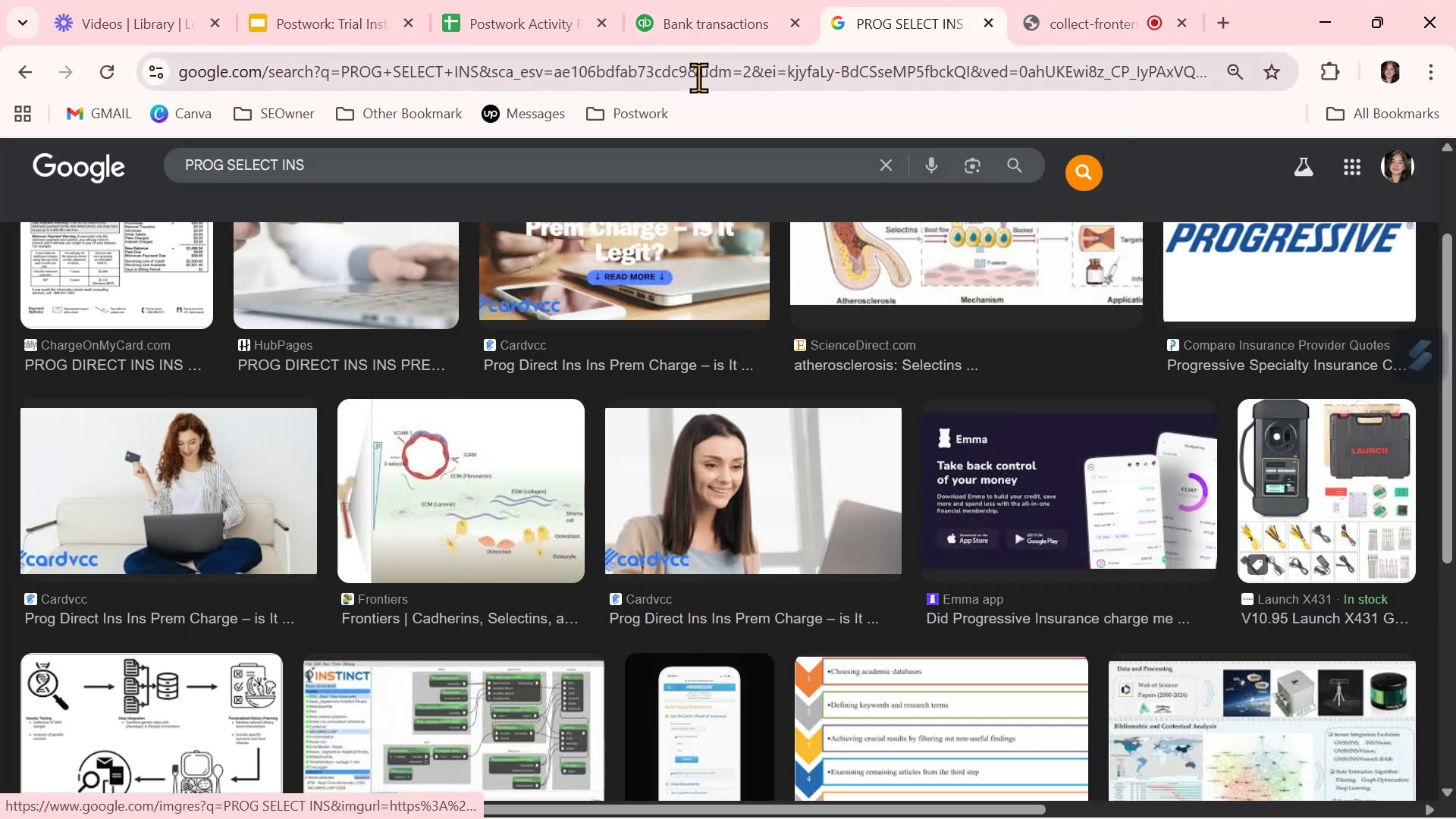 
left_click([701, 9])
 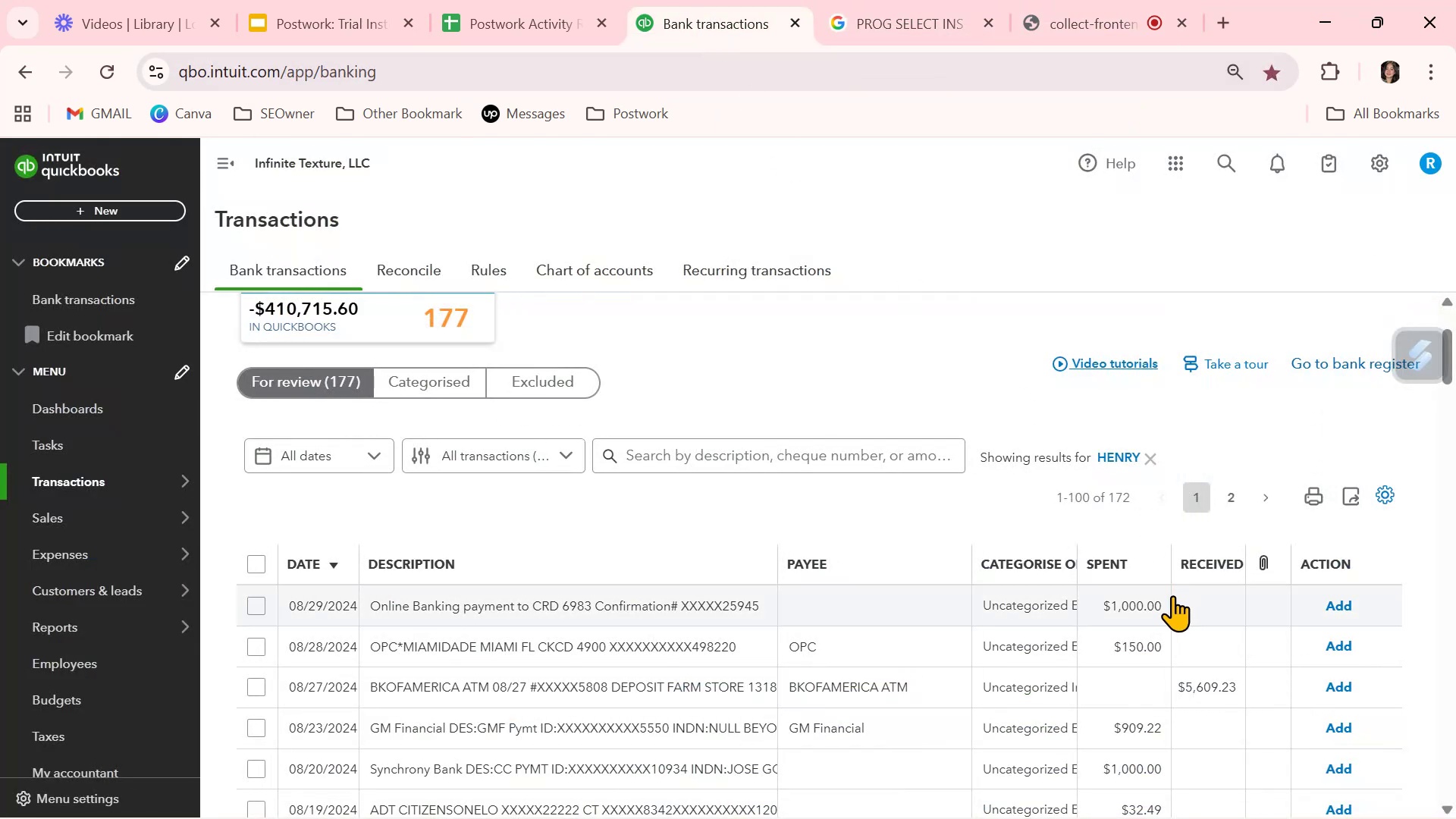 
scroll: coordinate [1105, 768], scroll_direction: down, amount: 32.0
 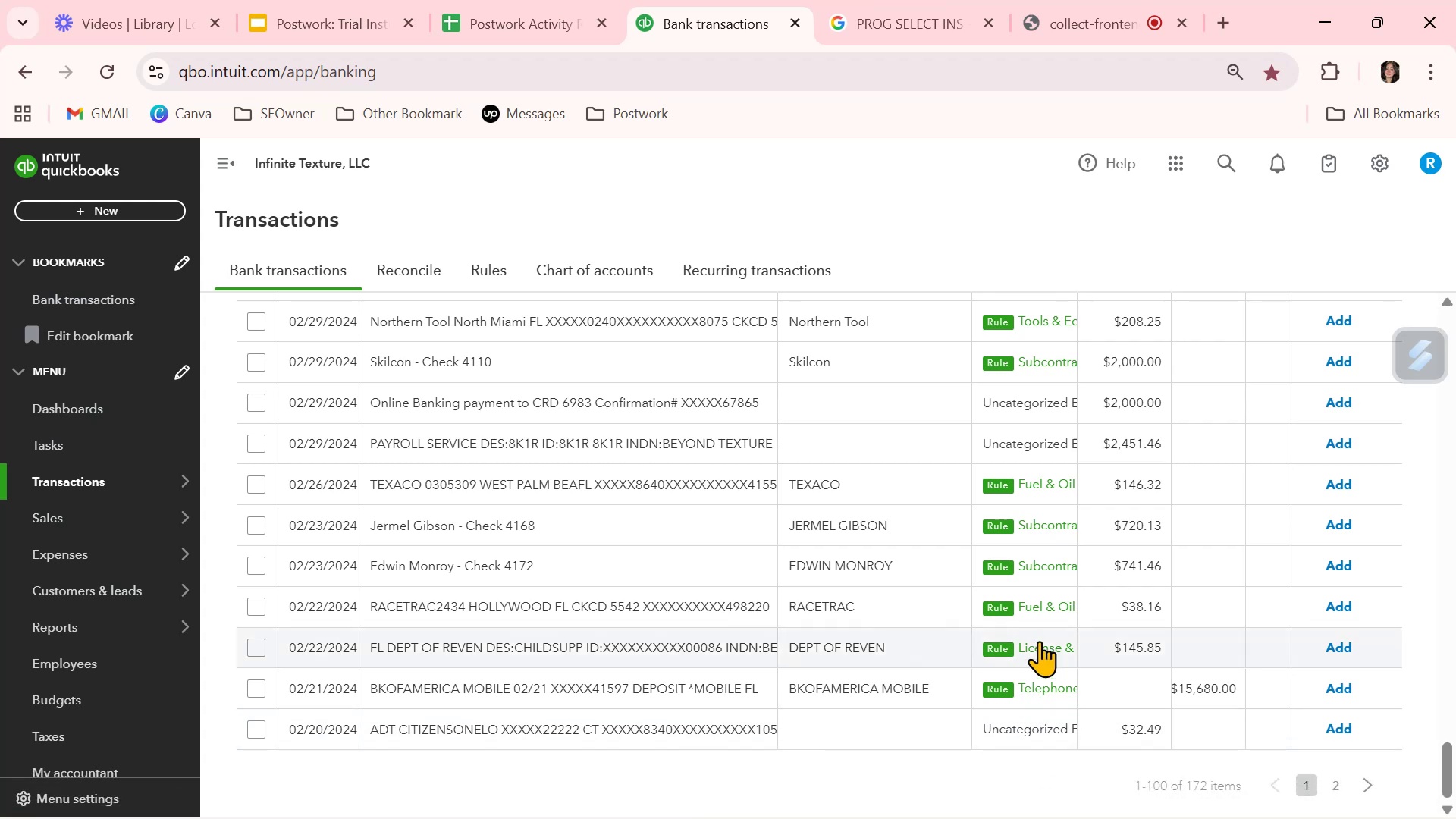 
left_click([1337, 646])
 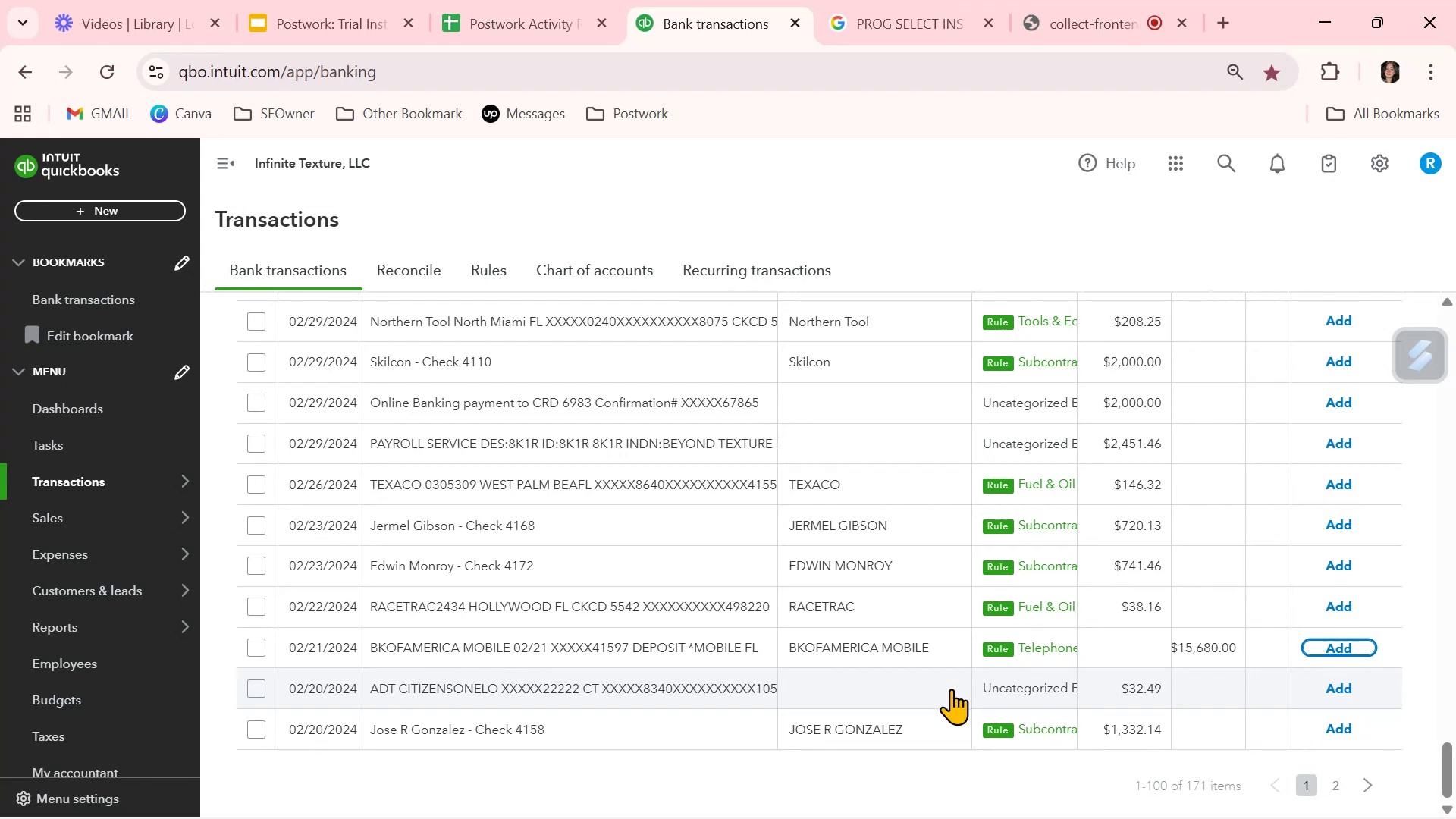 
wait(12.62)
 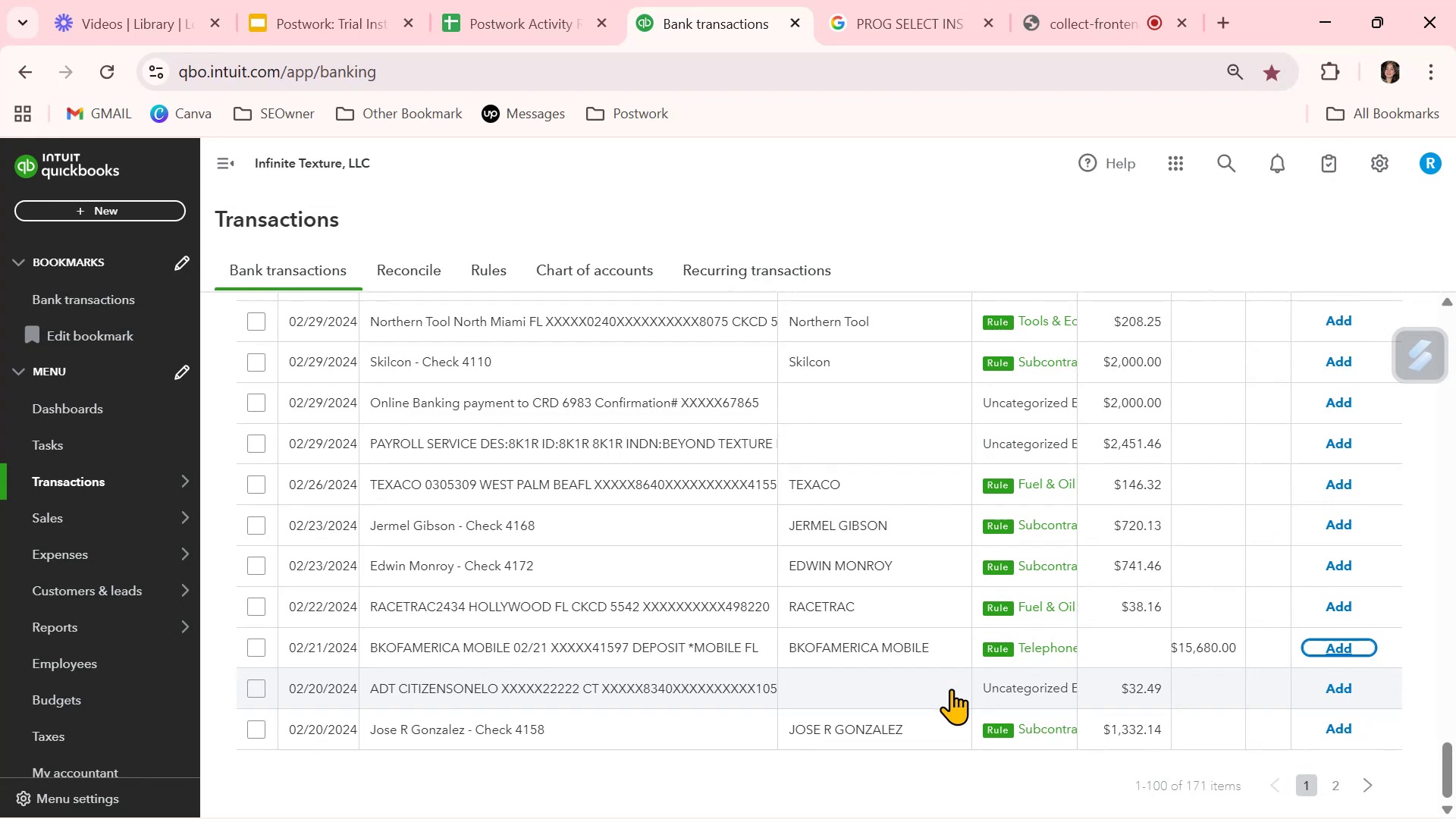 
left_click([1340, 523])
 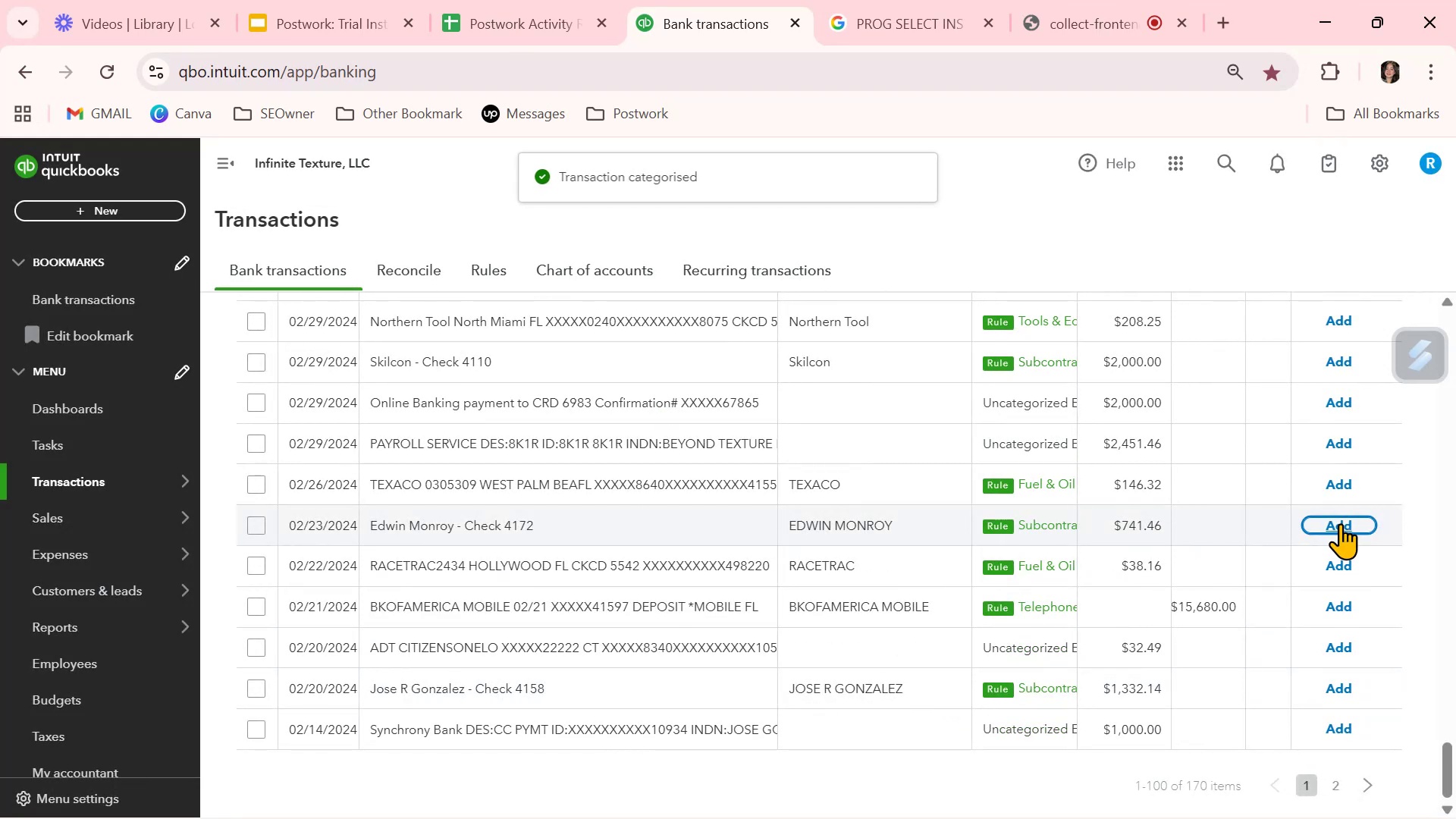 
left_click([1340, 523])
 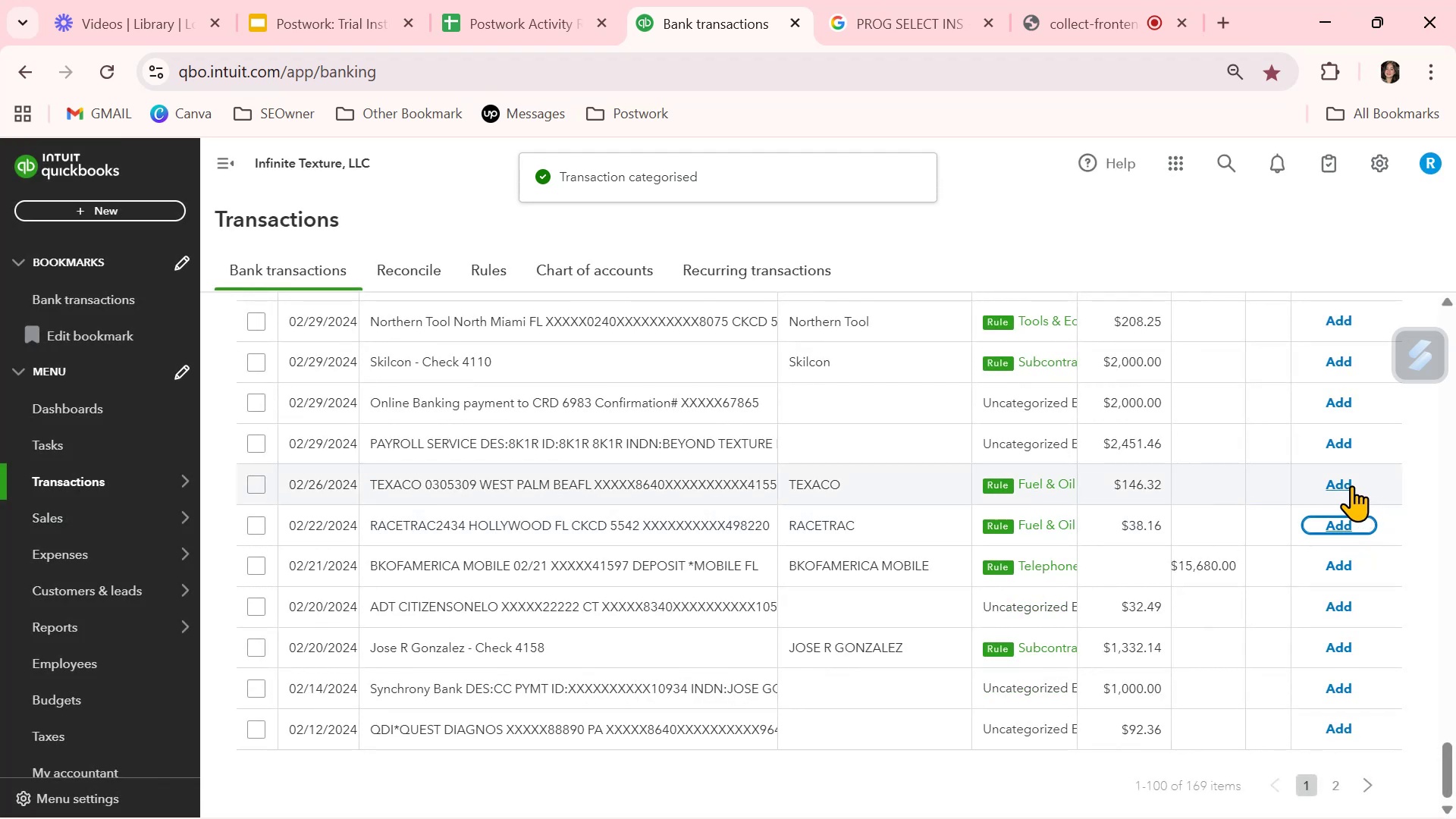 
left_click([1346, 484])
 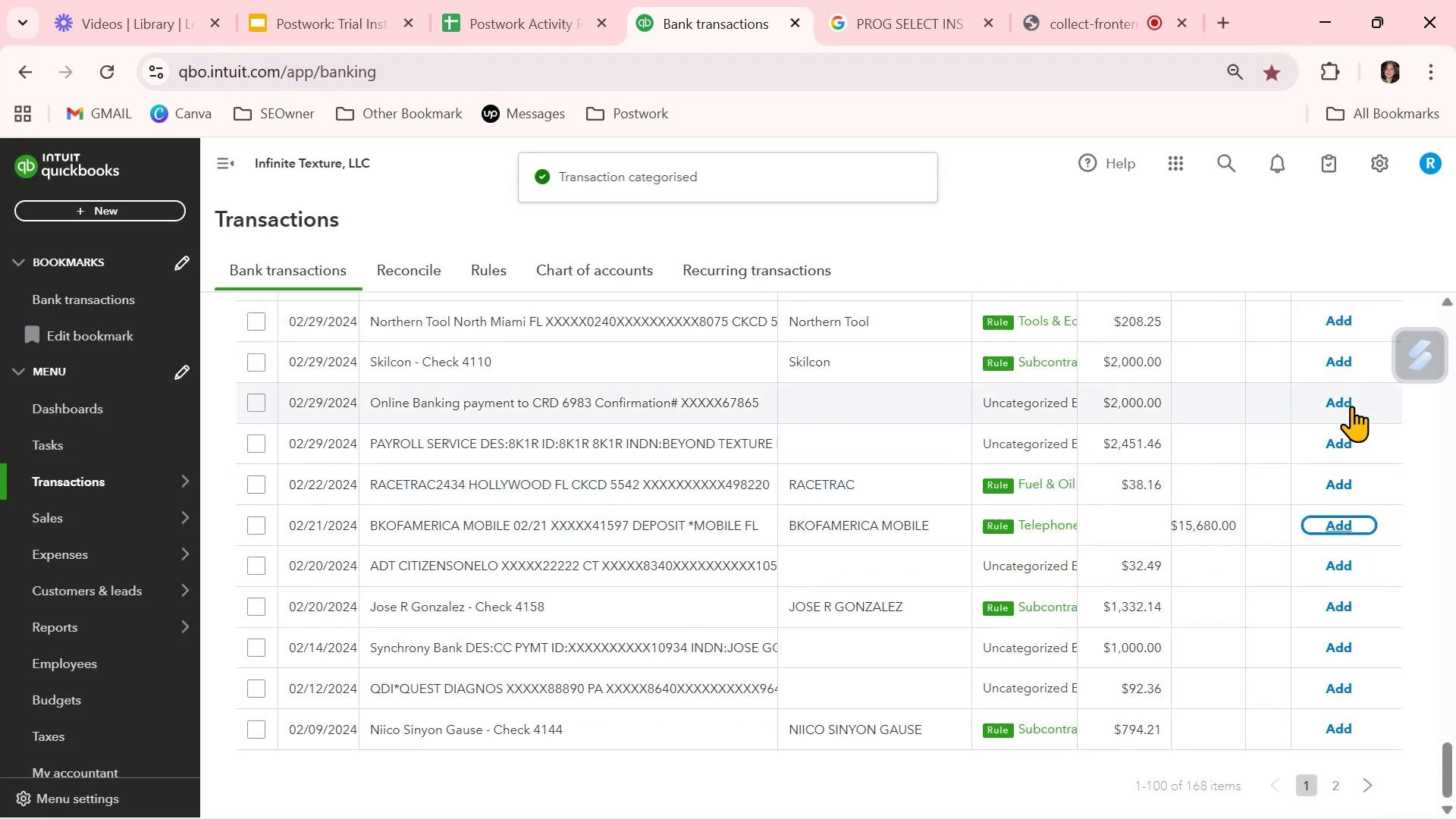 
left_click([1331, 356])
 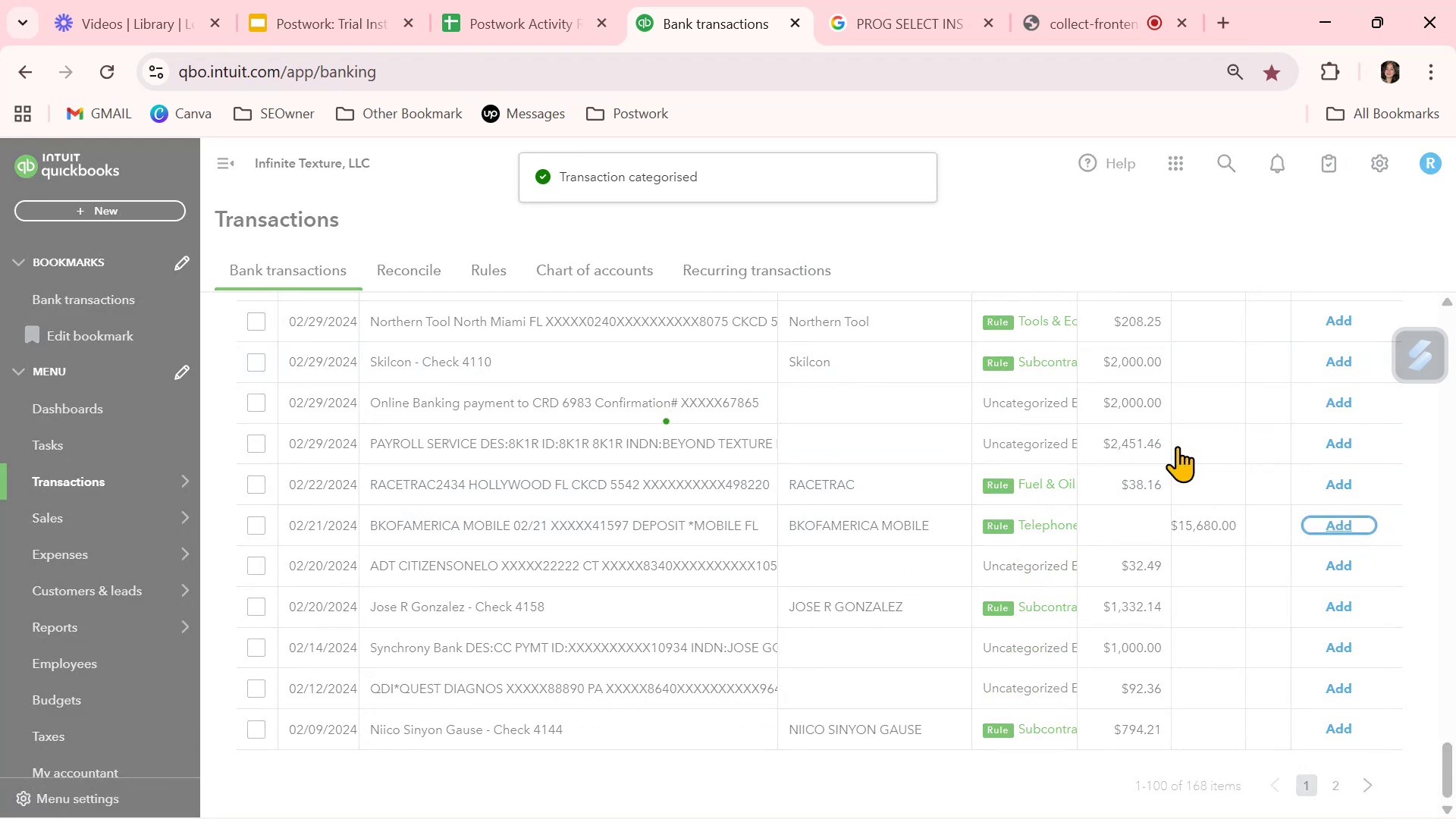 
scroll: coordinate [1177, 446], scroll_direction: up, amount: 1.0
 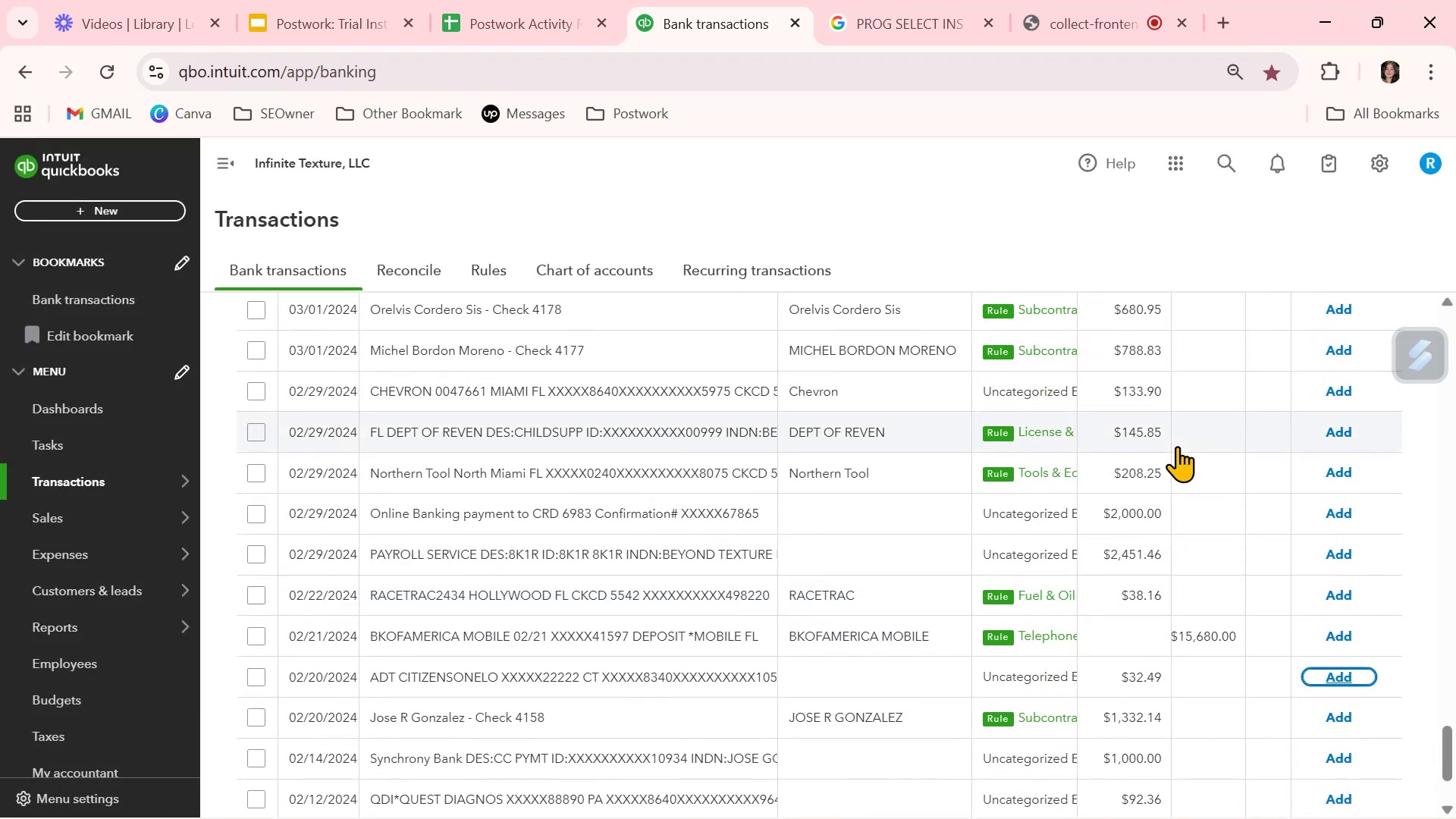 
left_click([1331, 426])
 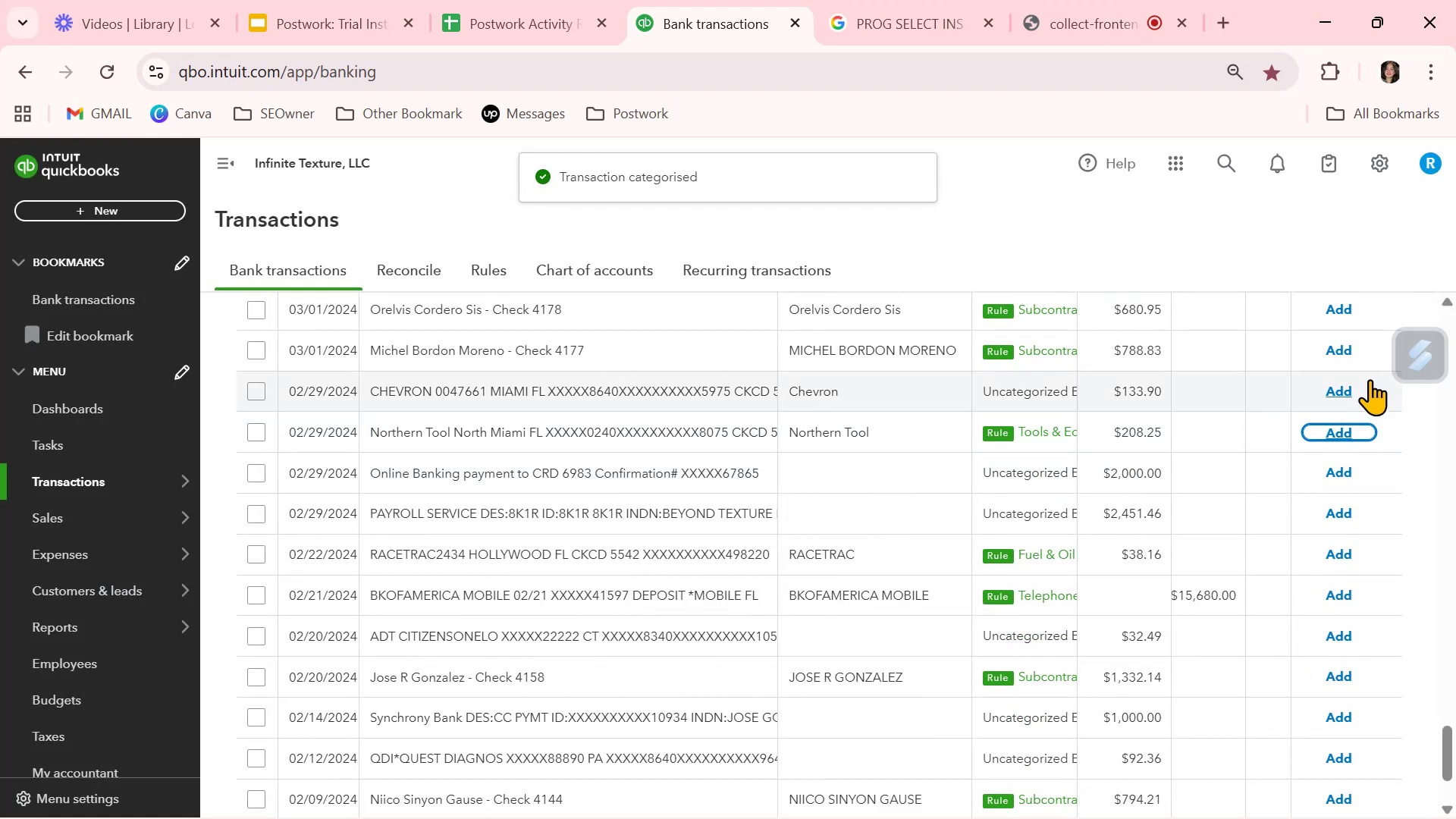 
left_click([1345, 349])
 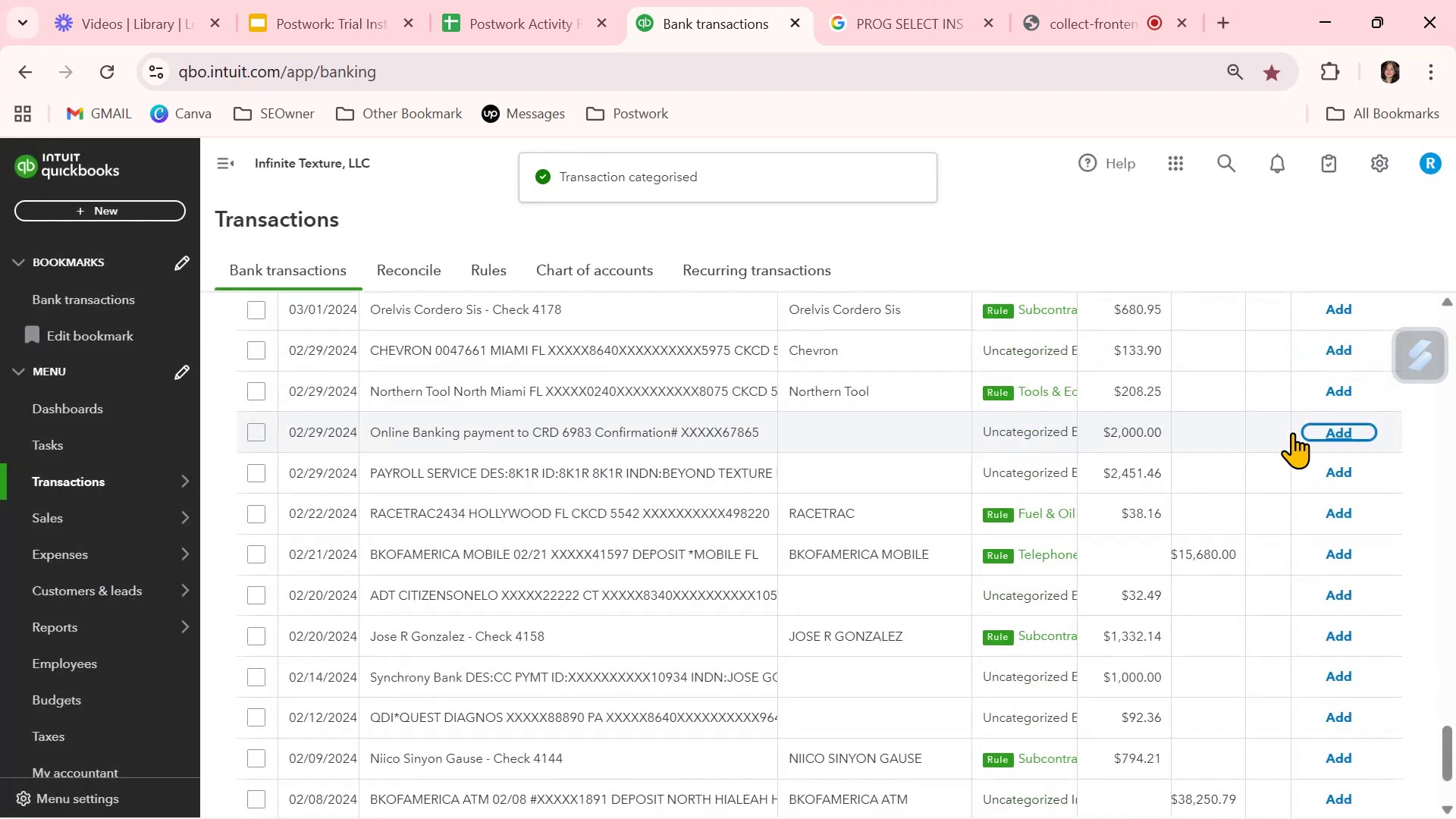 
scroll: coordinate [1292, 432], scroll_direction: up, amount: 1.0
 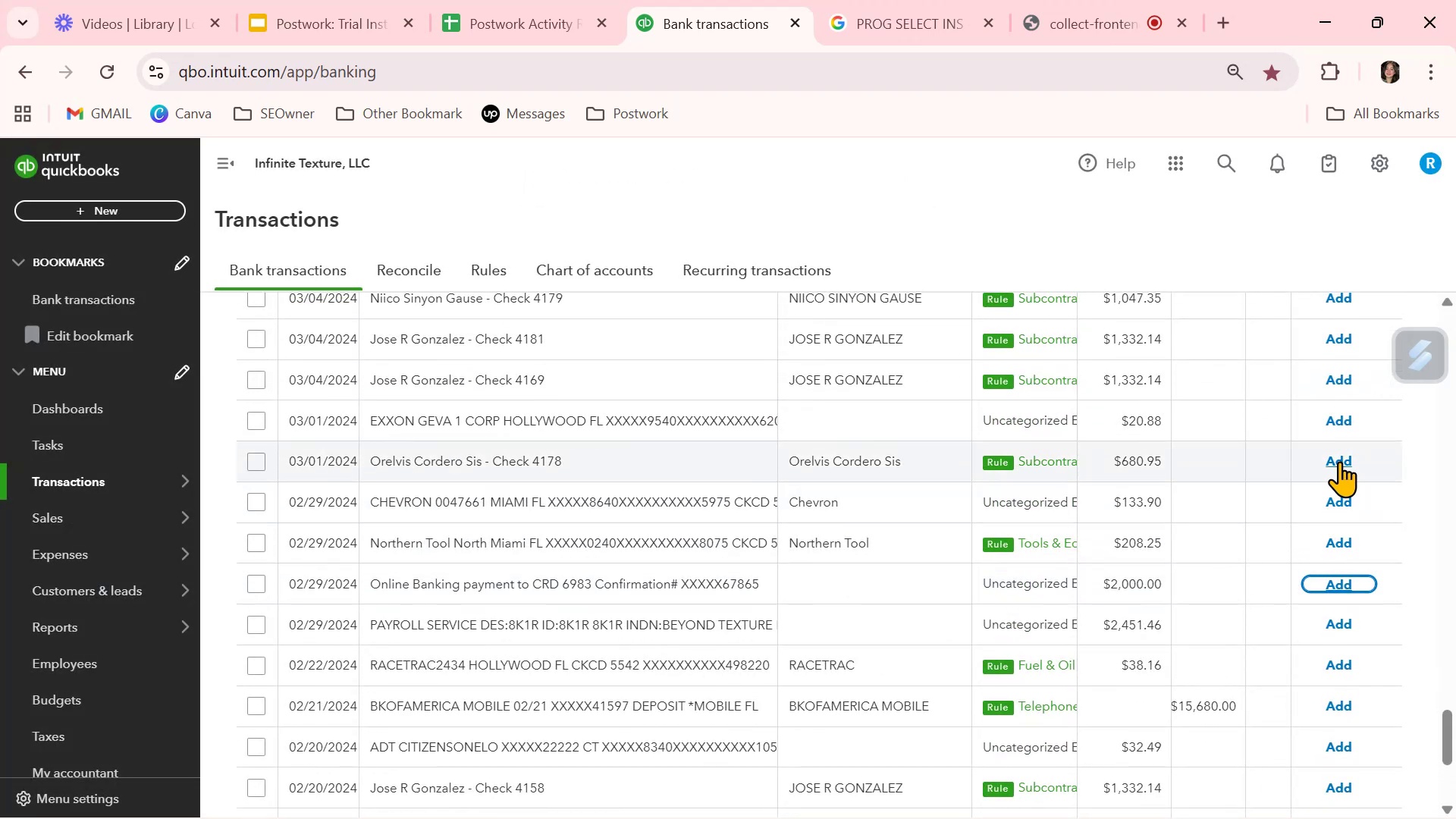 
left_click([1339, 461])
 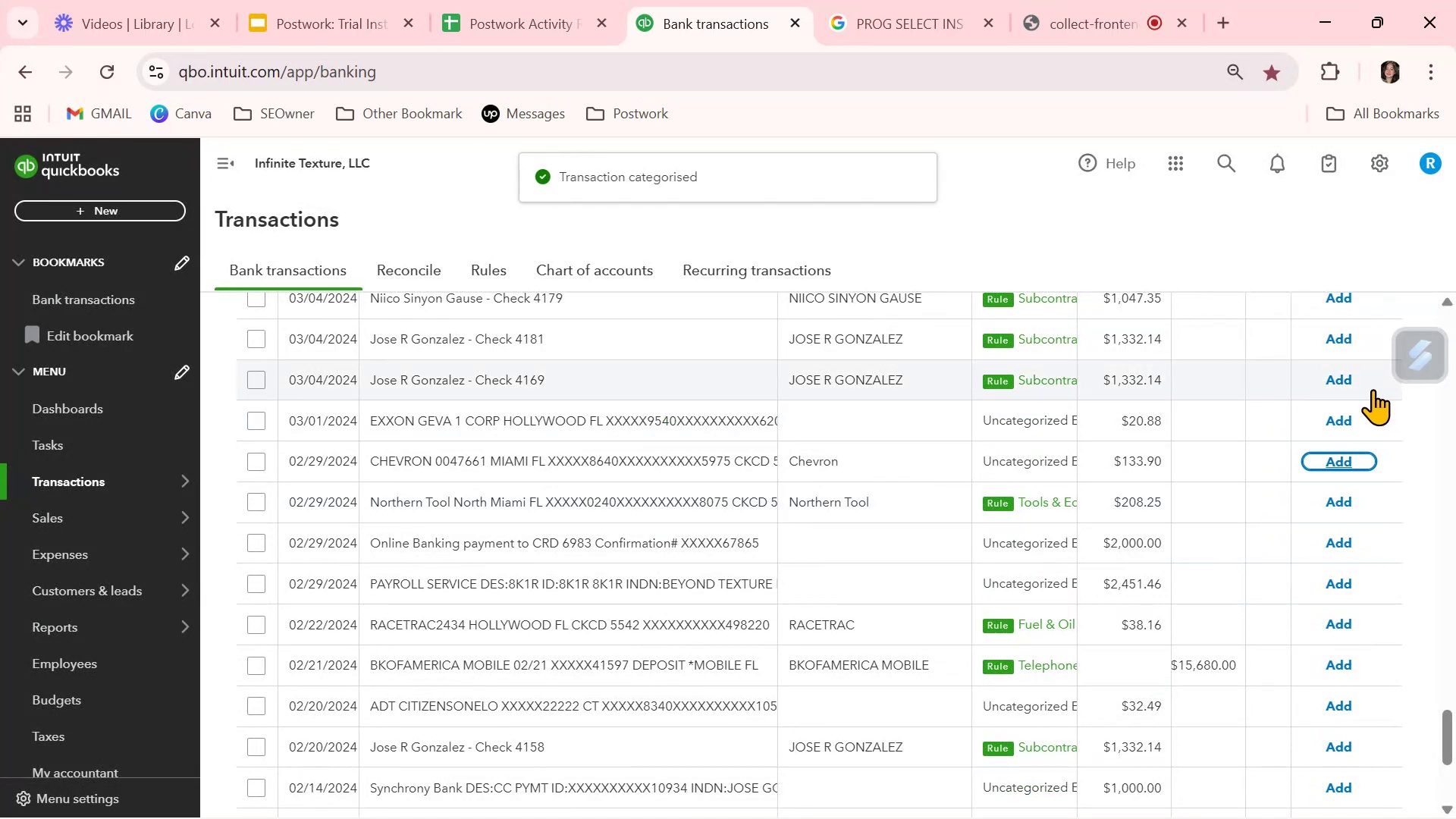 
left_click([1346, 376])
 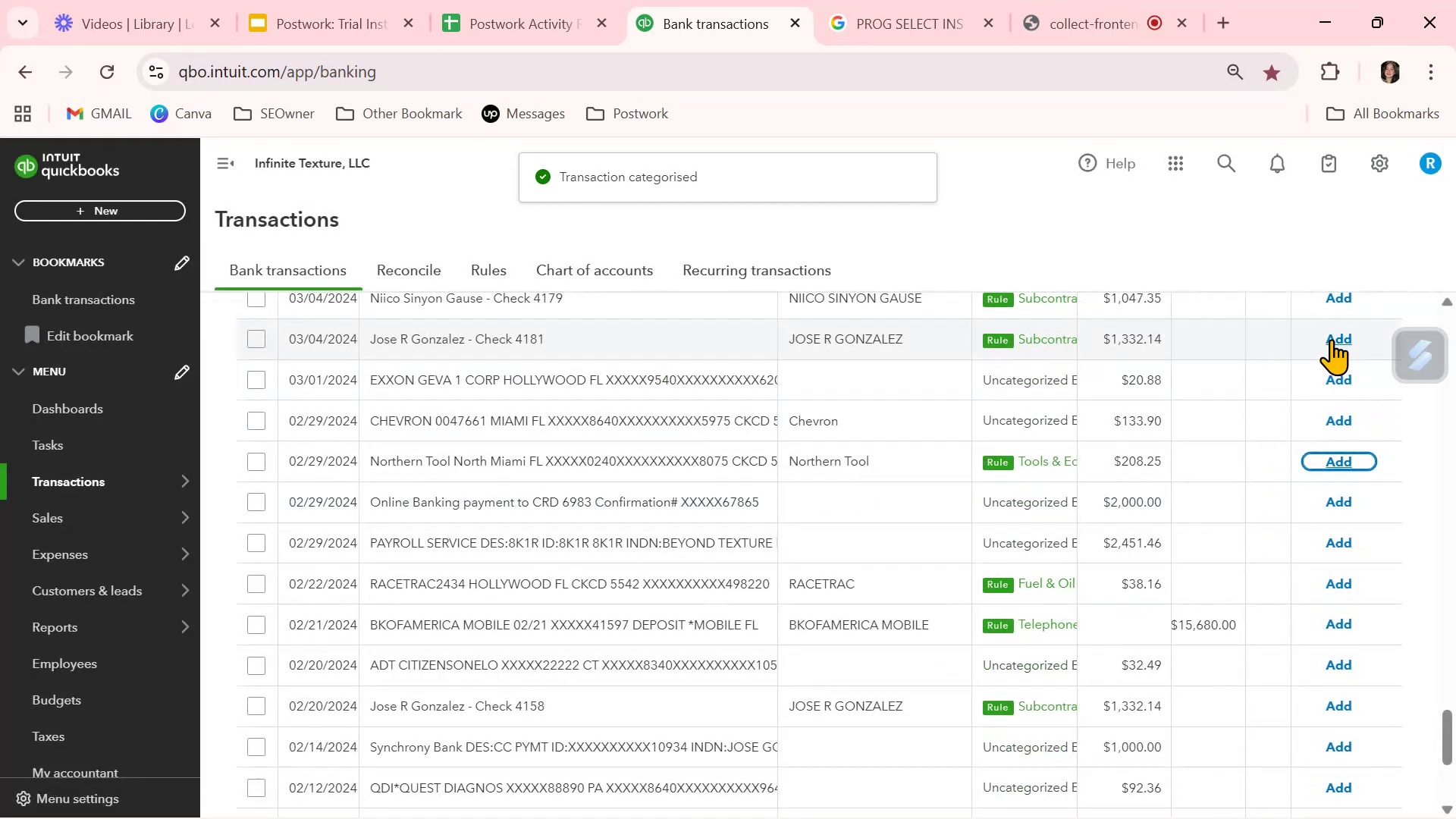 
left_click([1331, 339])
 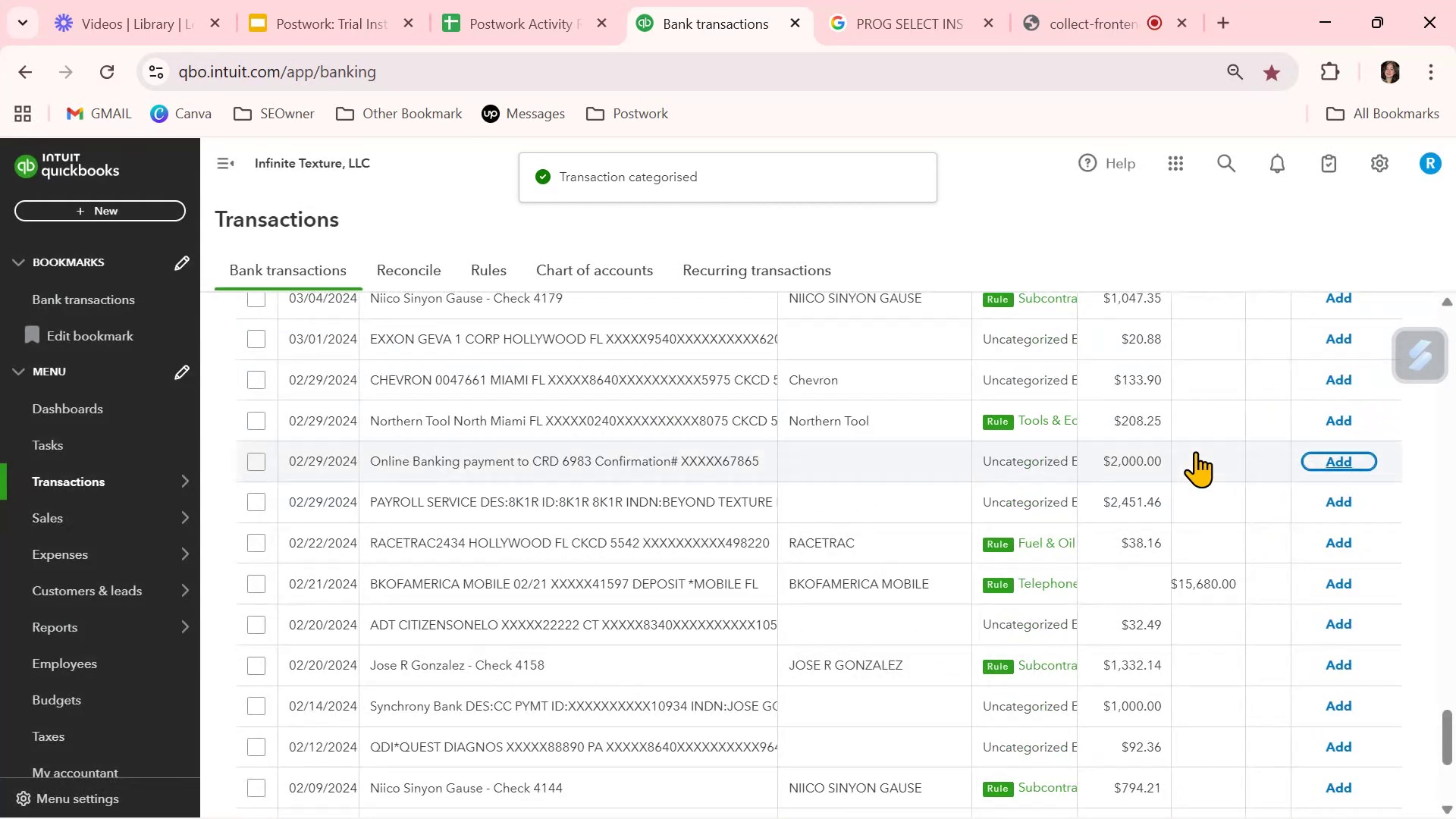 
scroll: coordinate [1195, 451], scroll_direction: up, amount: 2.0
 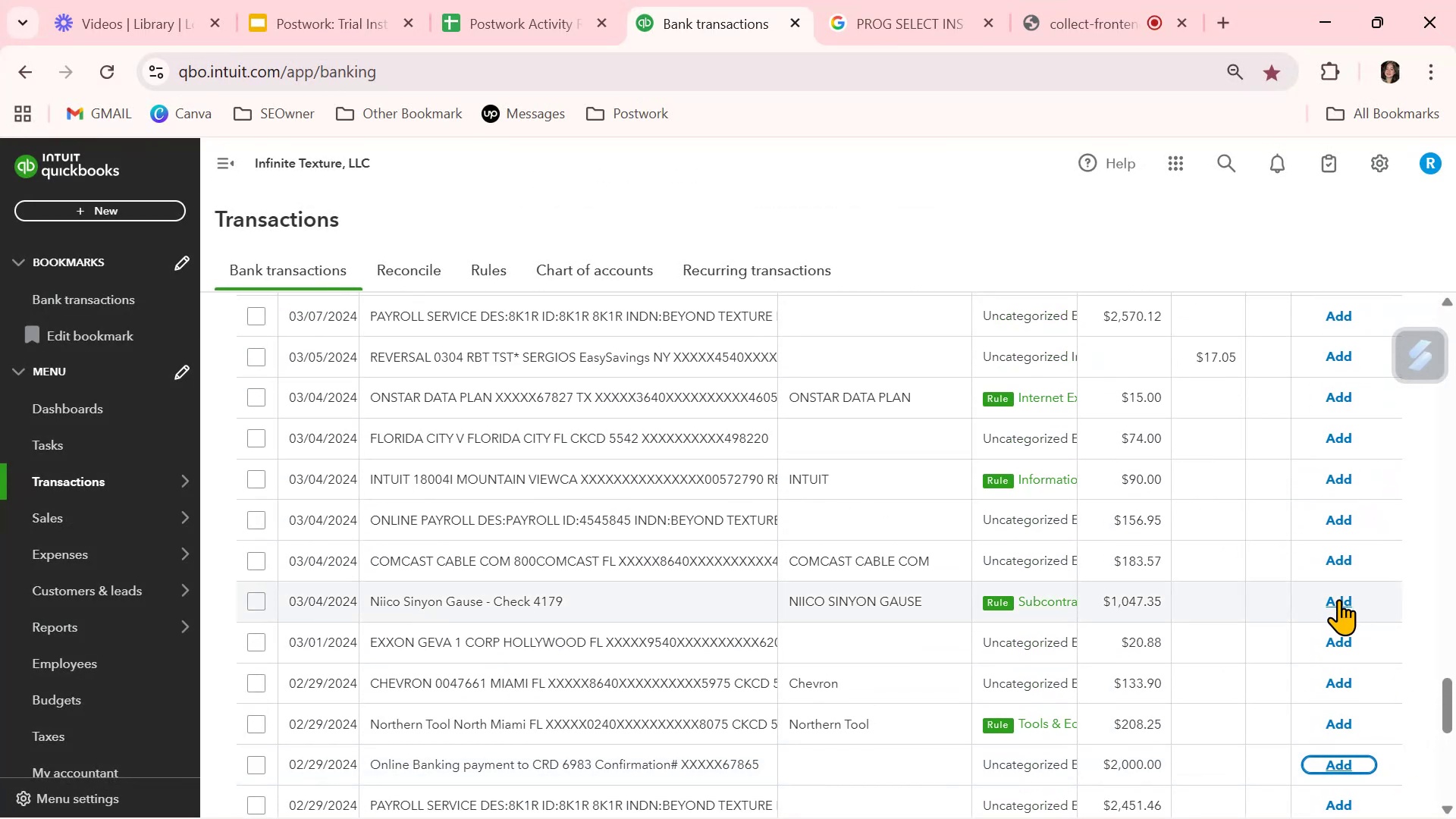 
left_click([1339, 602])
 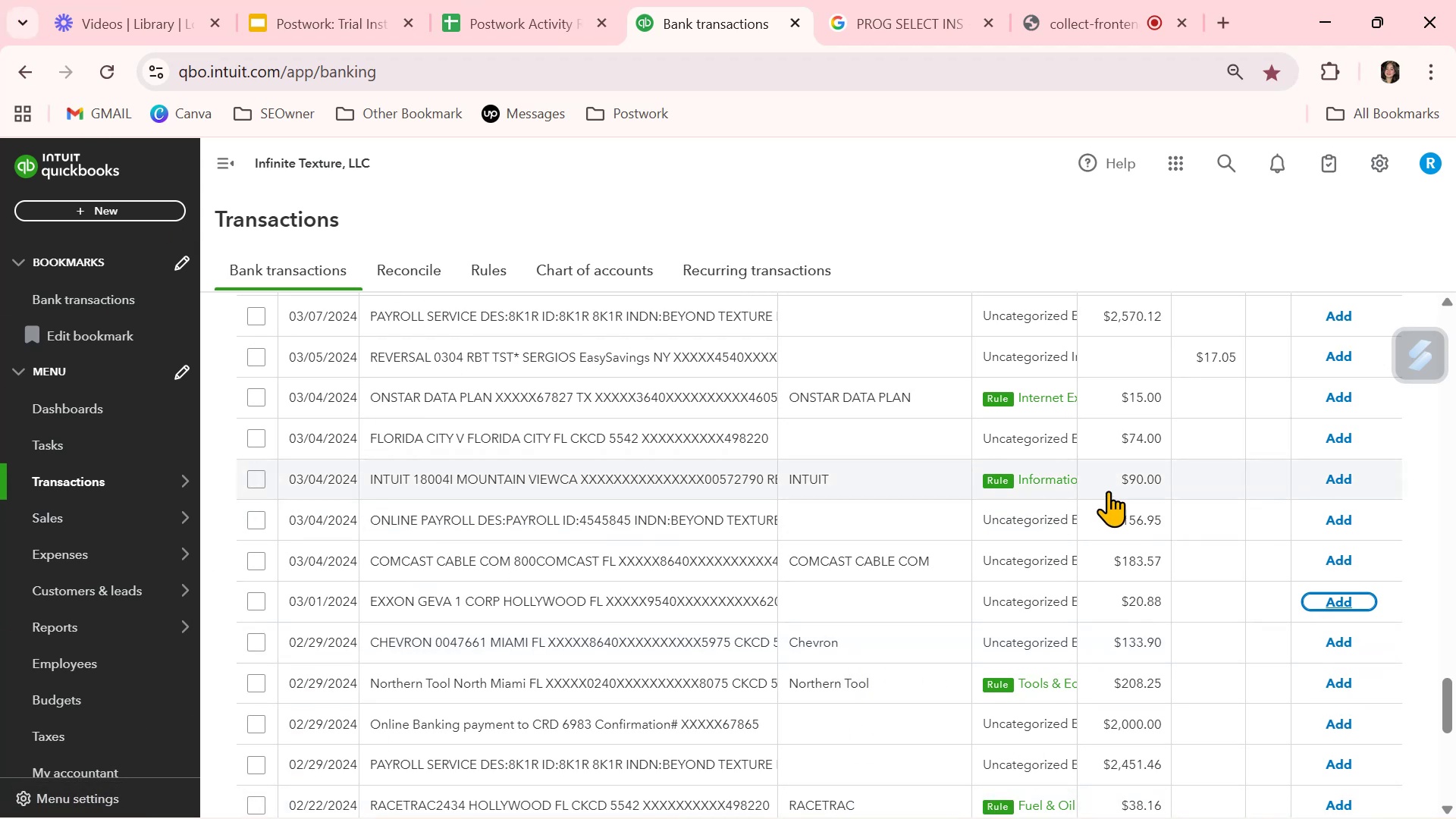 
wait(24.29)
 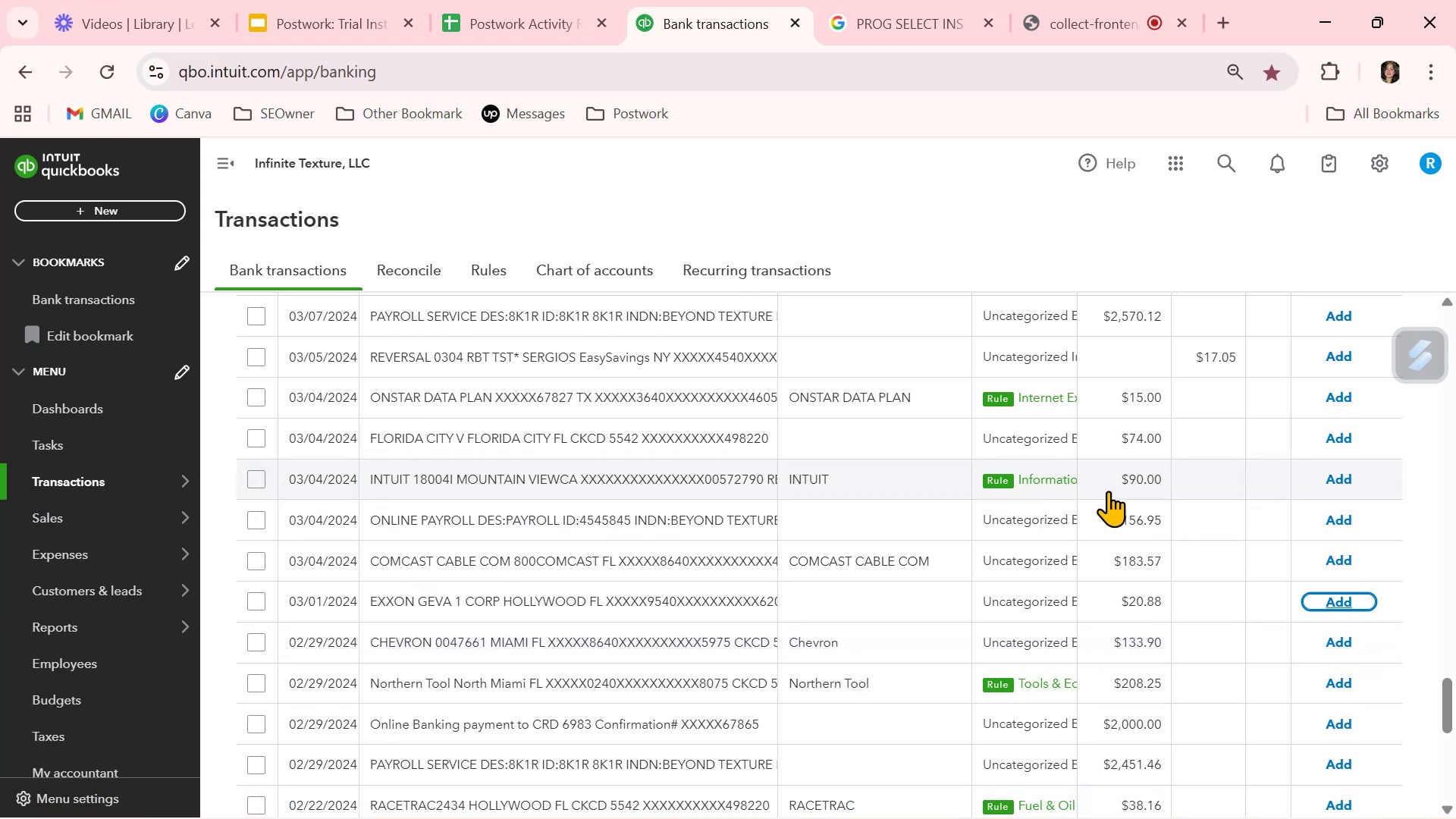 
left_click([1339, 484])
 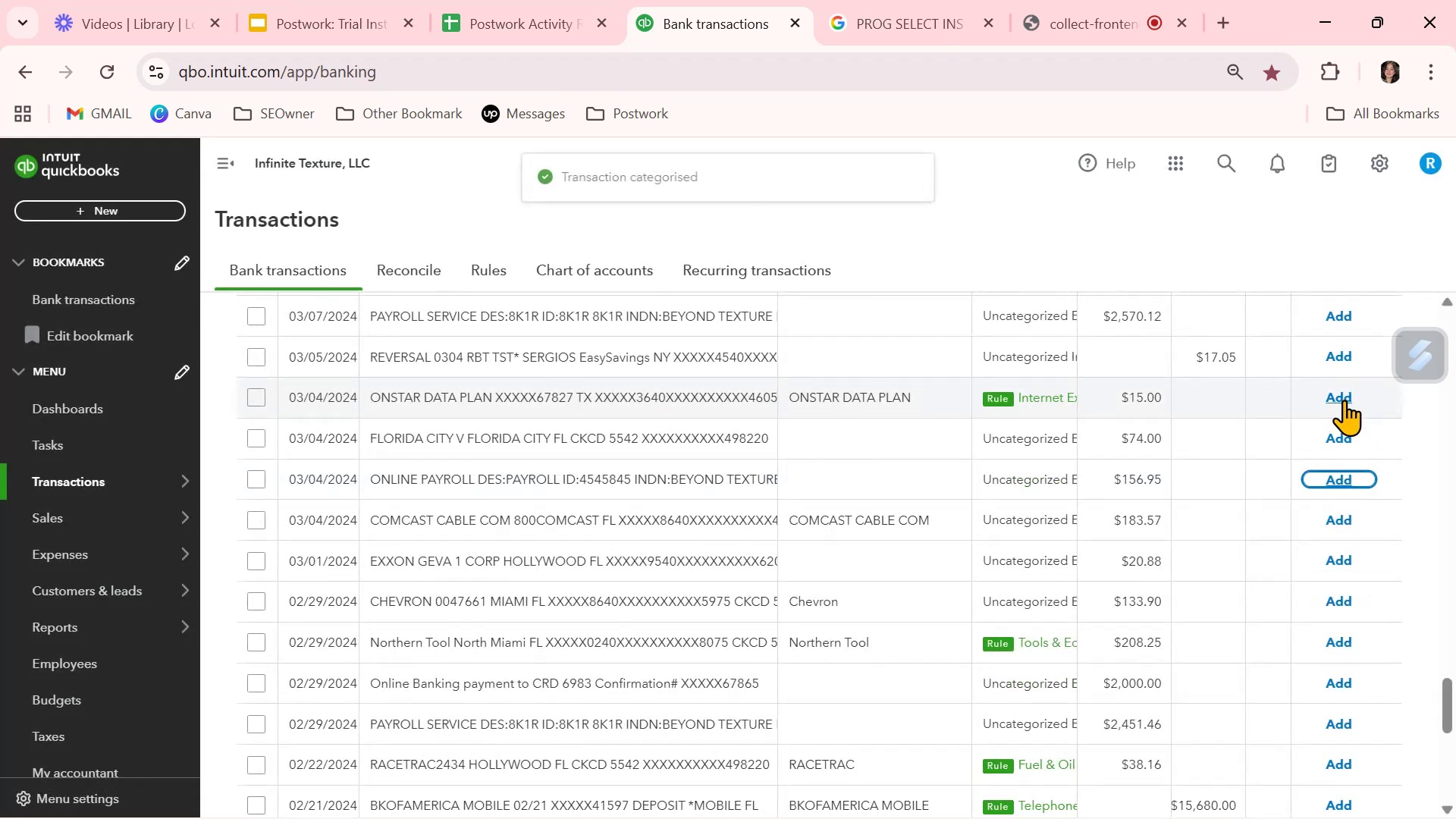 
left_click([1345, 400])
 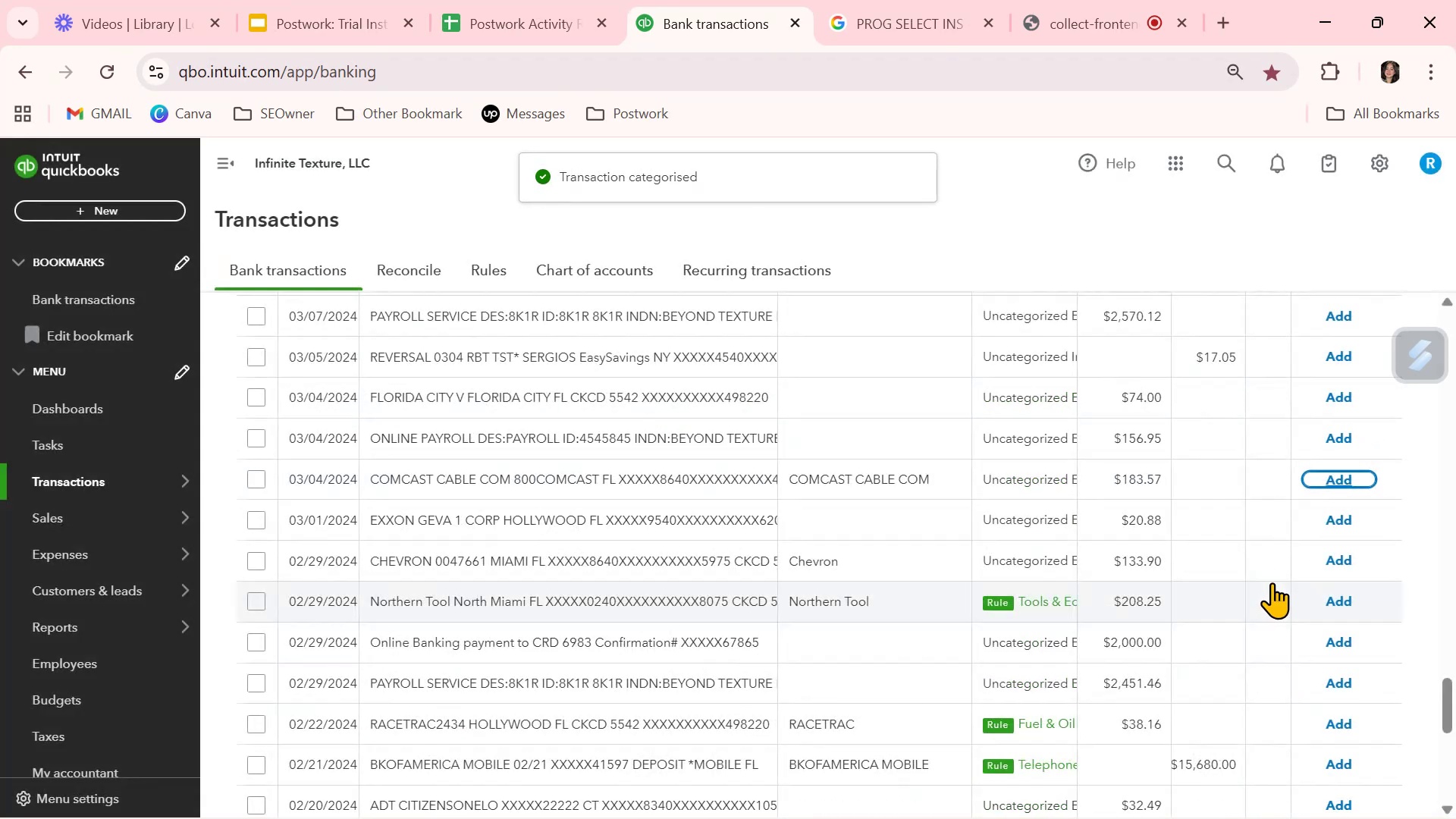 
left_click([1335, 600])
 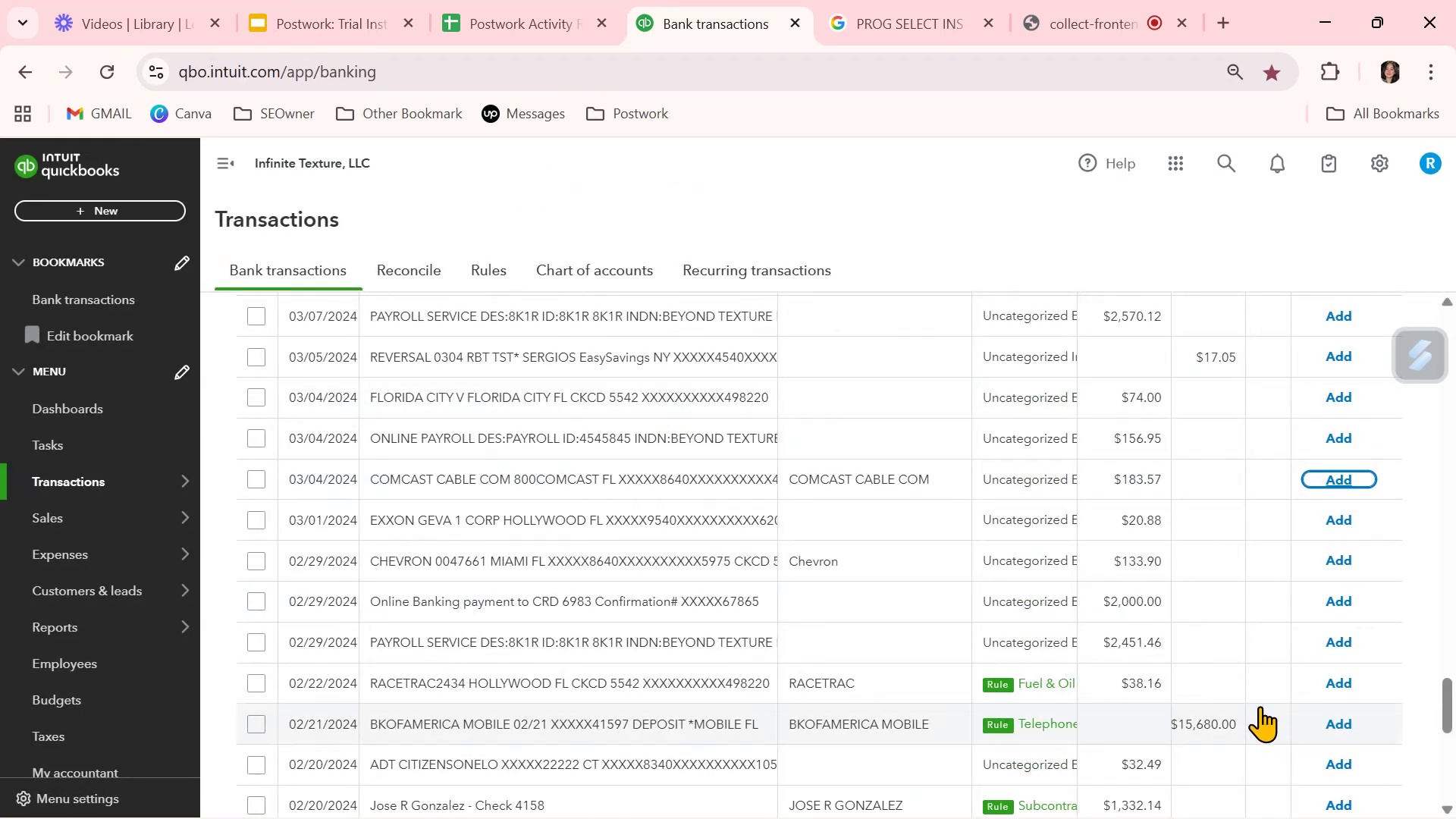 
left_click([1335, 685])
 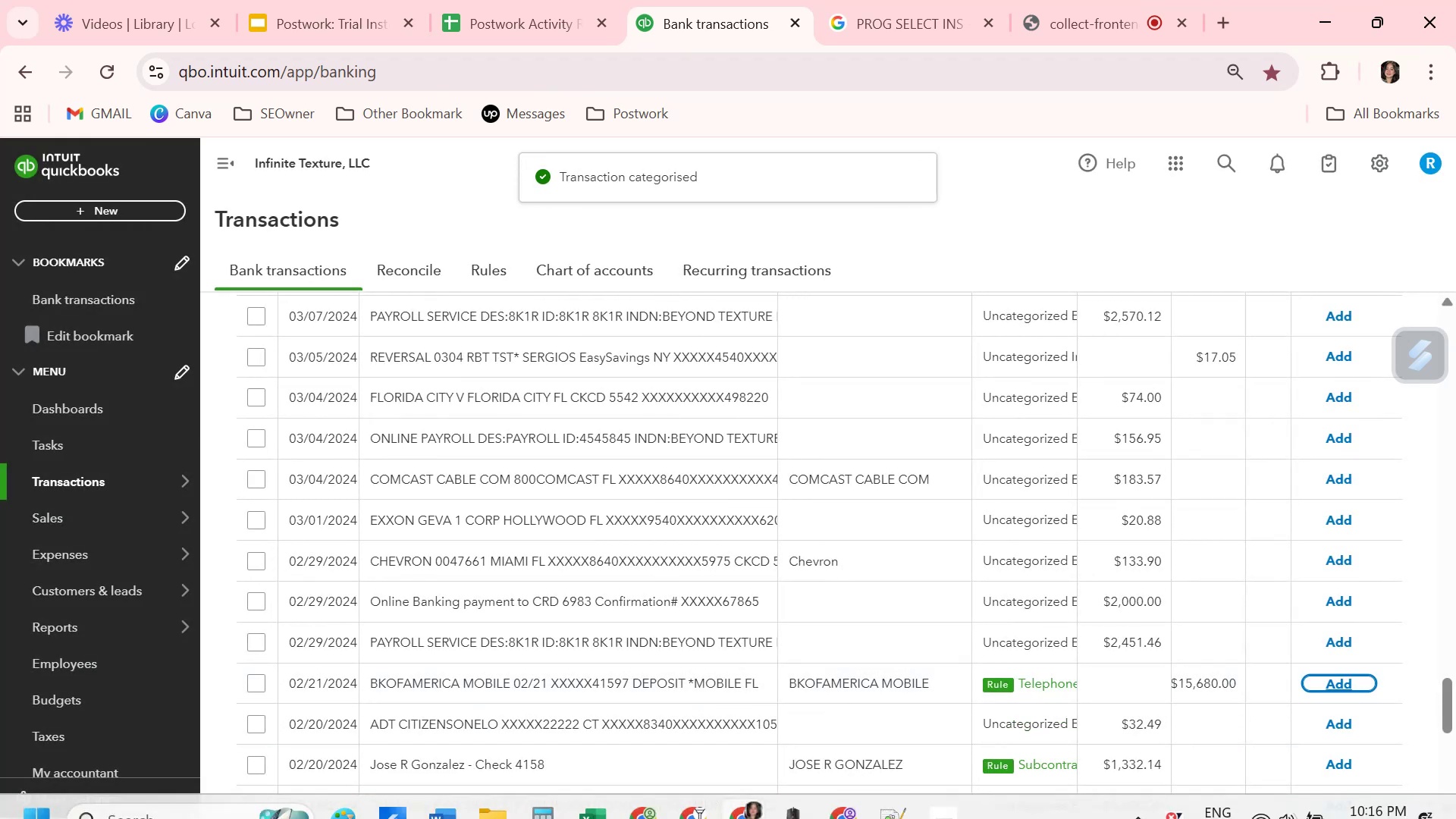 
scroll: coordinate [1110, 706], scroll_direction: down, amount: 2.0
 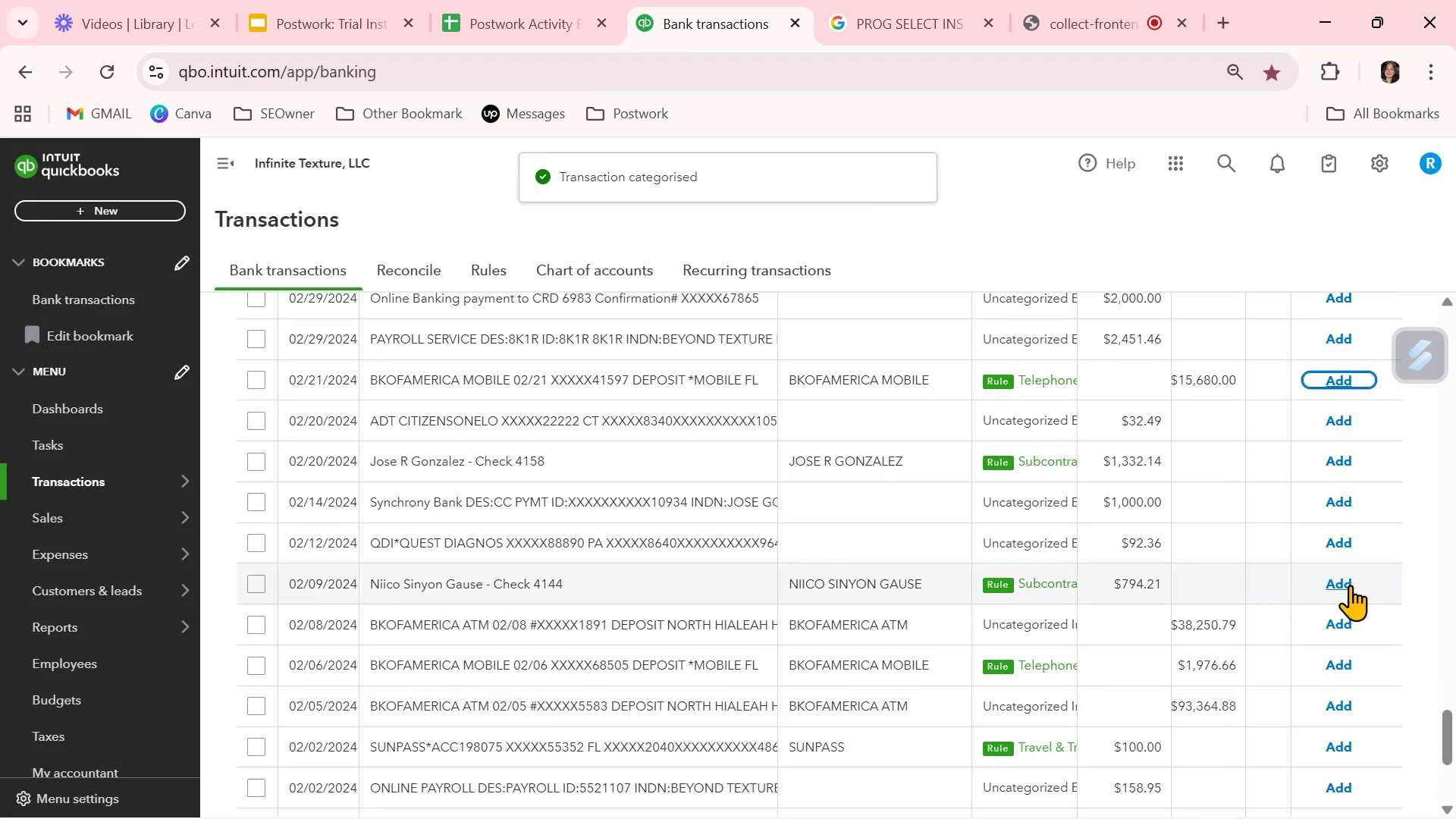 
left_click([1346, 584])
 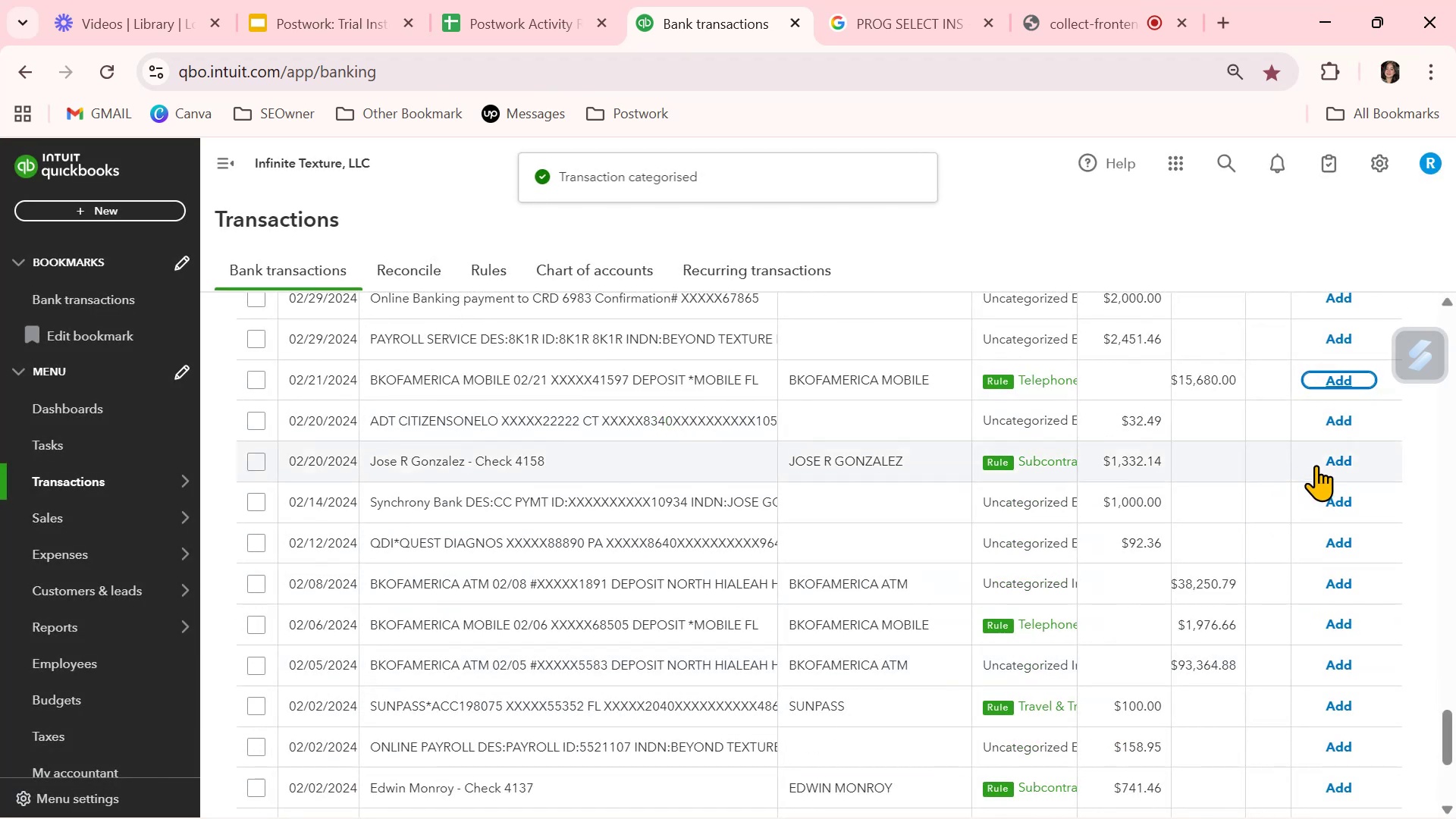 
left_click([1335, 459])
 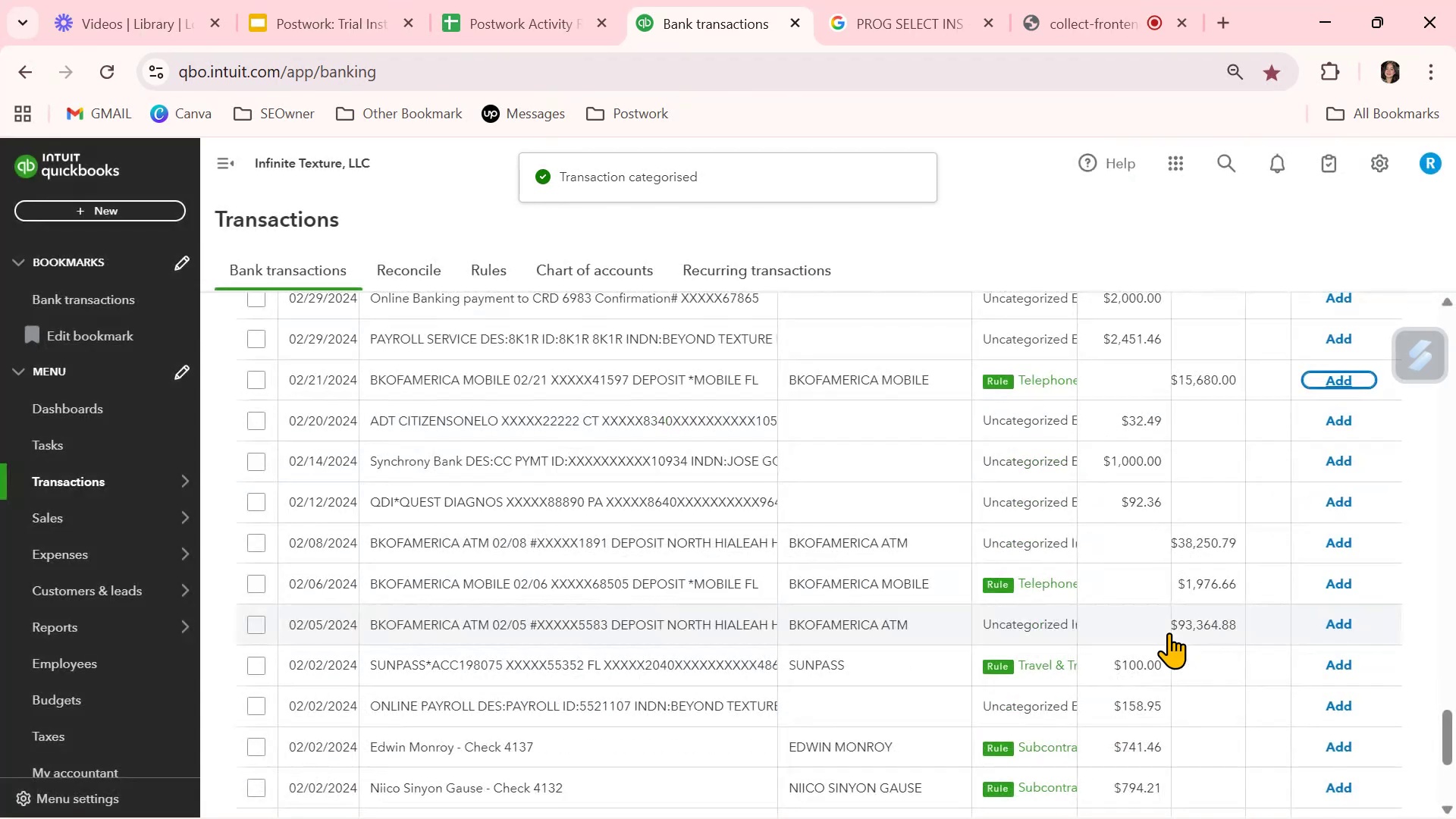 
left_click([1345, 667])
 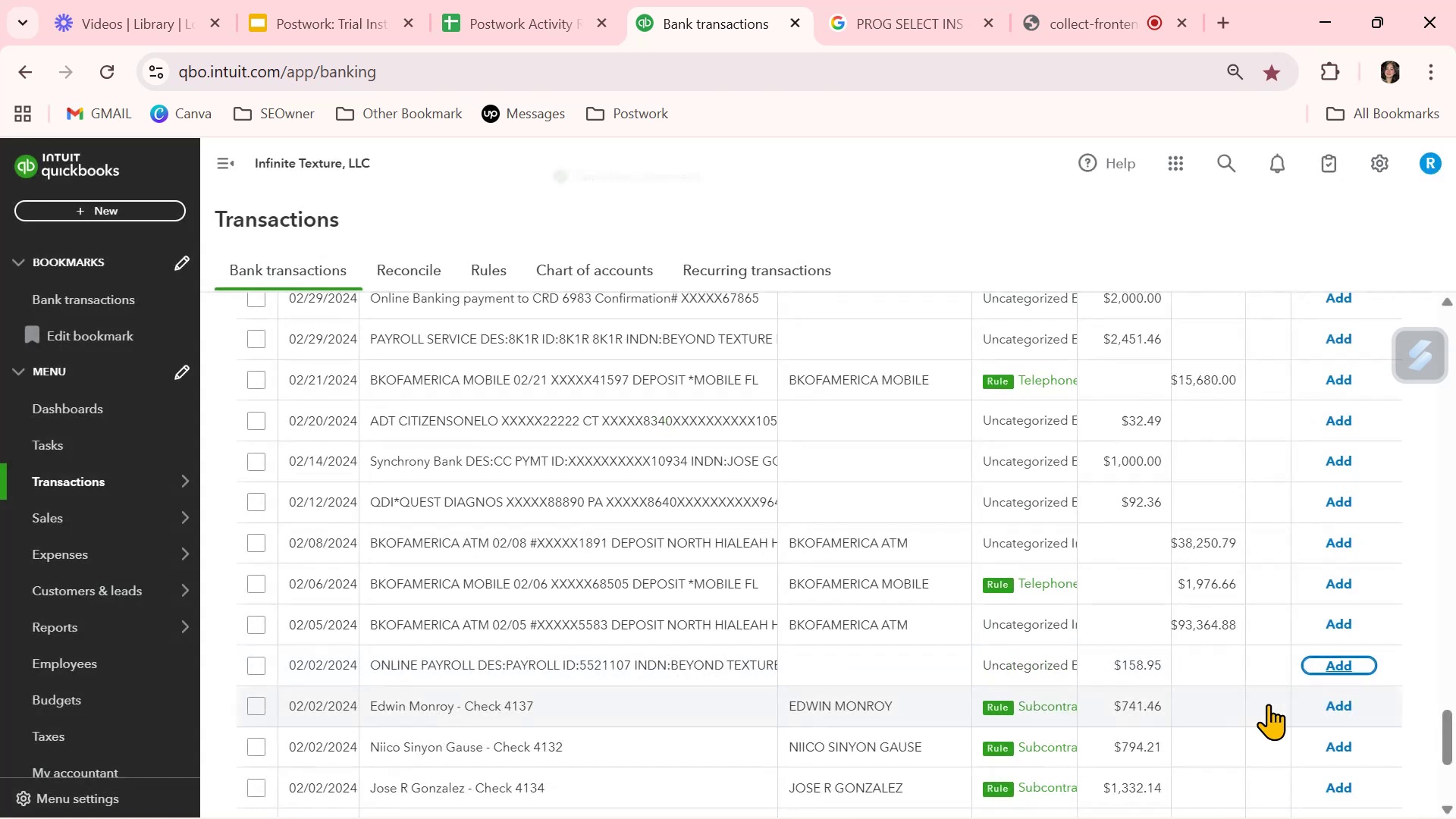 
scroll: coordinate [1268, 704], scroll_direction: down, amount: 1.0
 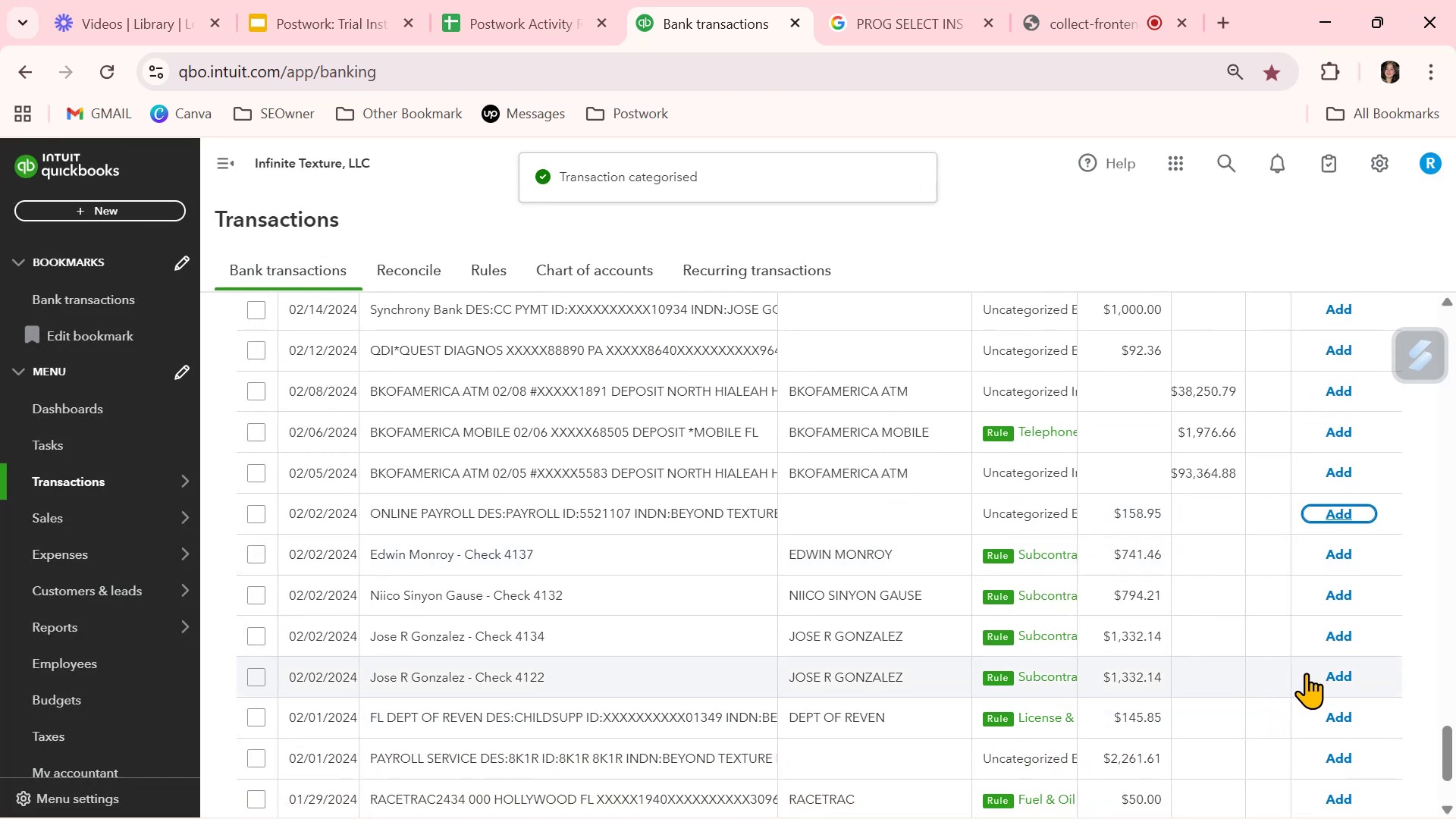 
left_click([1338, 674])
 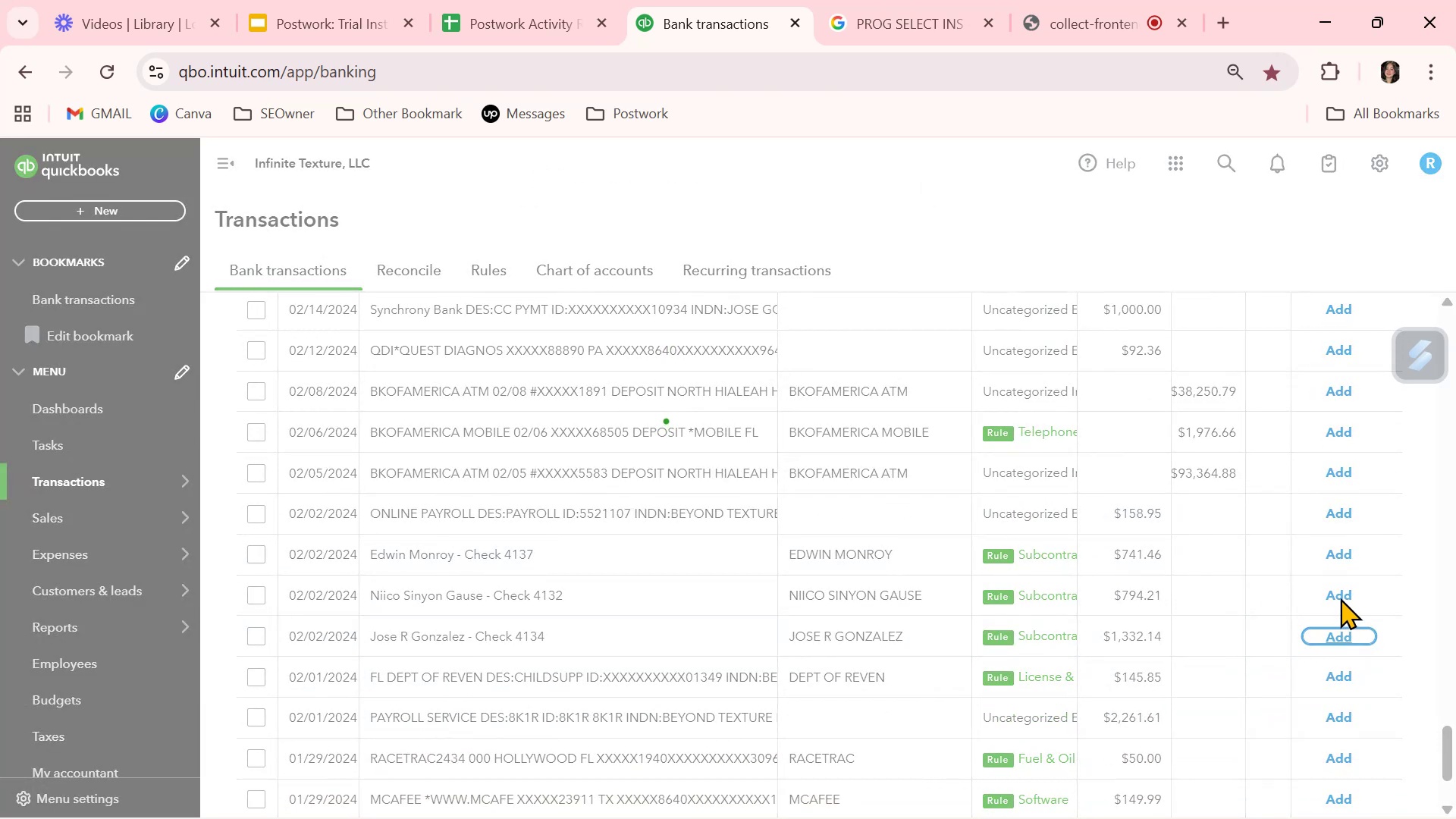 
left_click([1338, 588])
 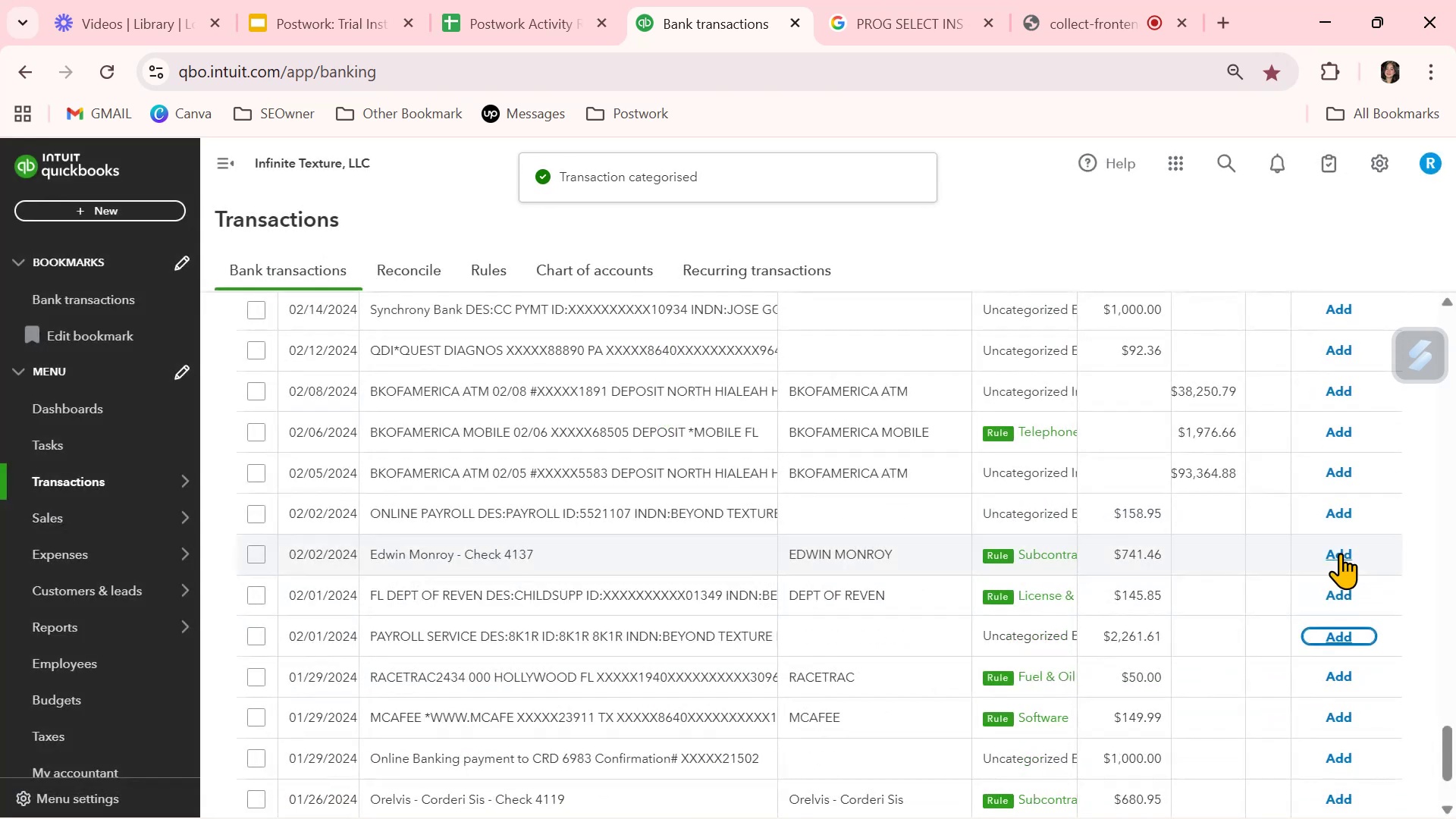 
left_click([1340, 557])
 